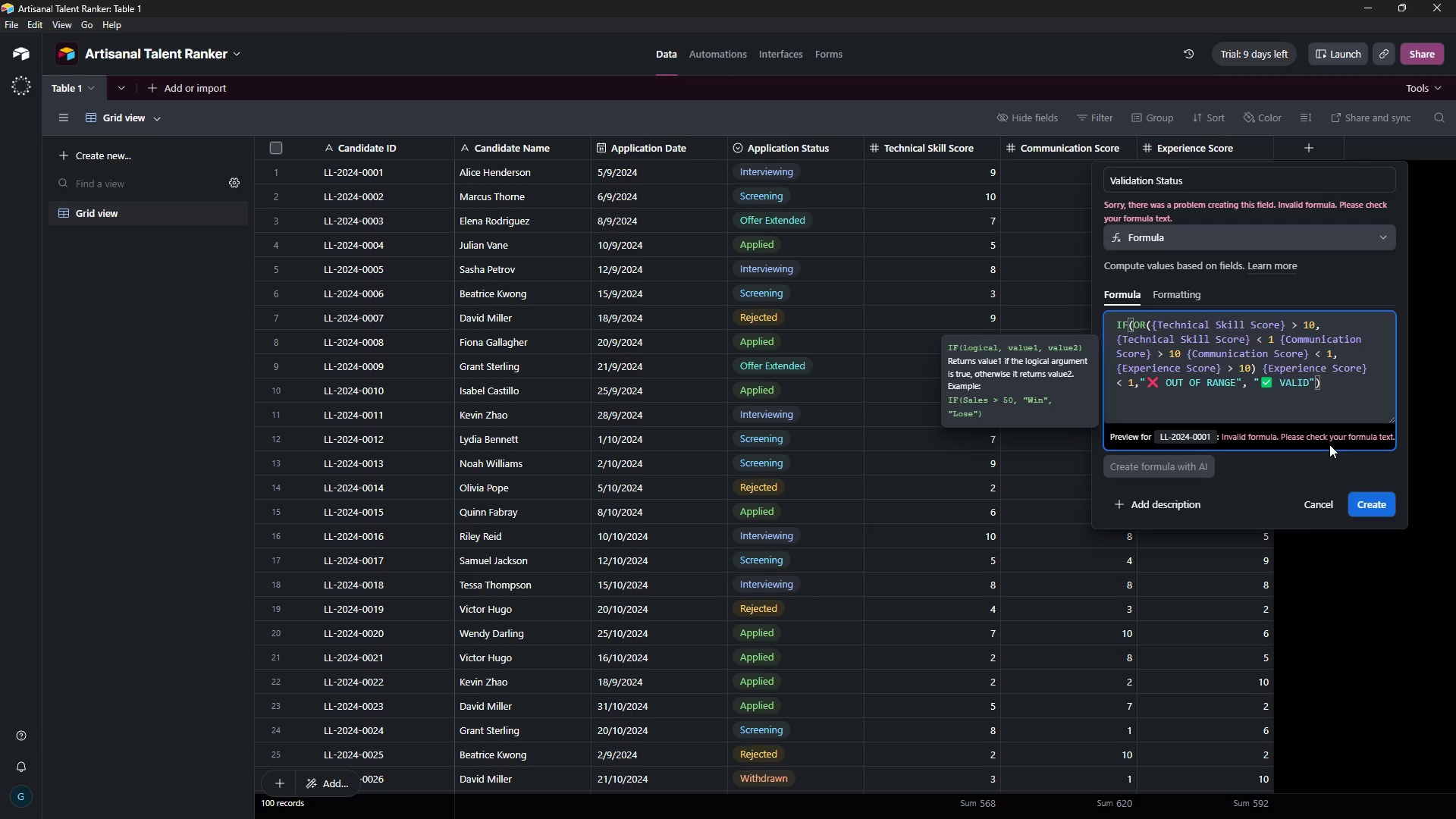 
key(ArrowRight)
 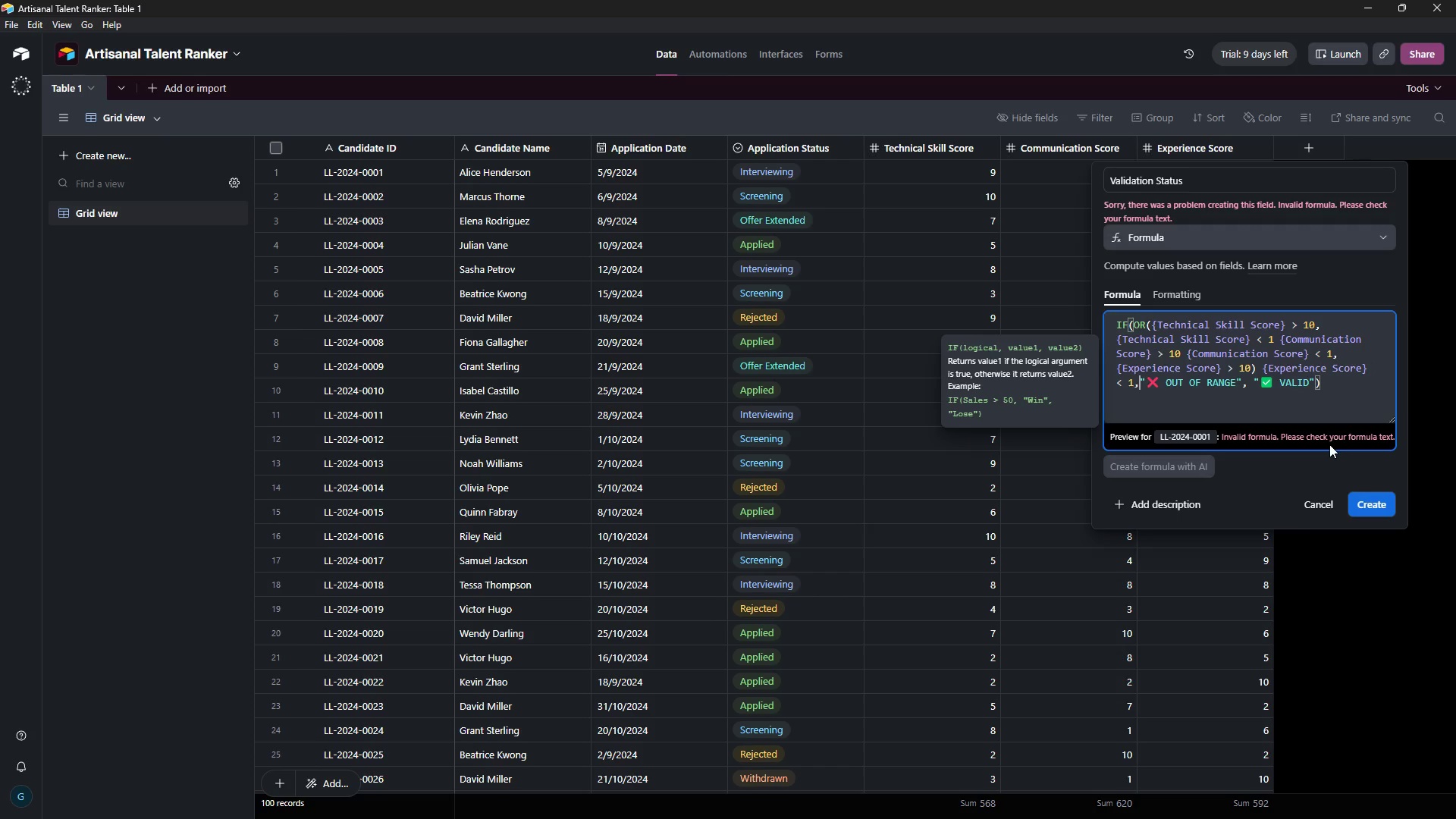 
key(ArrowRight)
 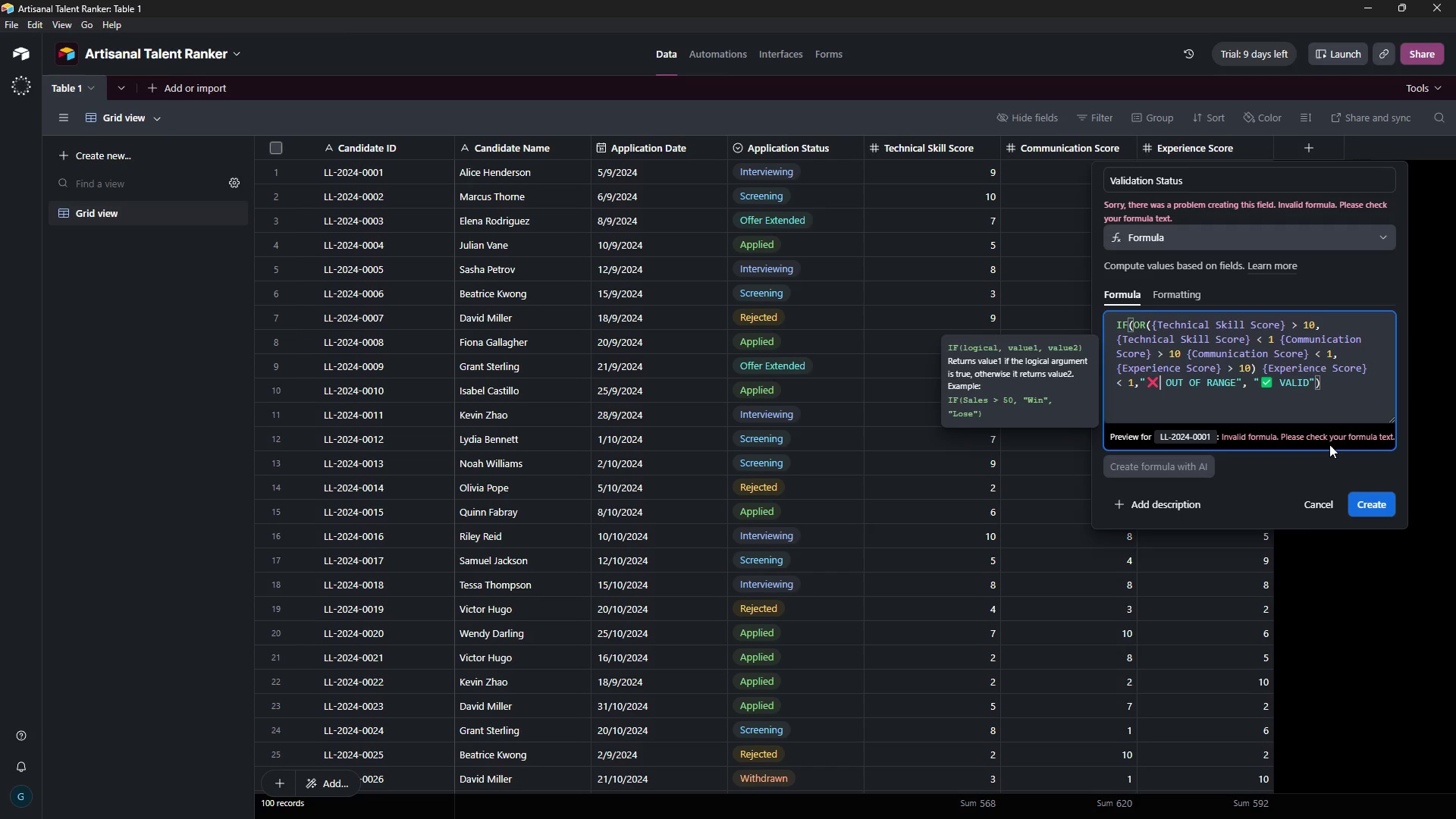 
hold_key(key=ArrowRight, duration=0.7)
 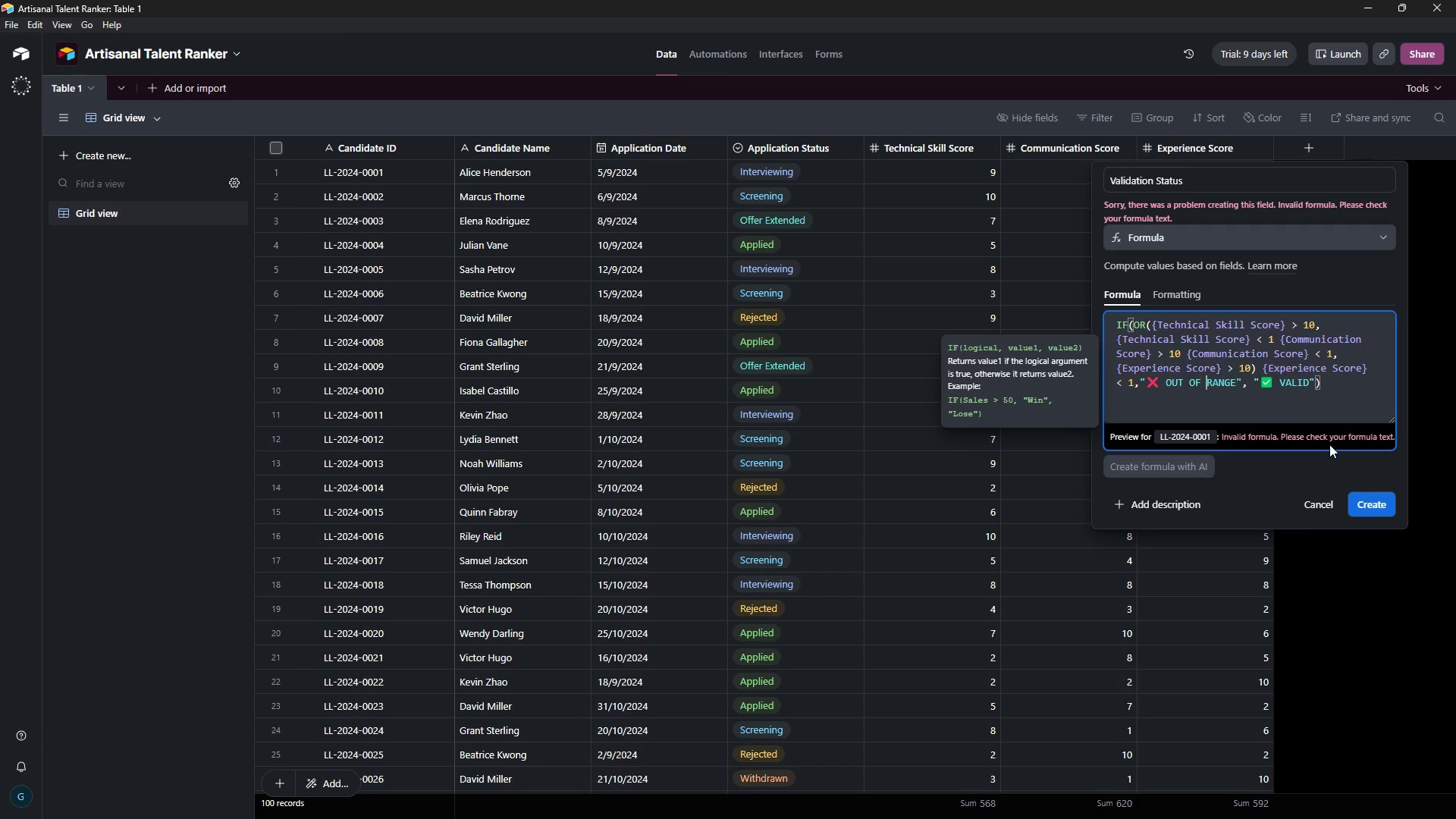 
key(ArrowRight)
 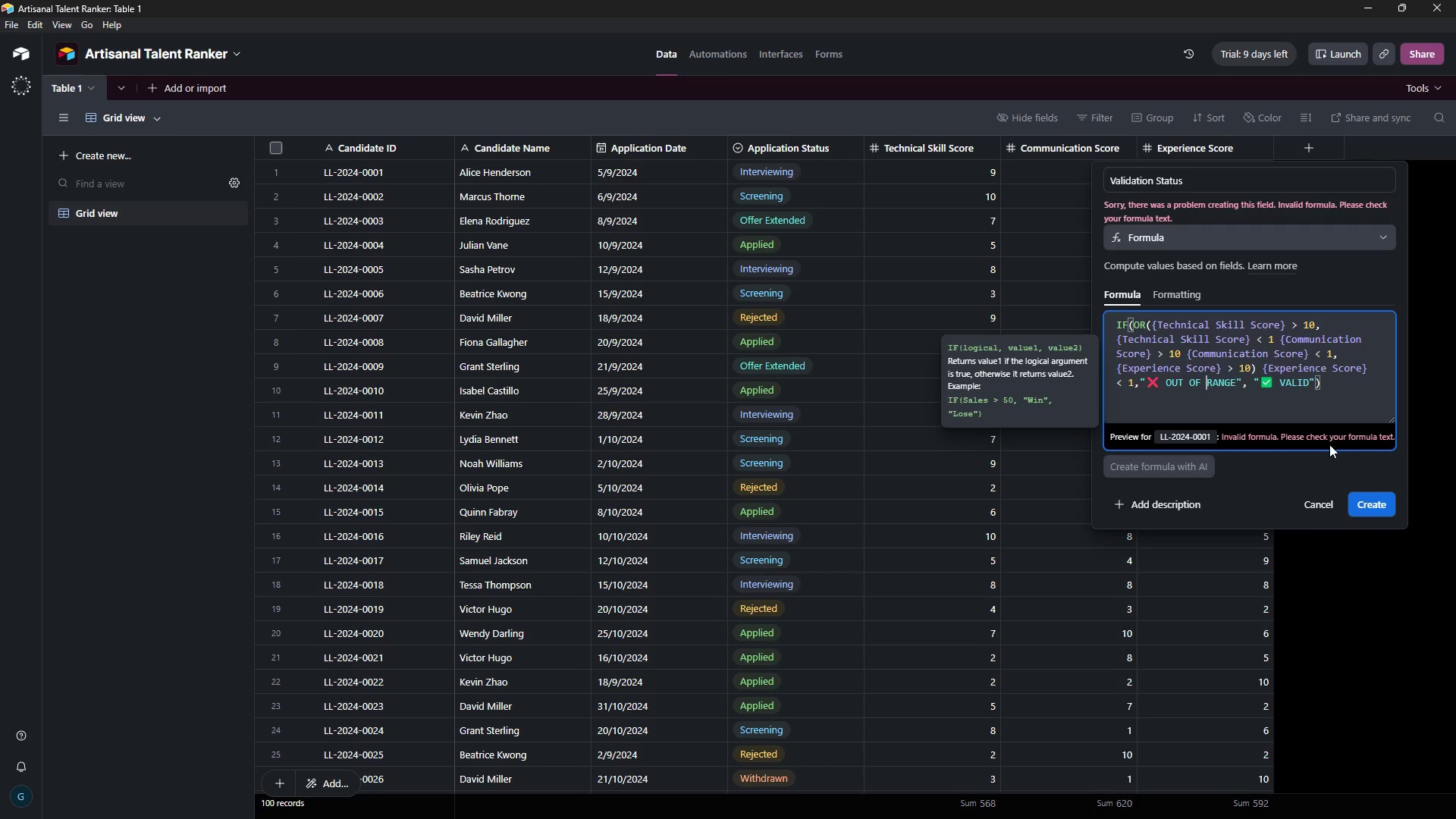 
key(ArrowRight)
 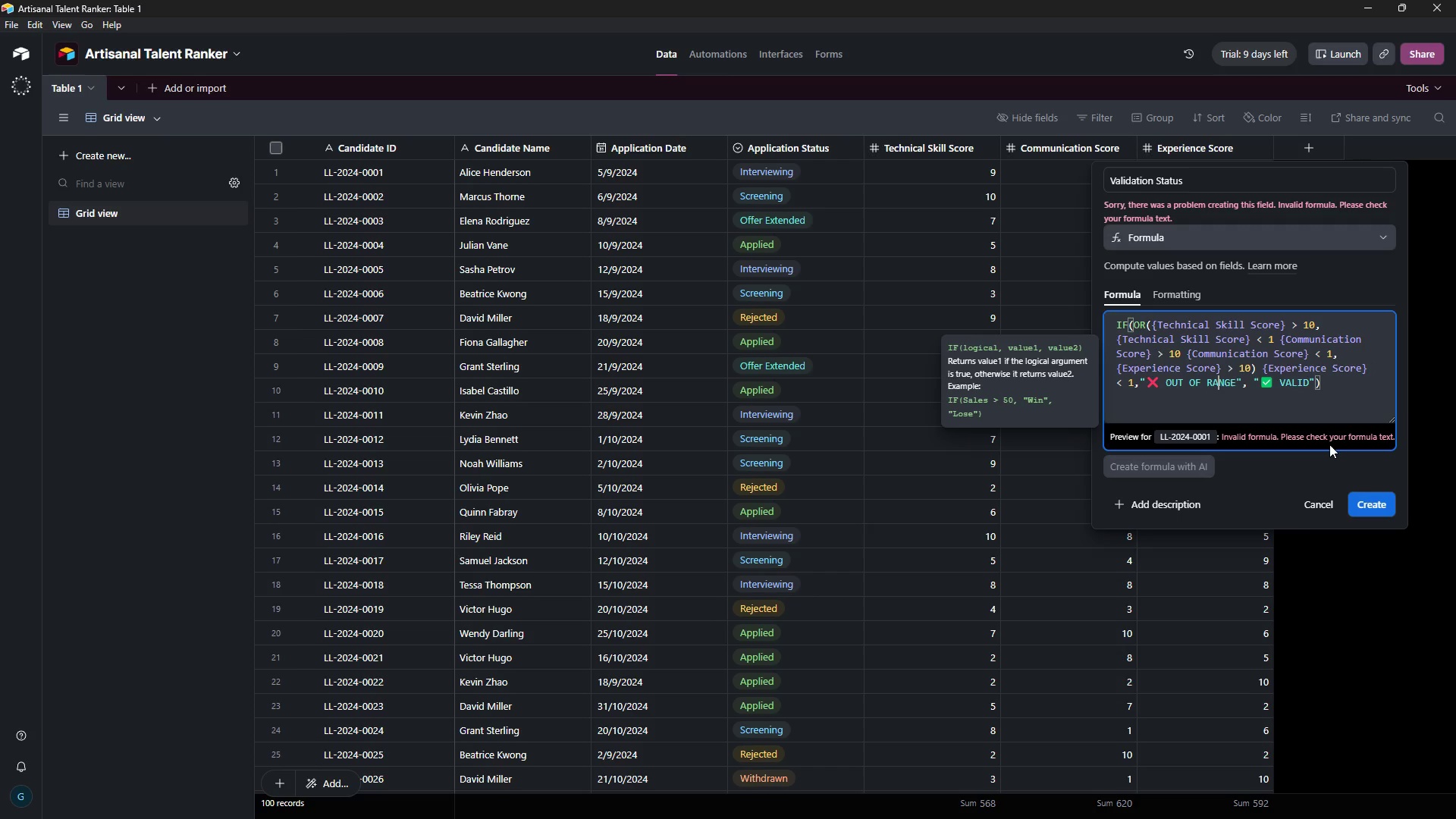 
key(ArrowRight)
 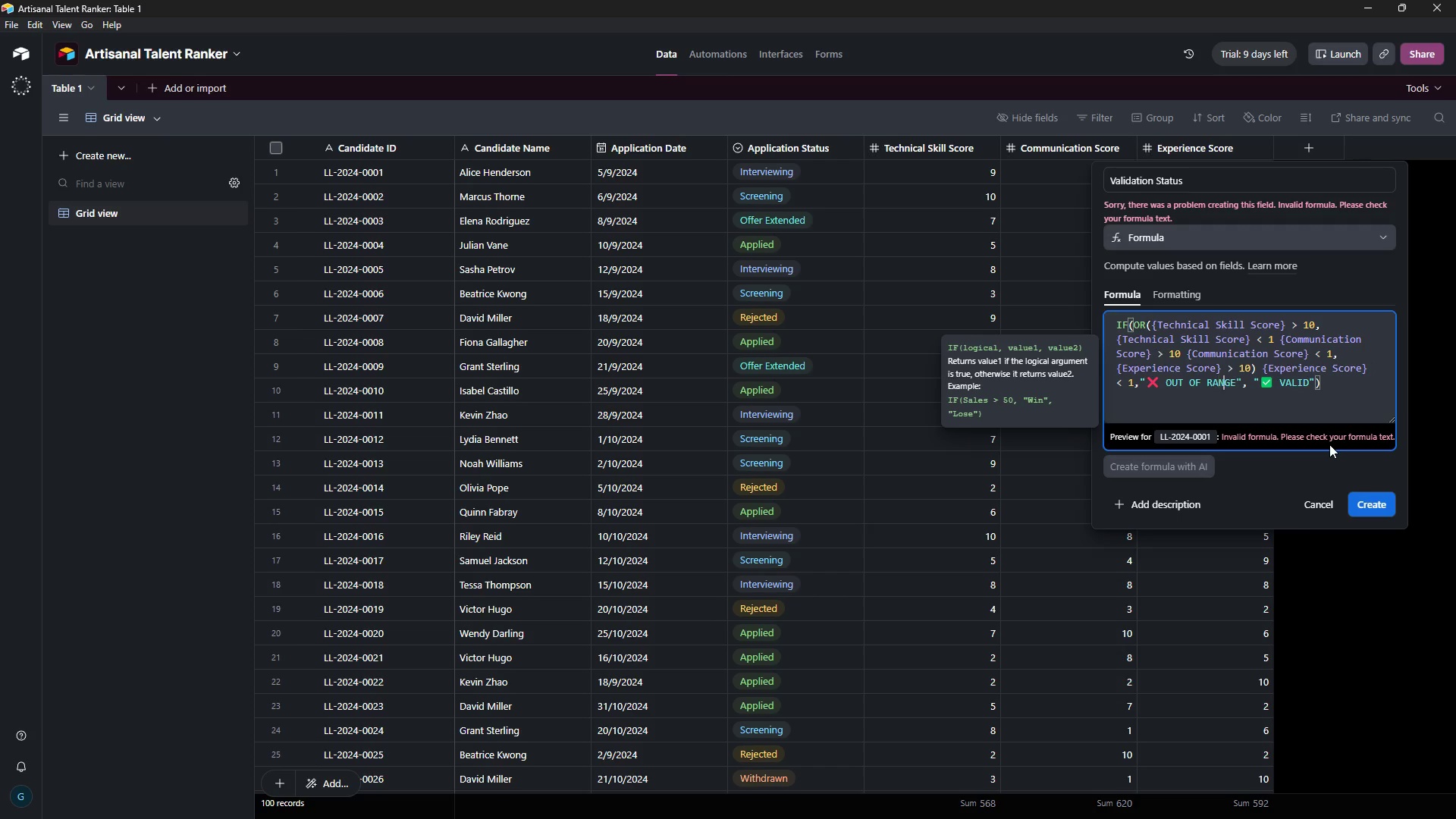 
hold_key(key=ArrowRight, duration=1.14)
 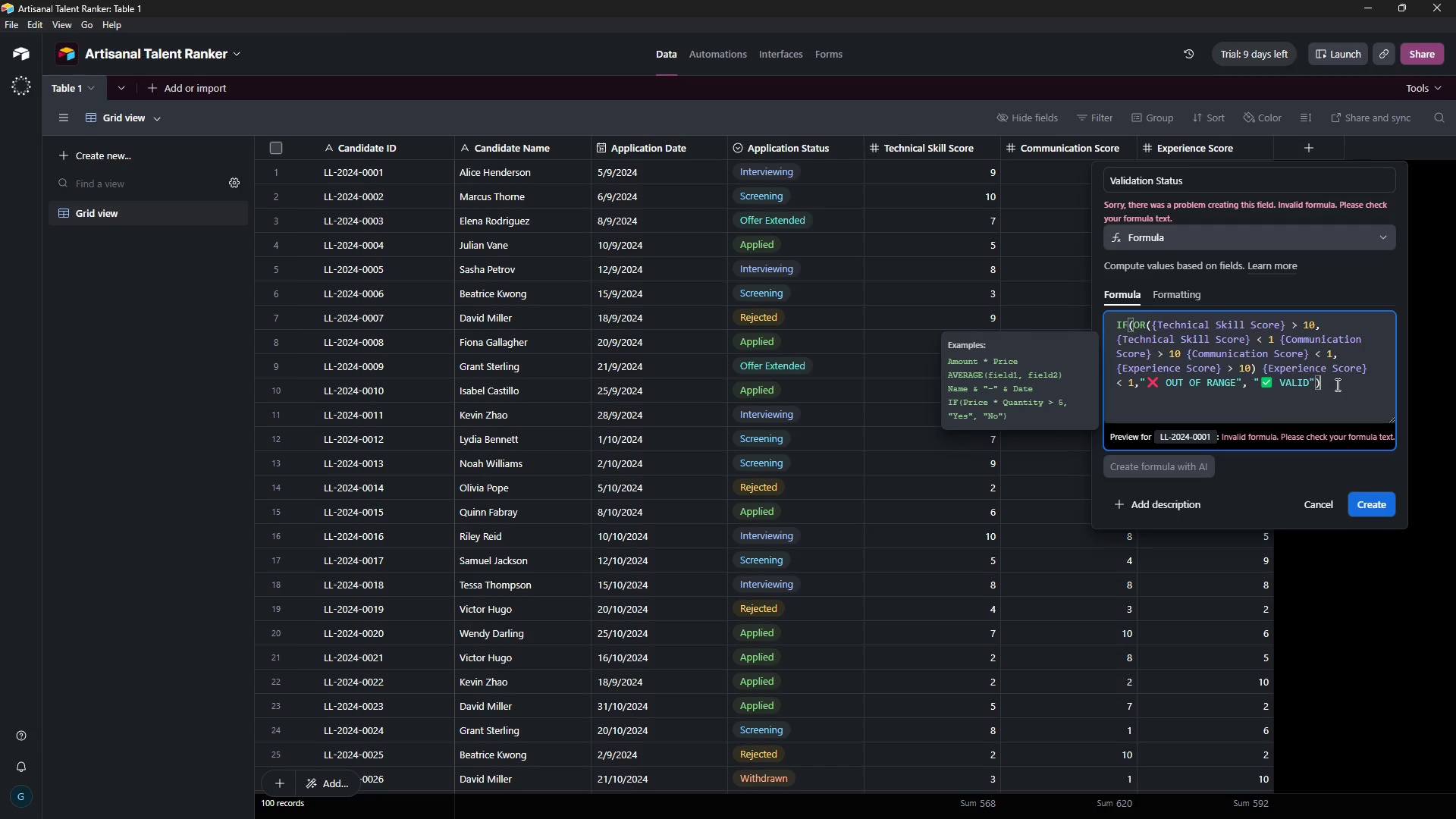 
right_click([1378, 509])
 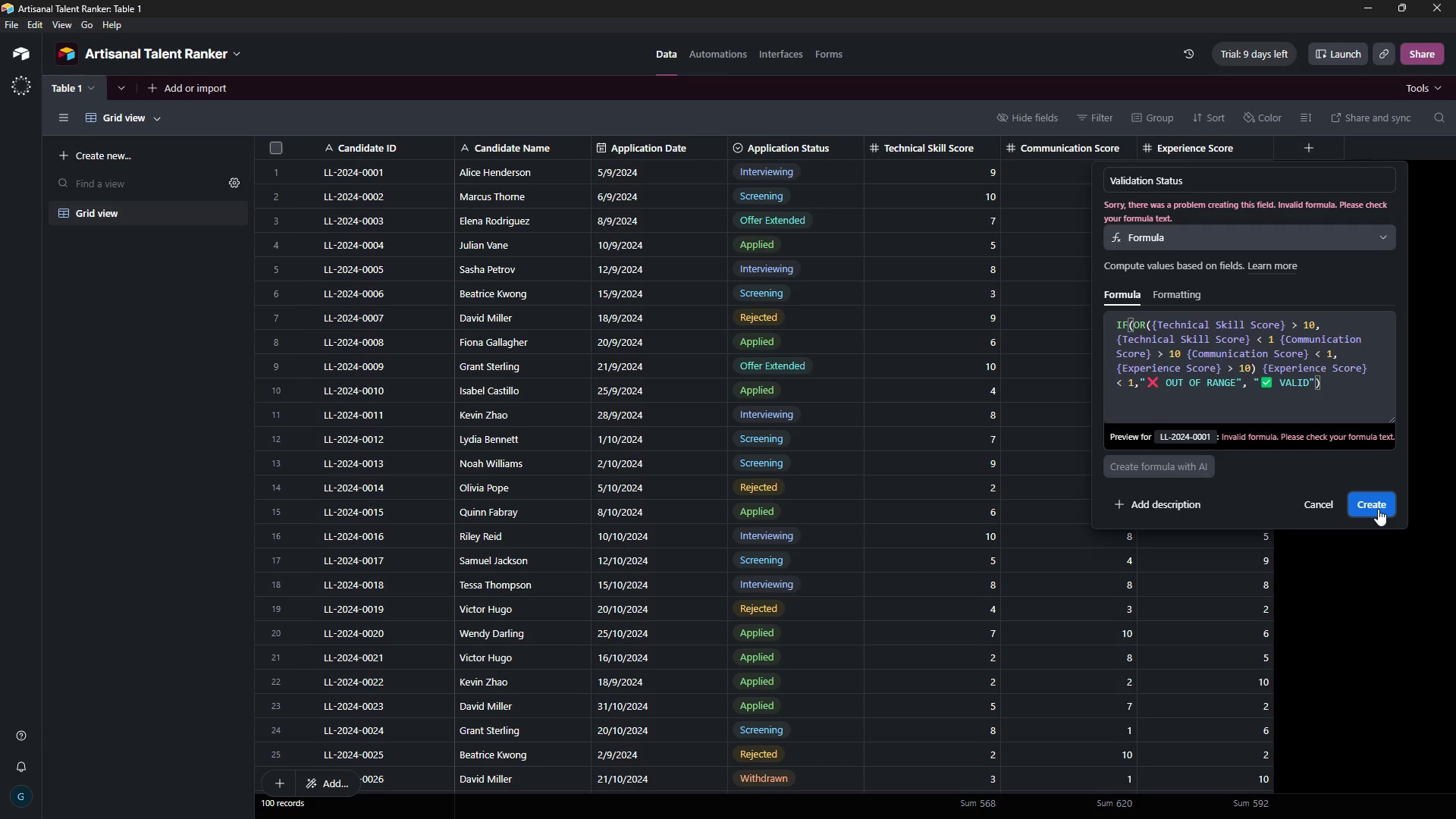 
left_click([1378, 509])
 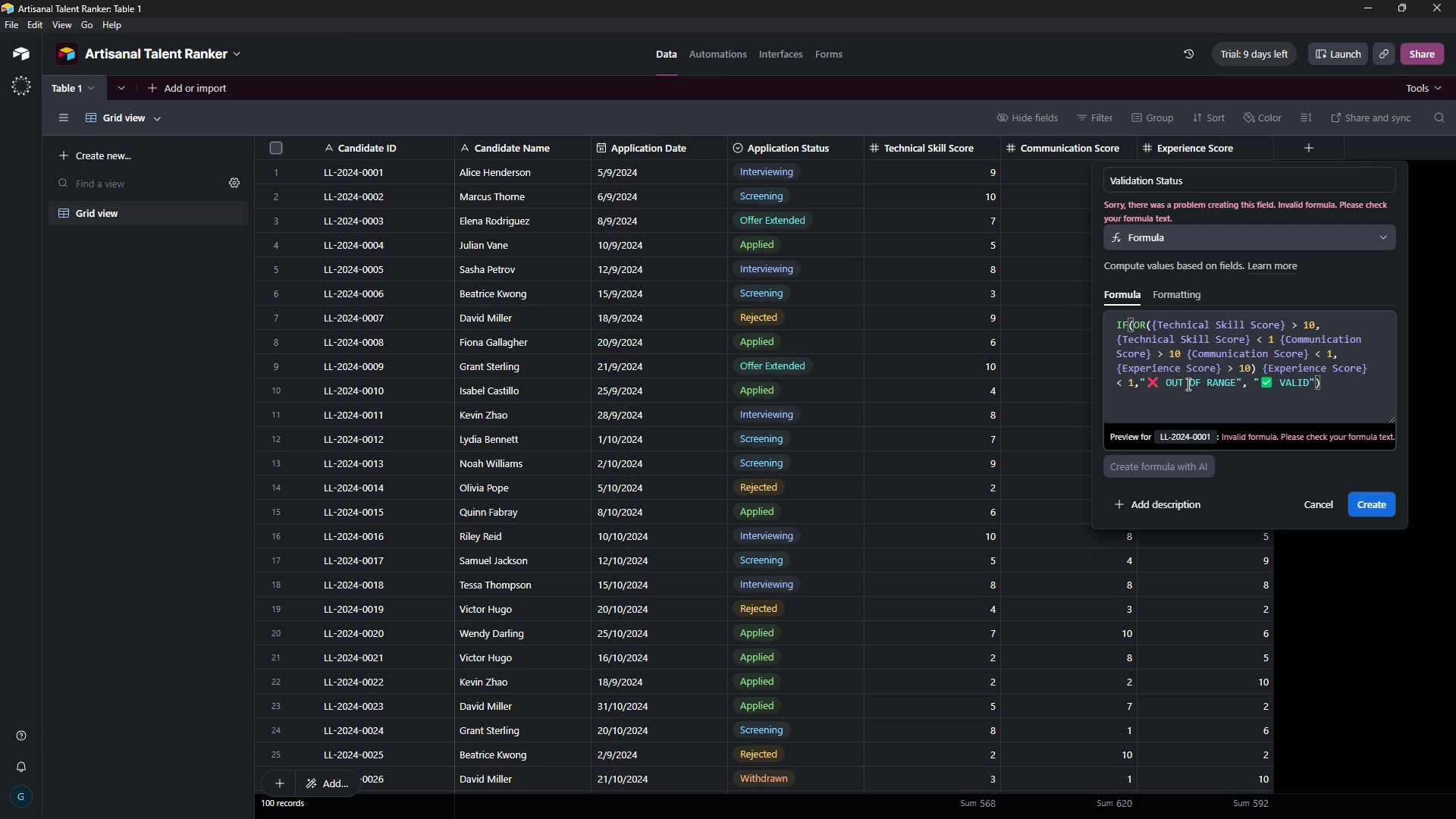 
wait(31.69)
 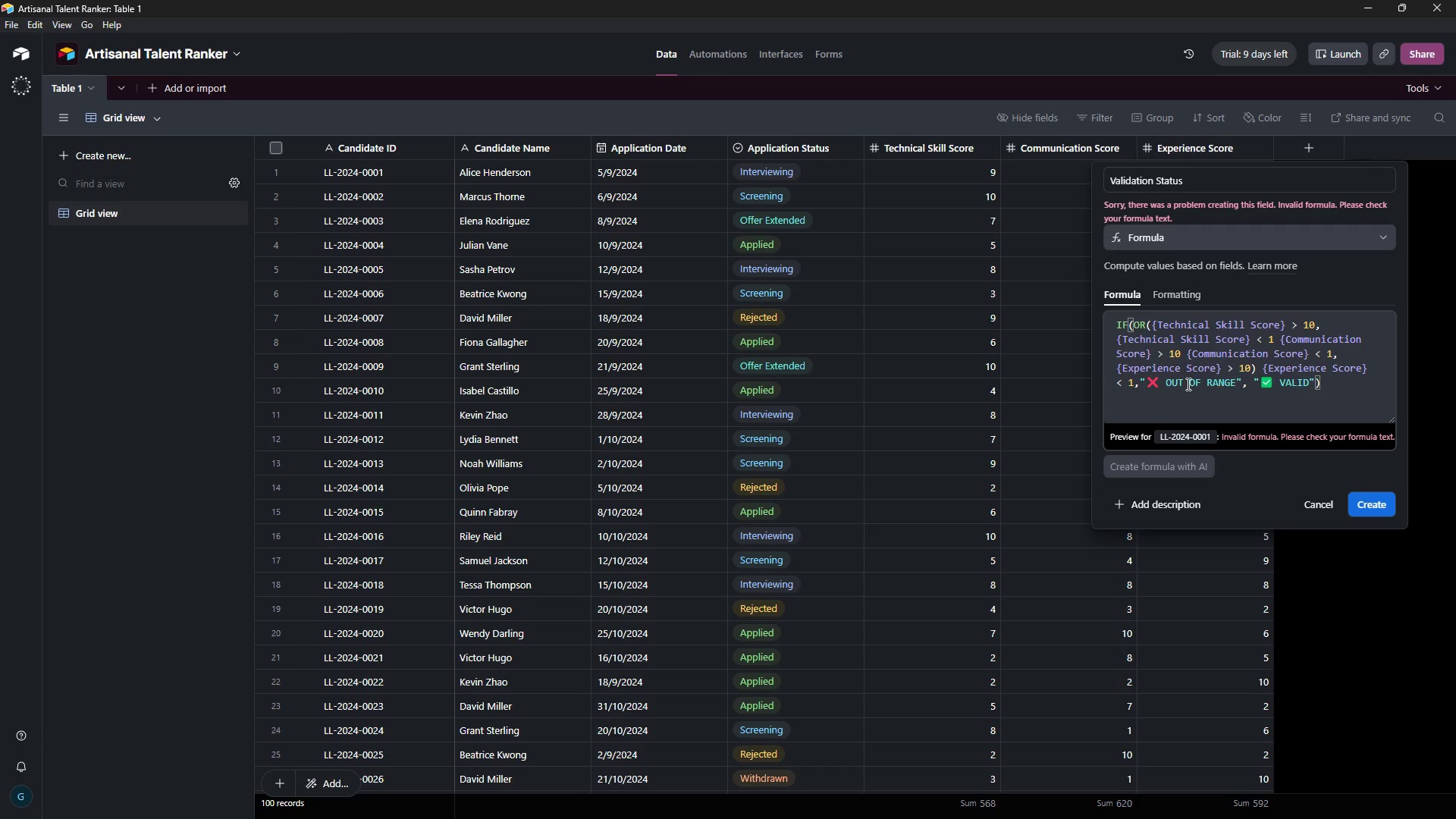 
left_click([1137, 381])
 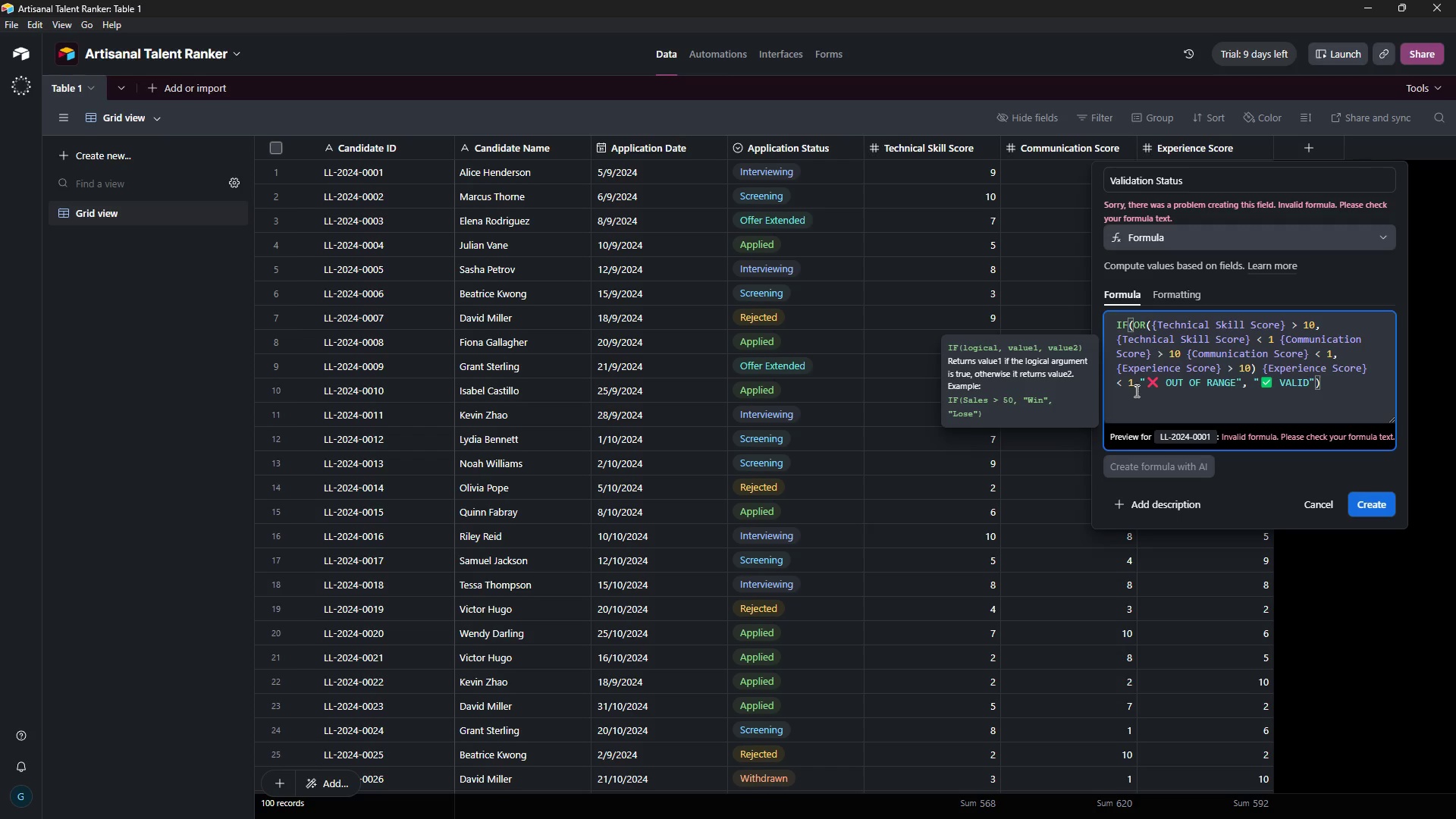 
left_click([1136, 384])
 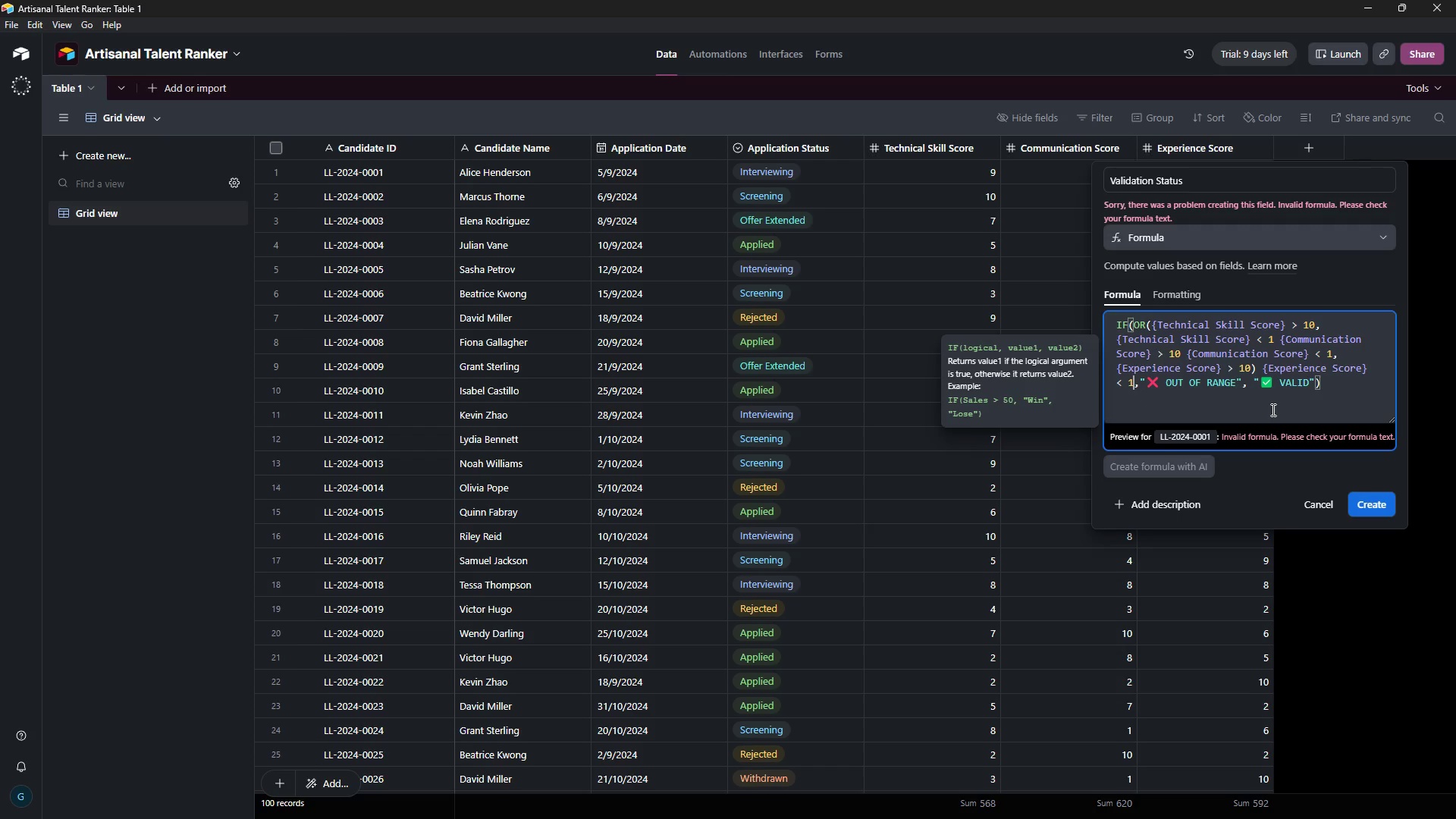 
key(Shift+0)
 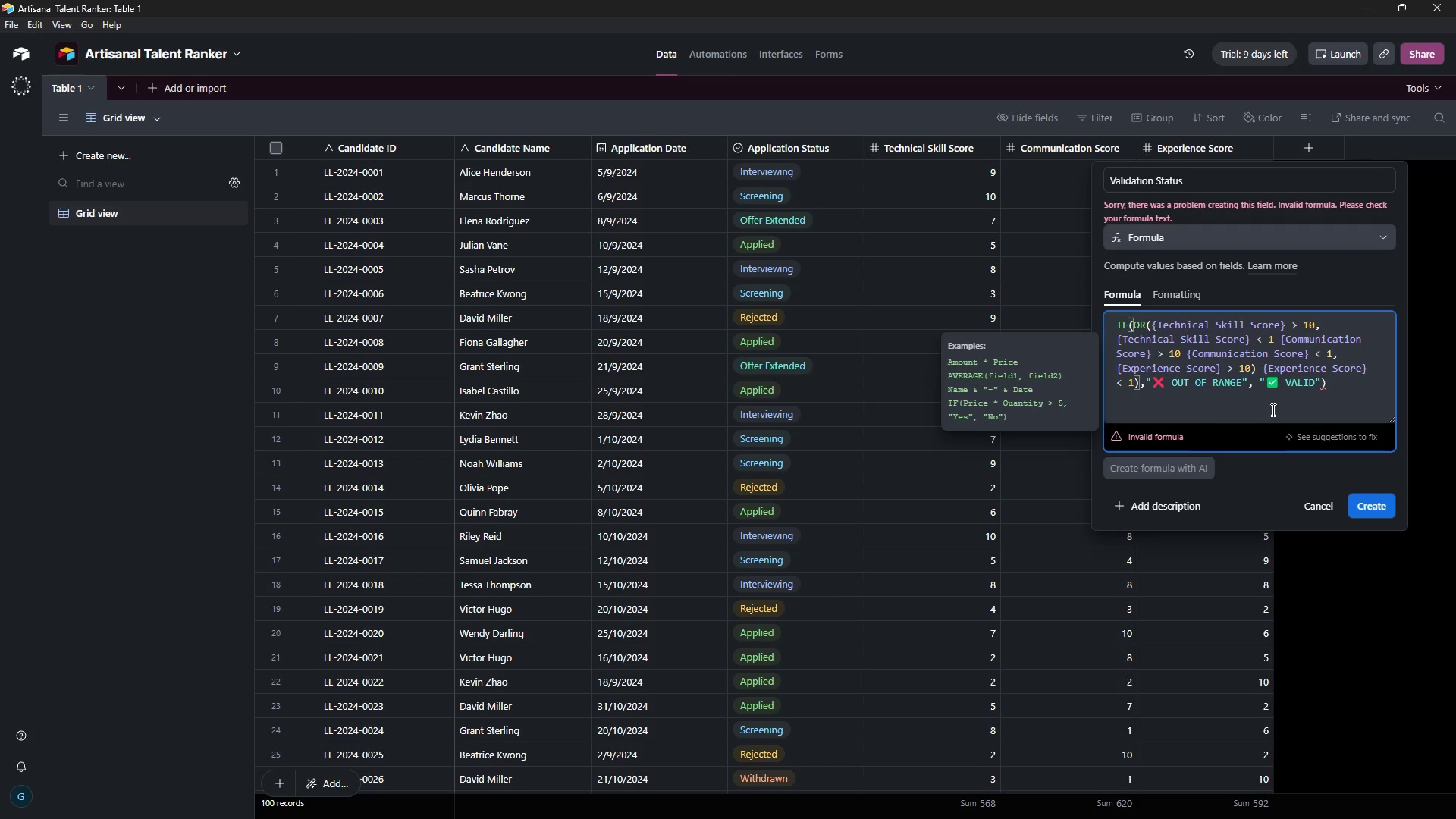 
key(ArrowRight)
 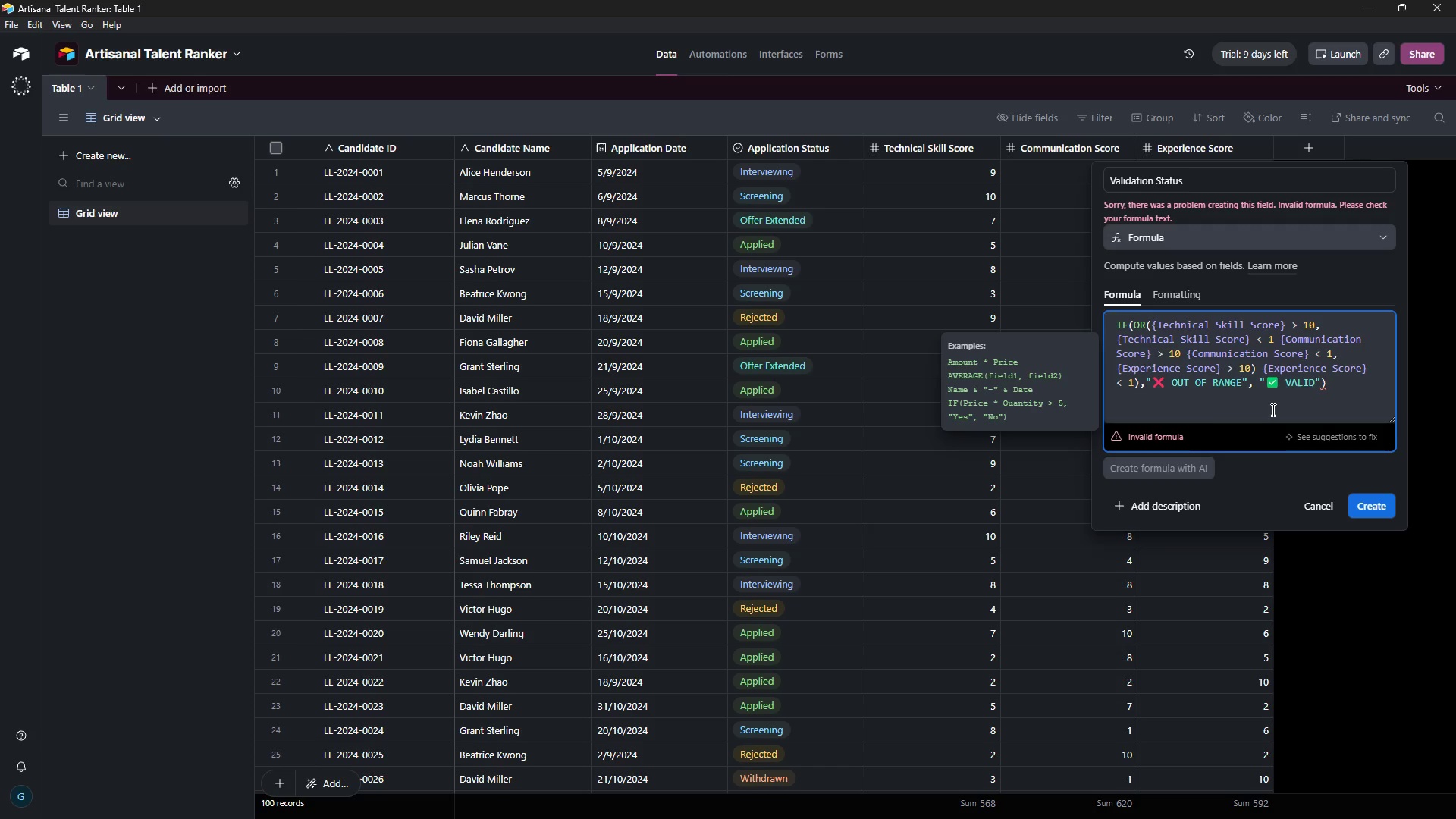 
key(ArrowLeft)
 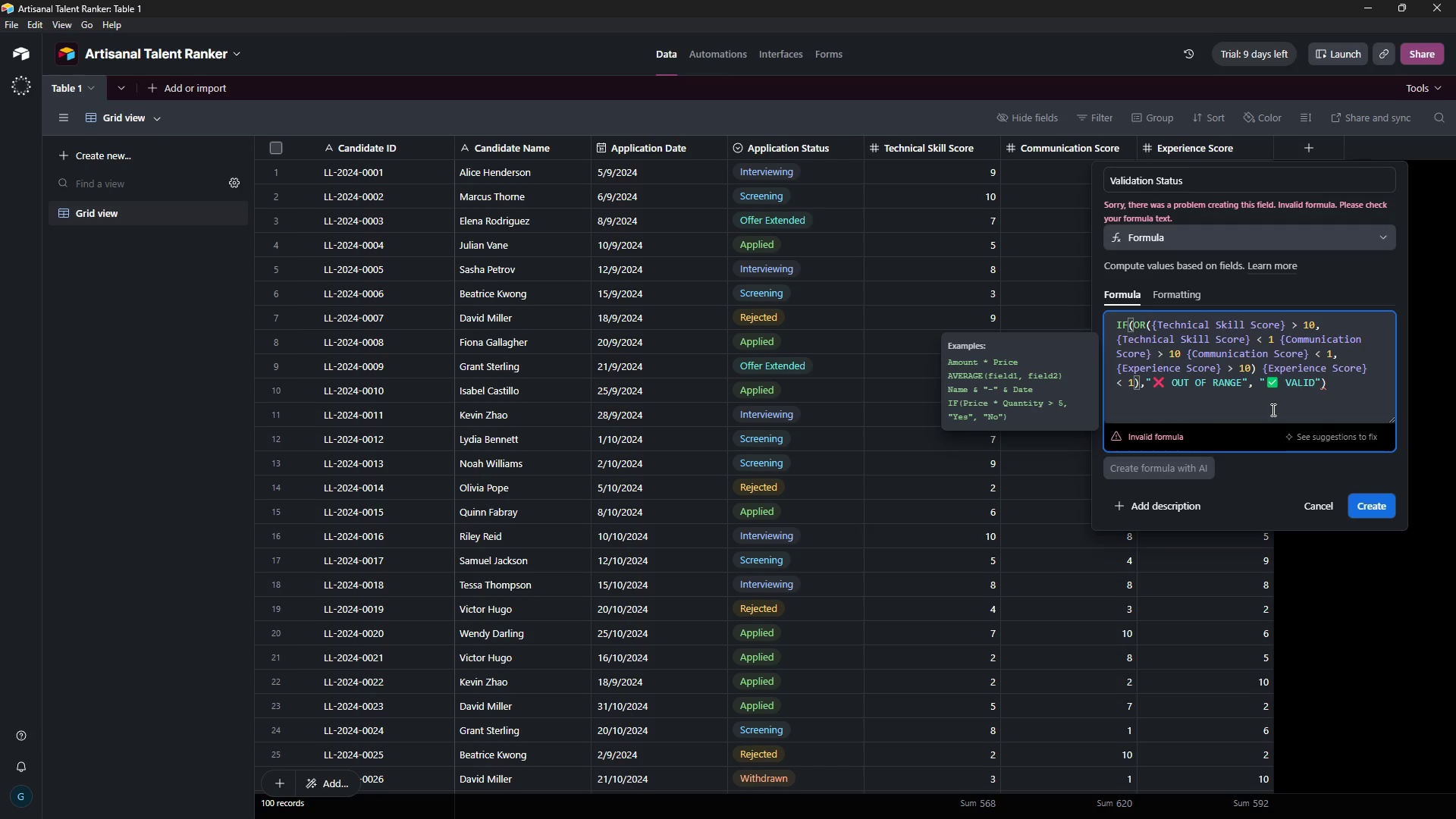 
key(ArrowRight)
 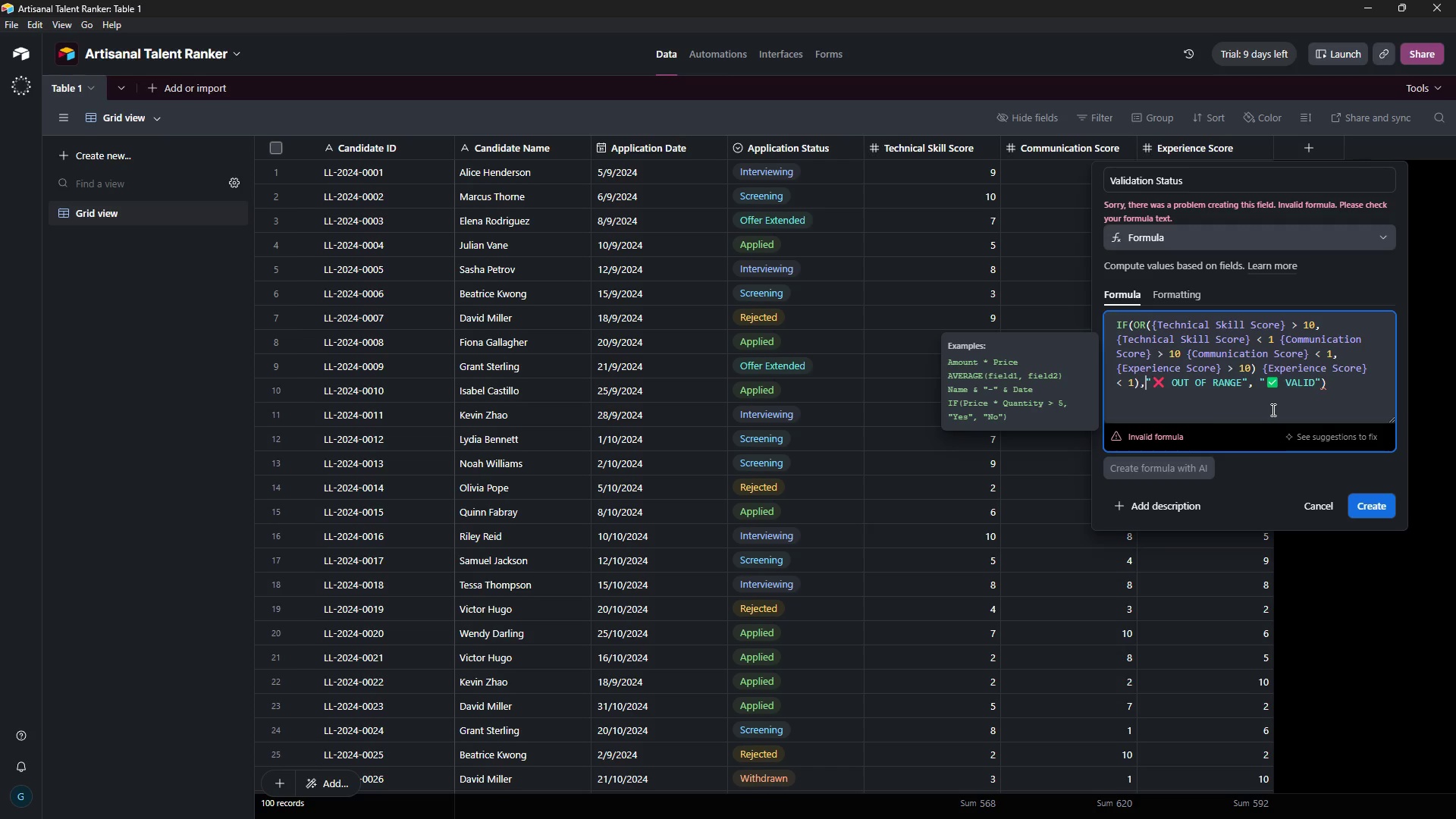 
wait(7.16)
 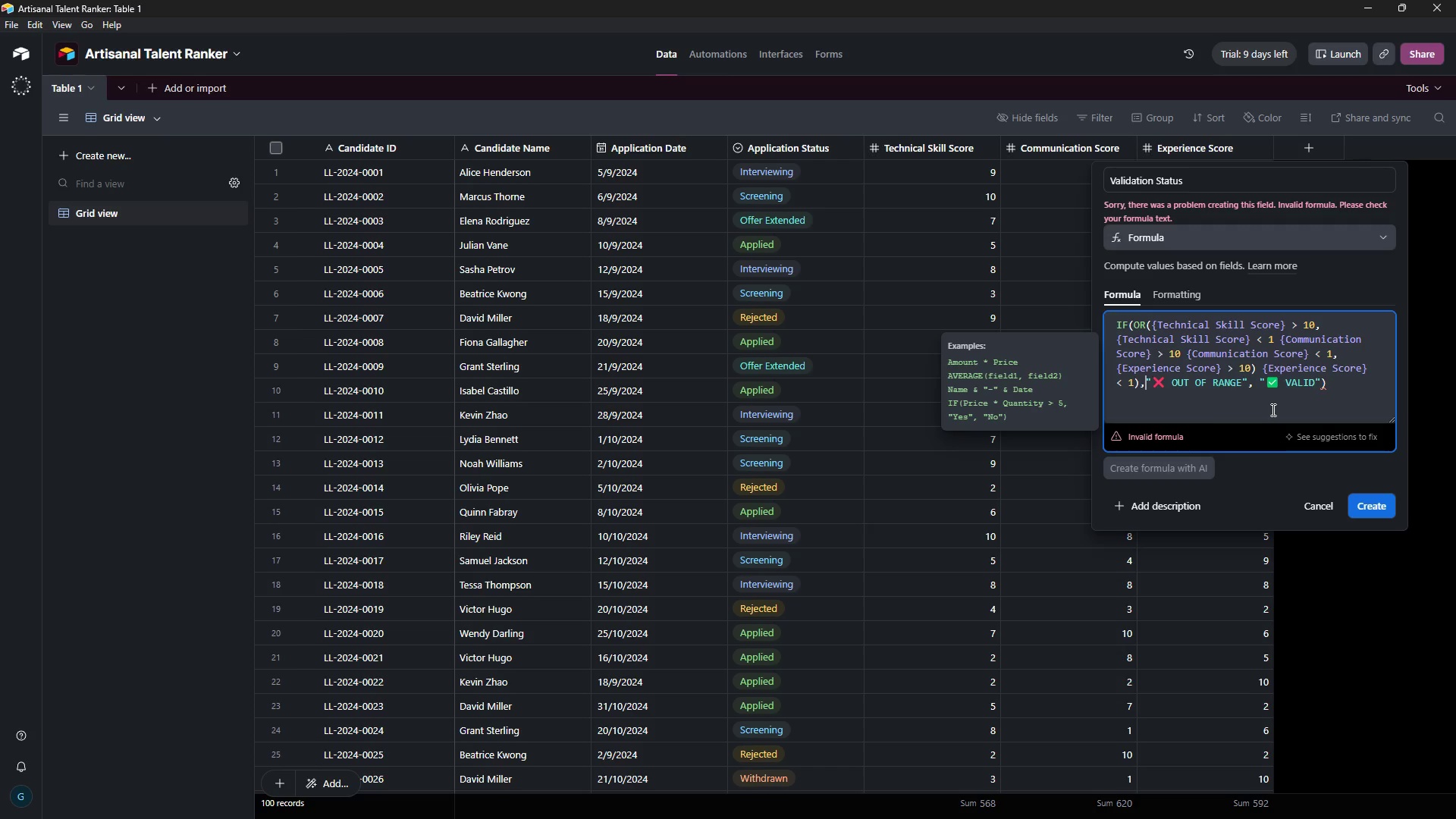 
key(ArrowRight)
 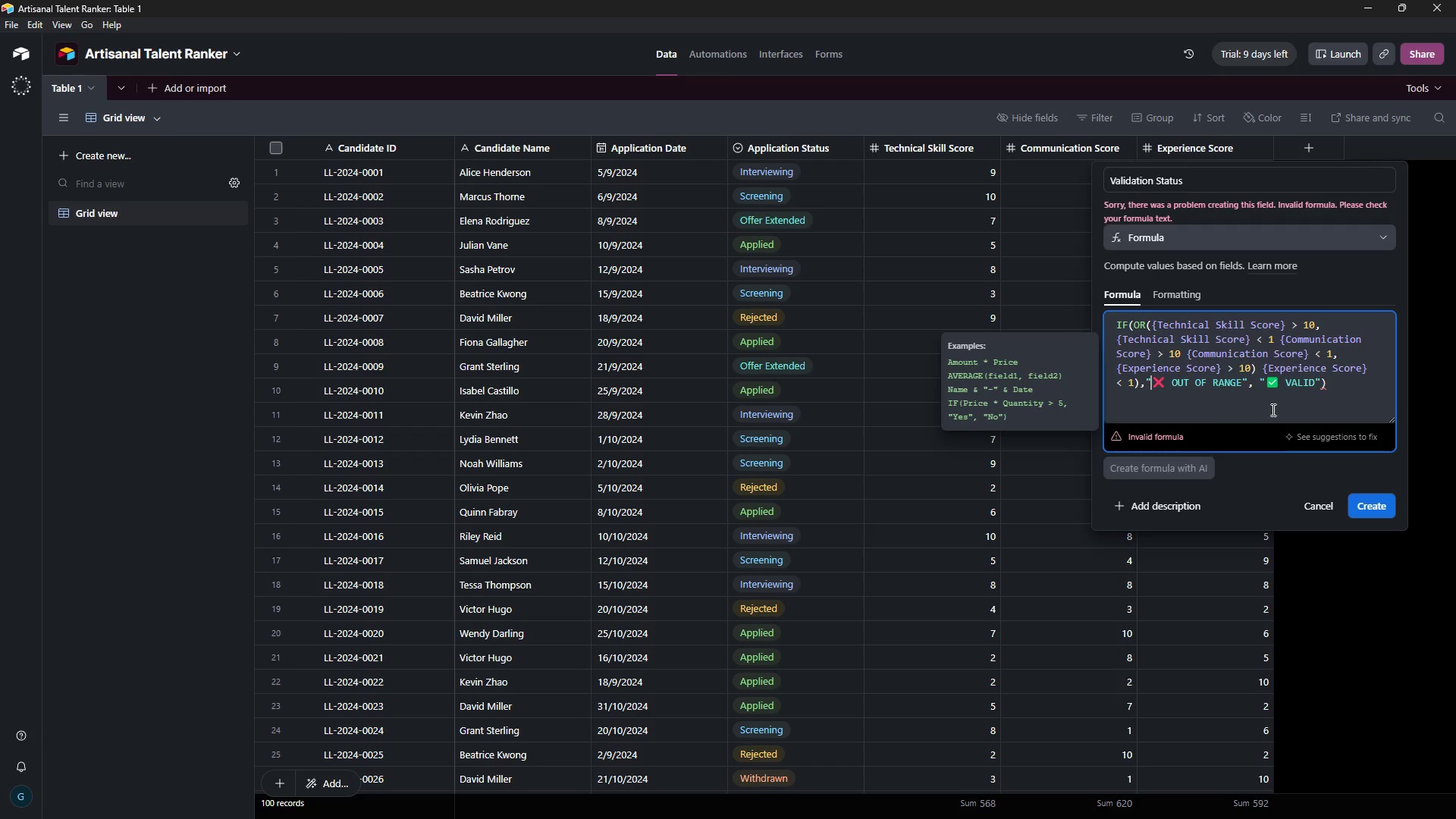 
key(ArrowRight)
 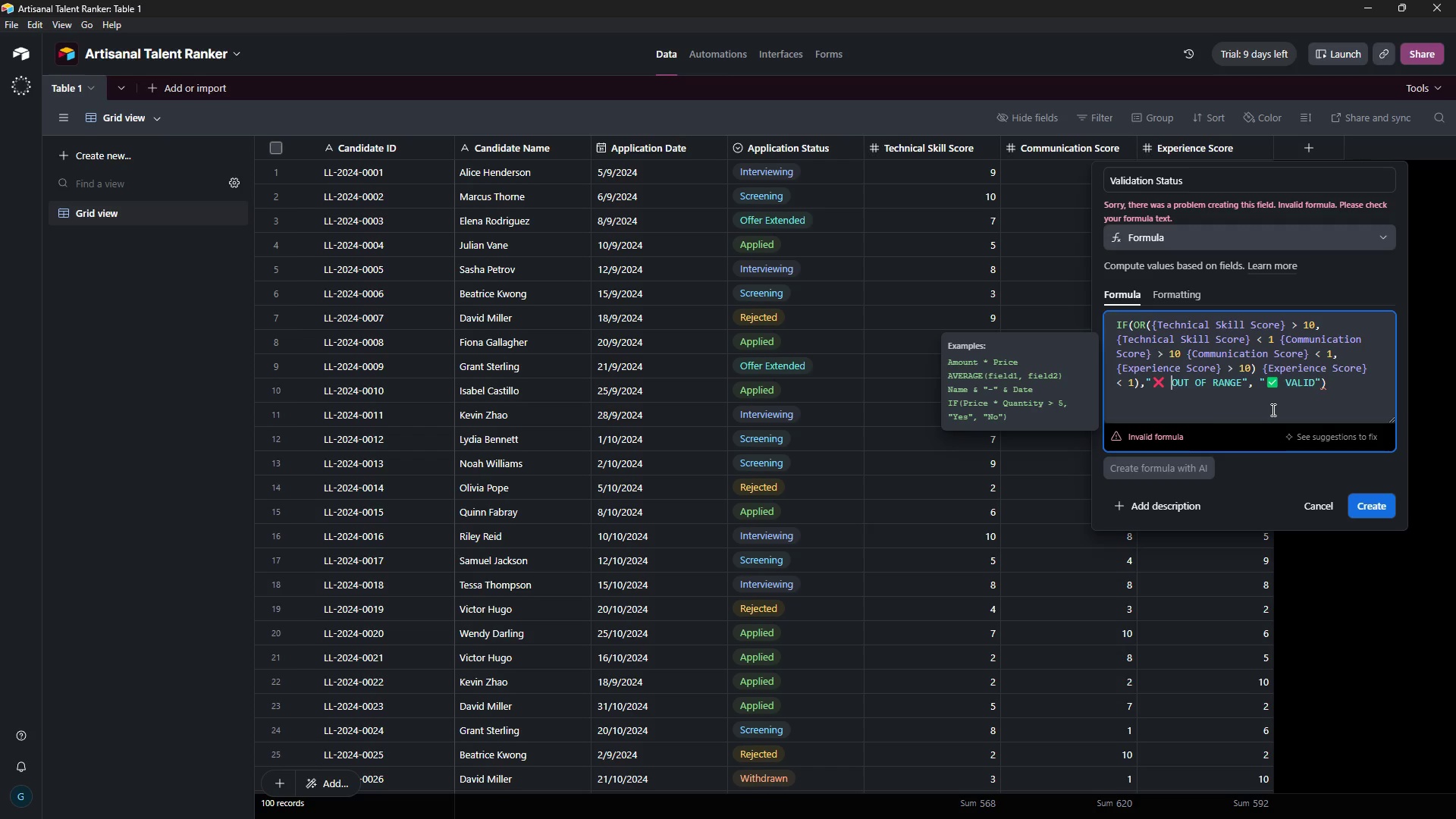 
key(ArrowRight)
 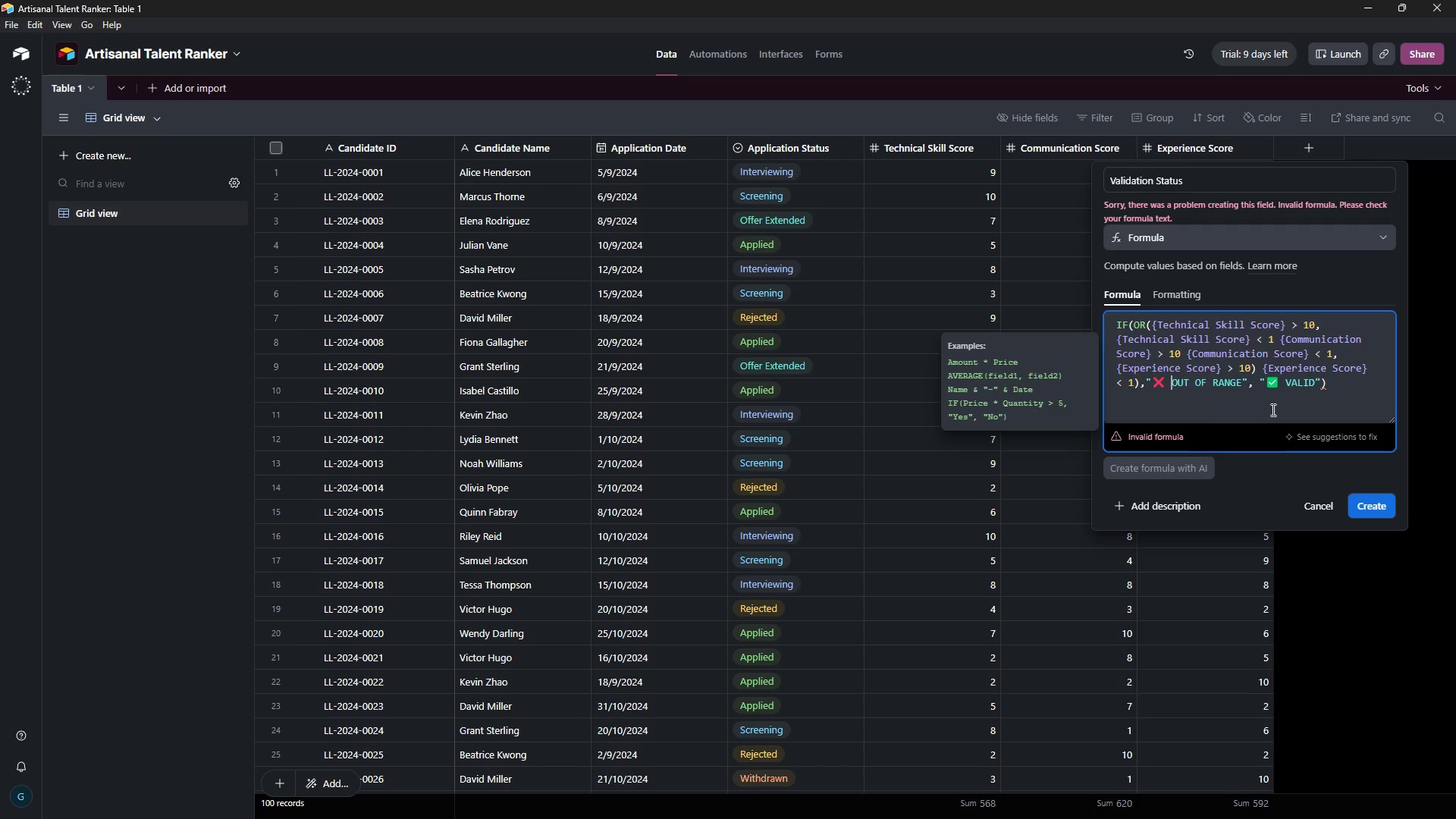 
key(ArrowRight)
 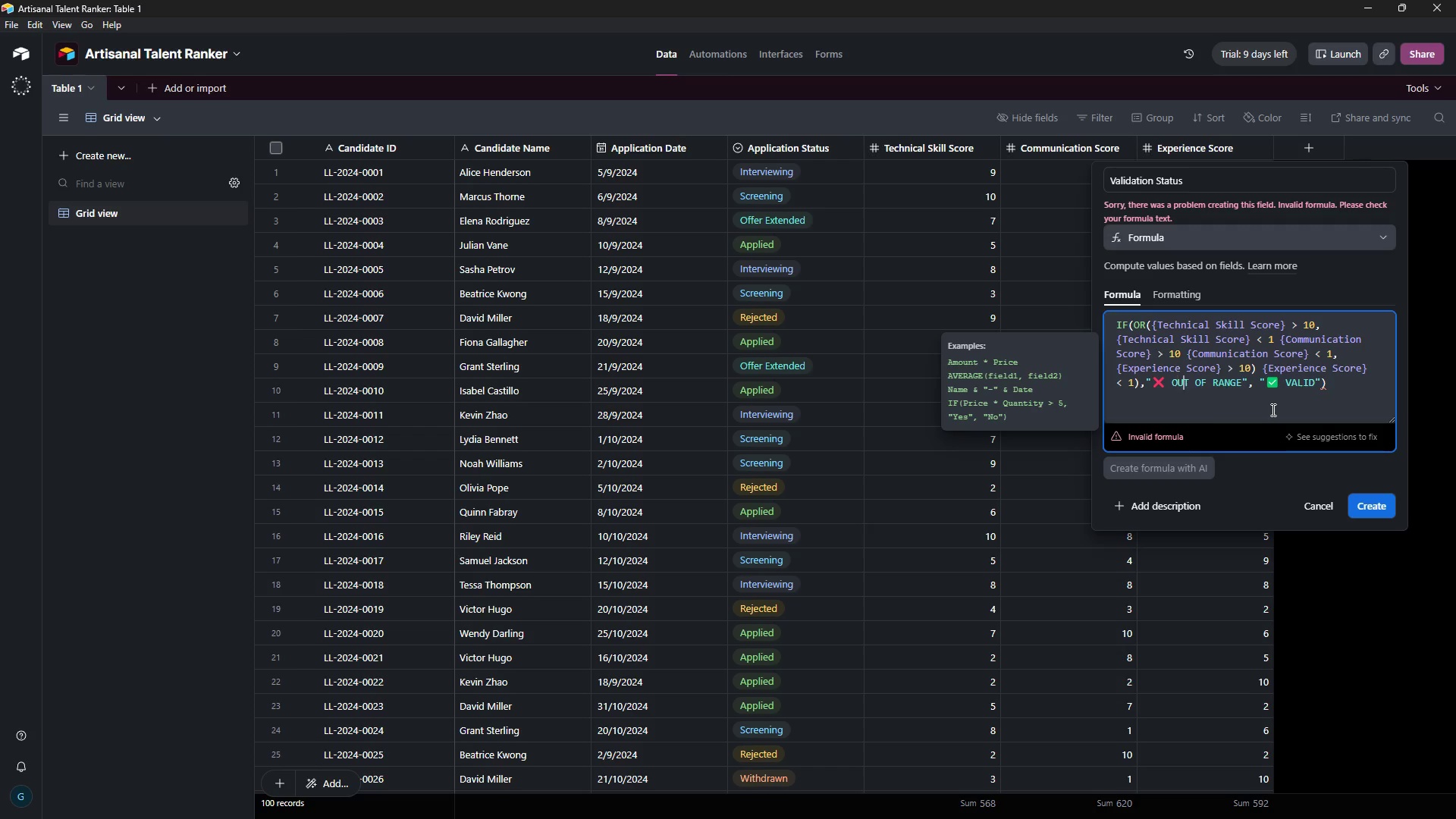 
key(ArrowRight)
 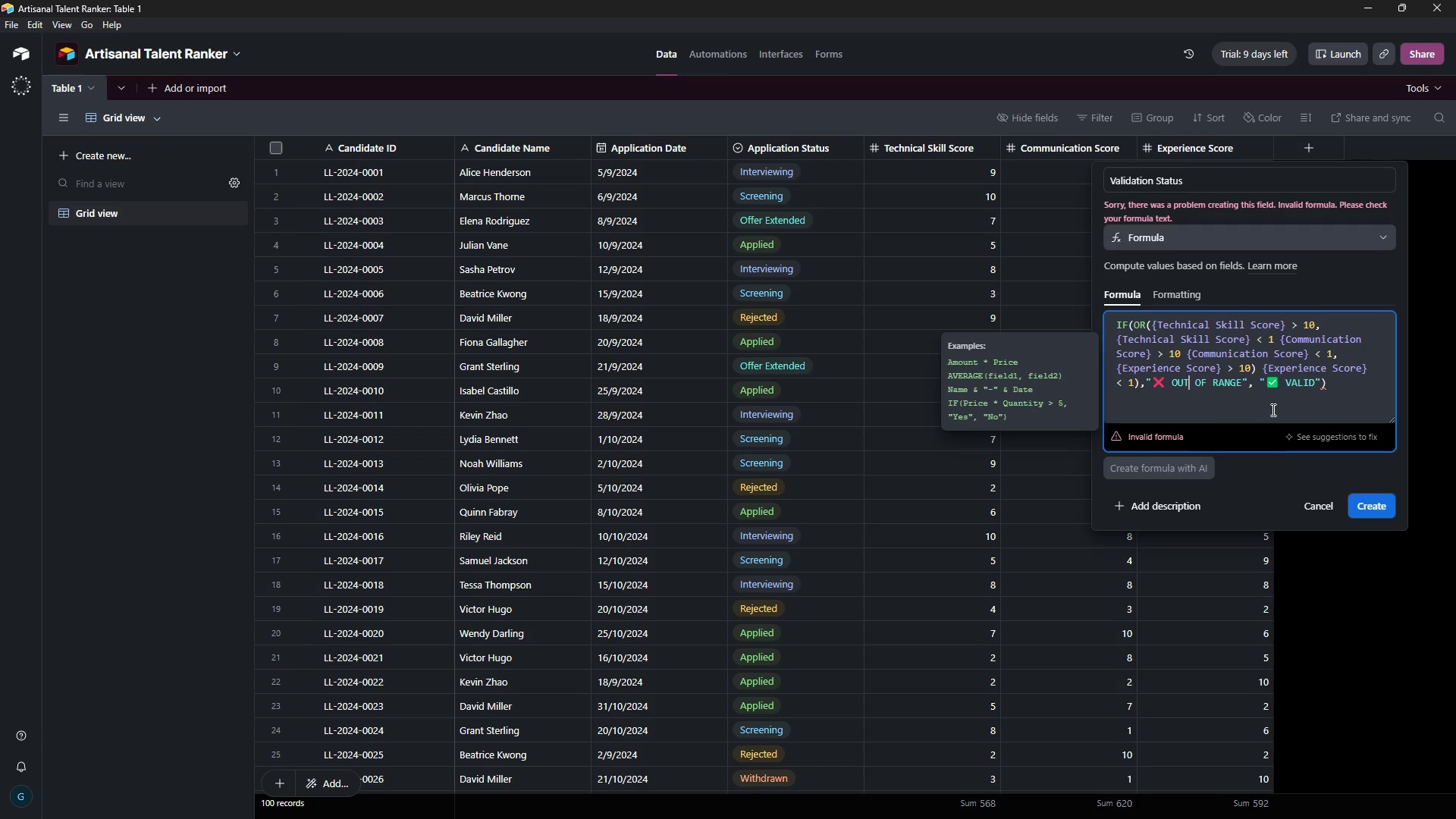 
hold_key(key=ArrowRight, duration=0.61)
 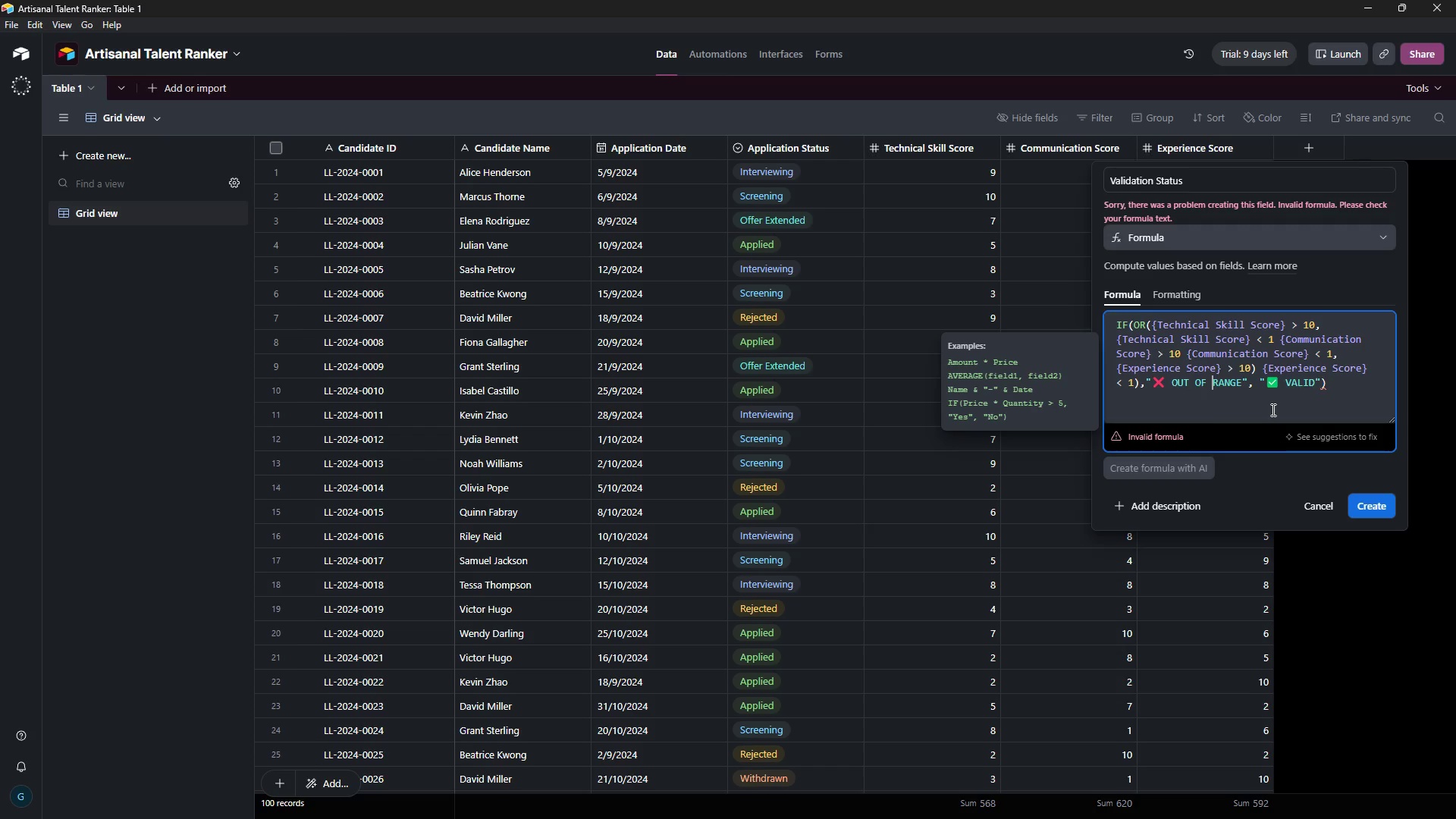 
key(ArrowRight)
 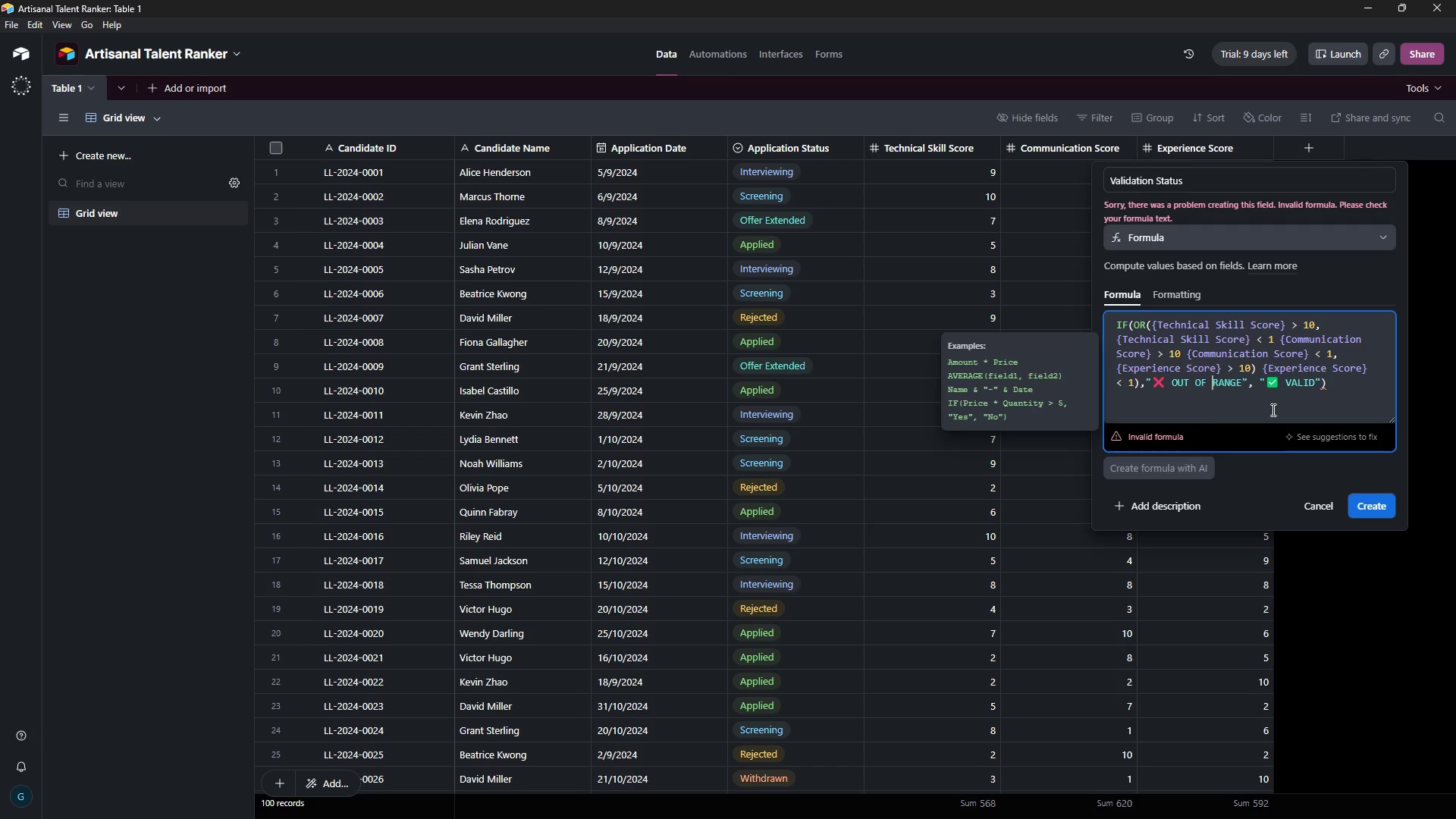 
key(ArrowRight)
 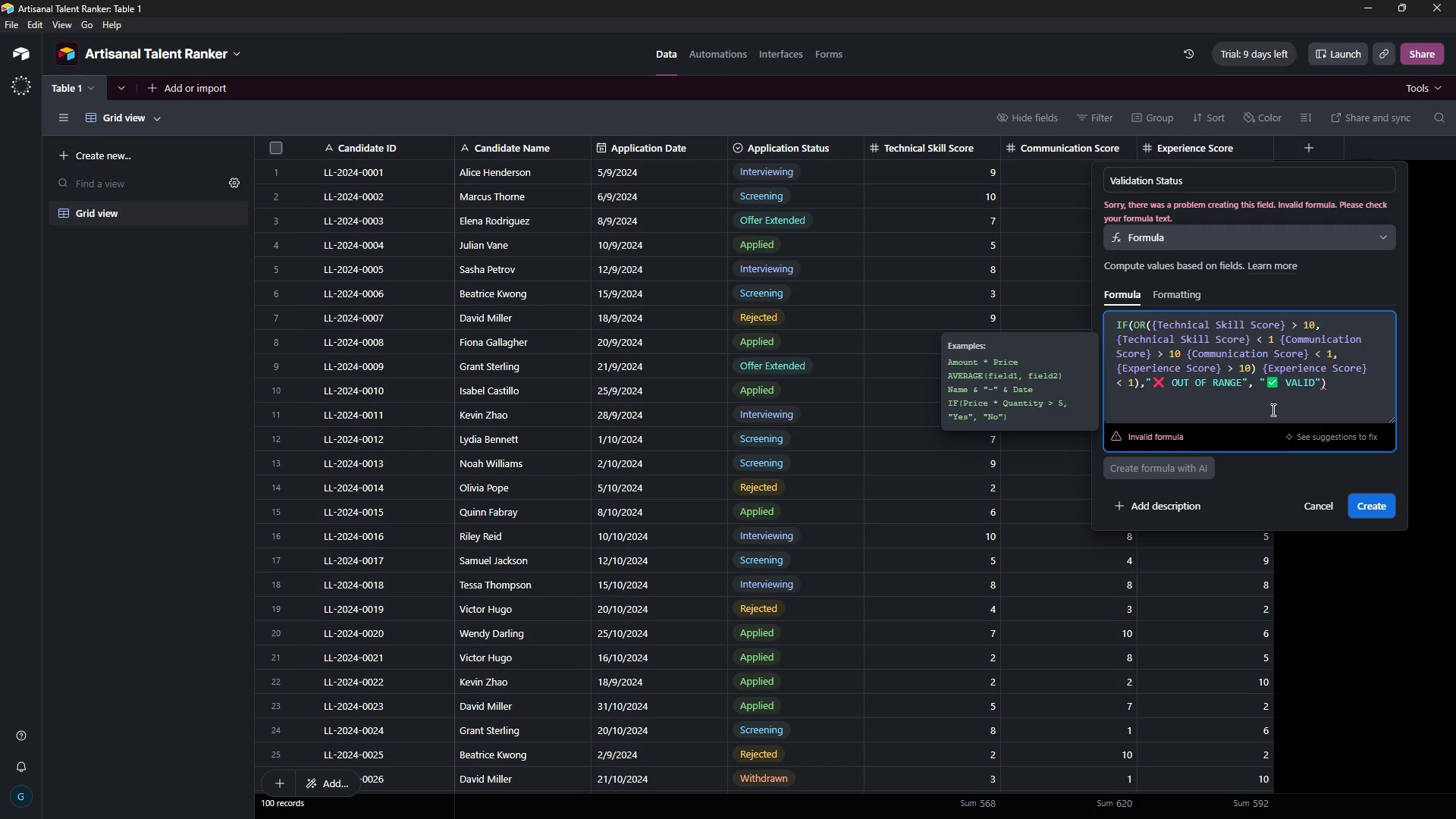 
key(ArrowRight)
 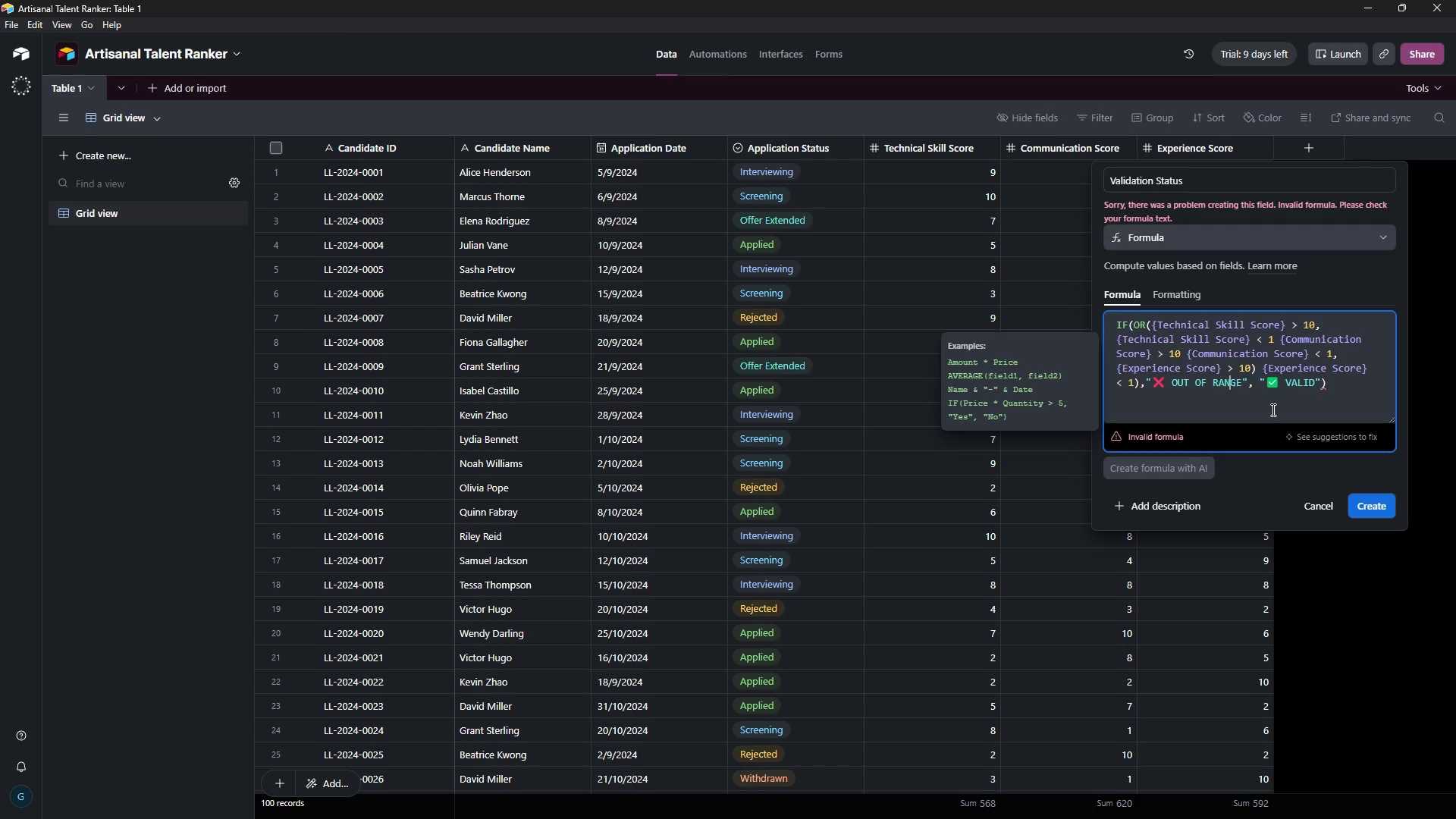 
hold_key(key=ArrowRight, duration=1.03)
 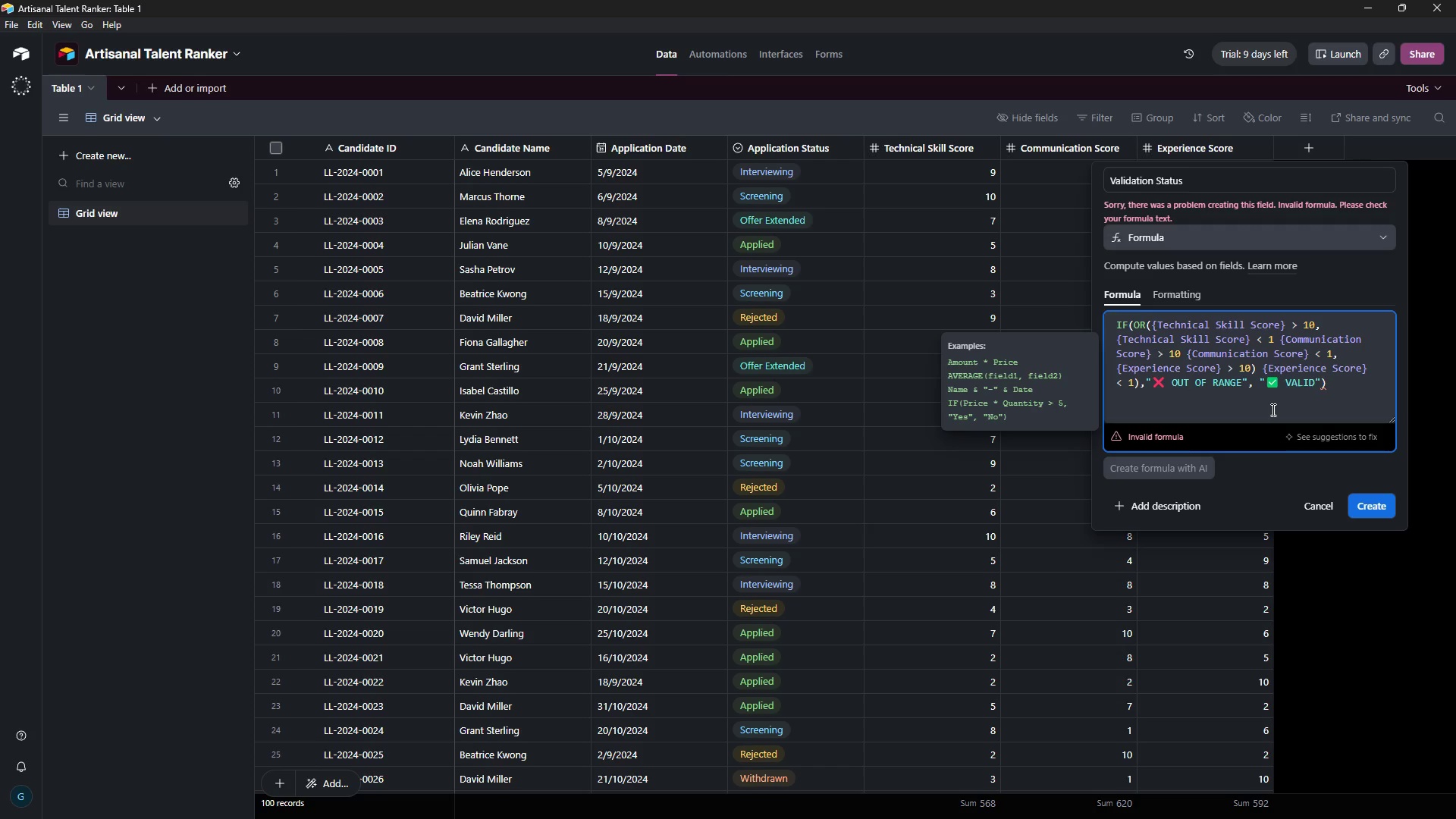 
key(Backspace)
 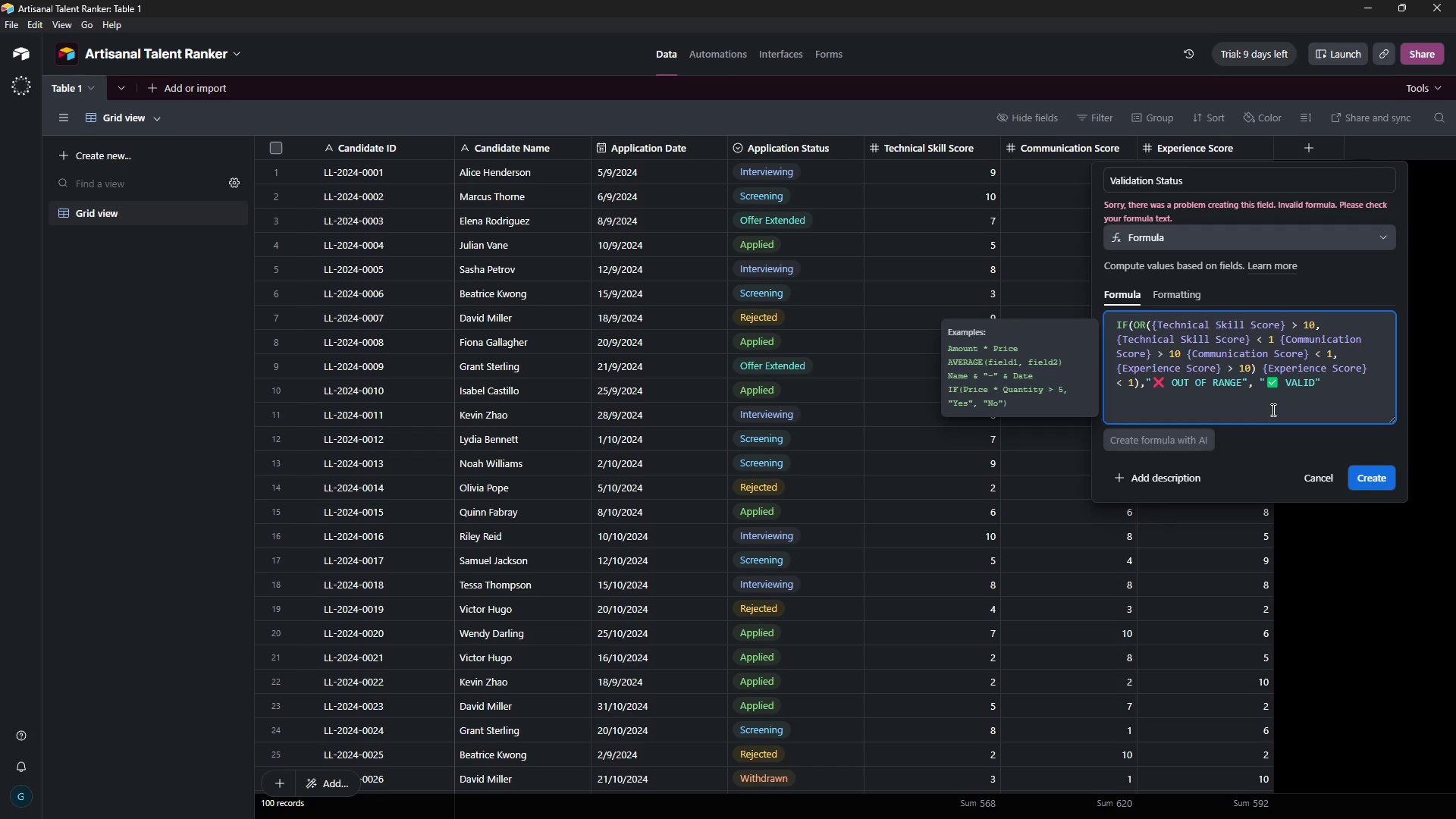 
key(Shift+0)
 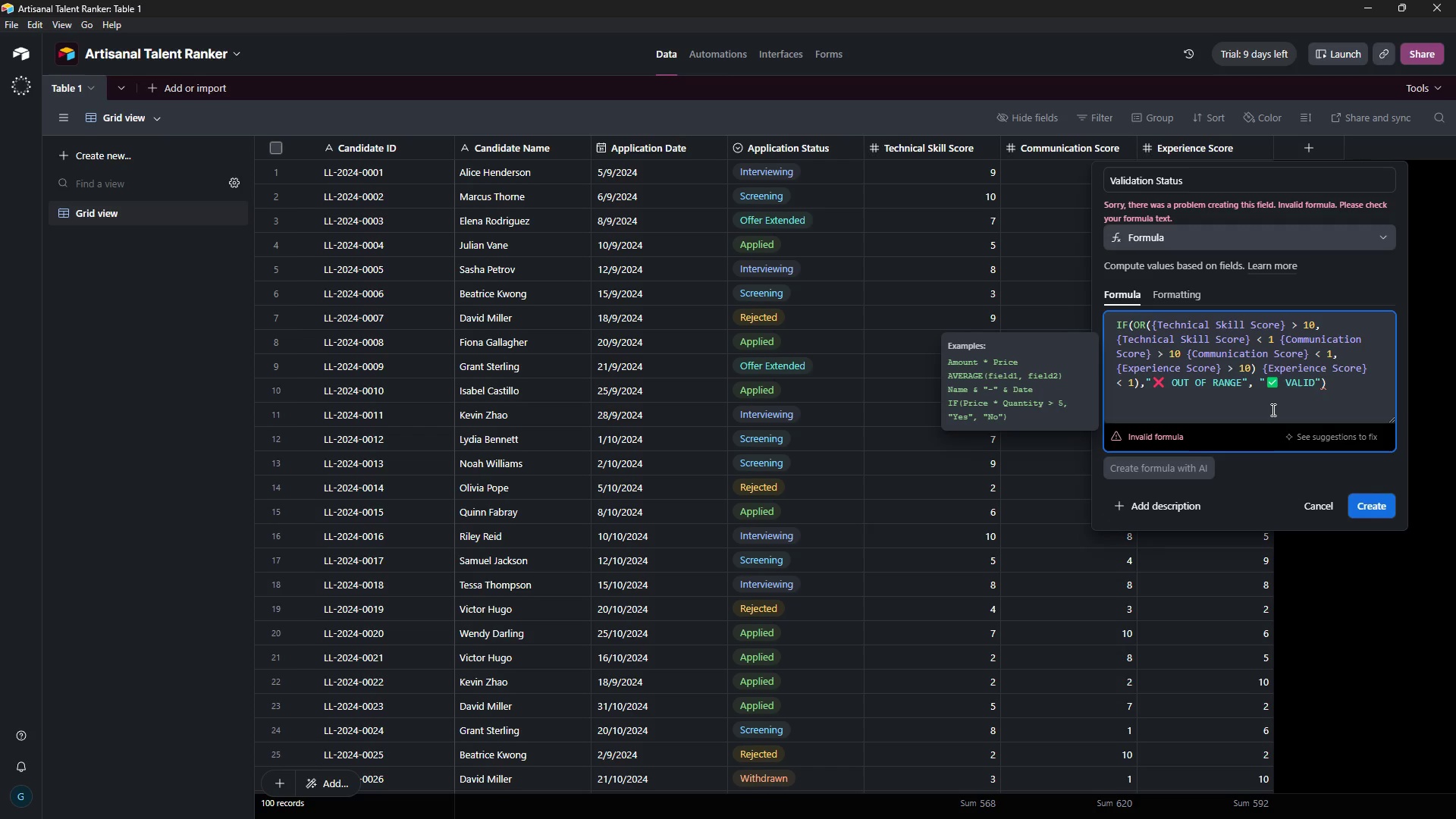 
key(Backspace)
 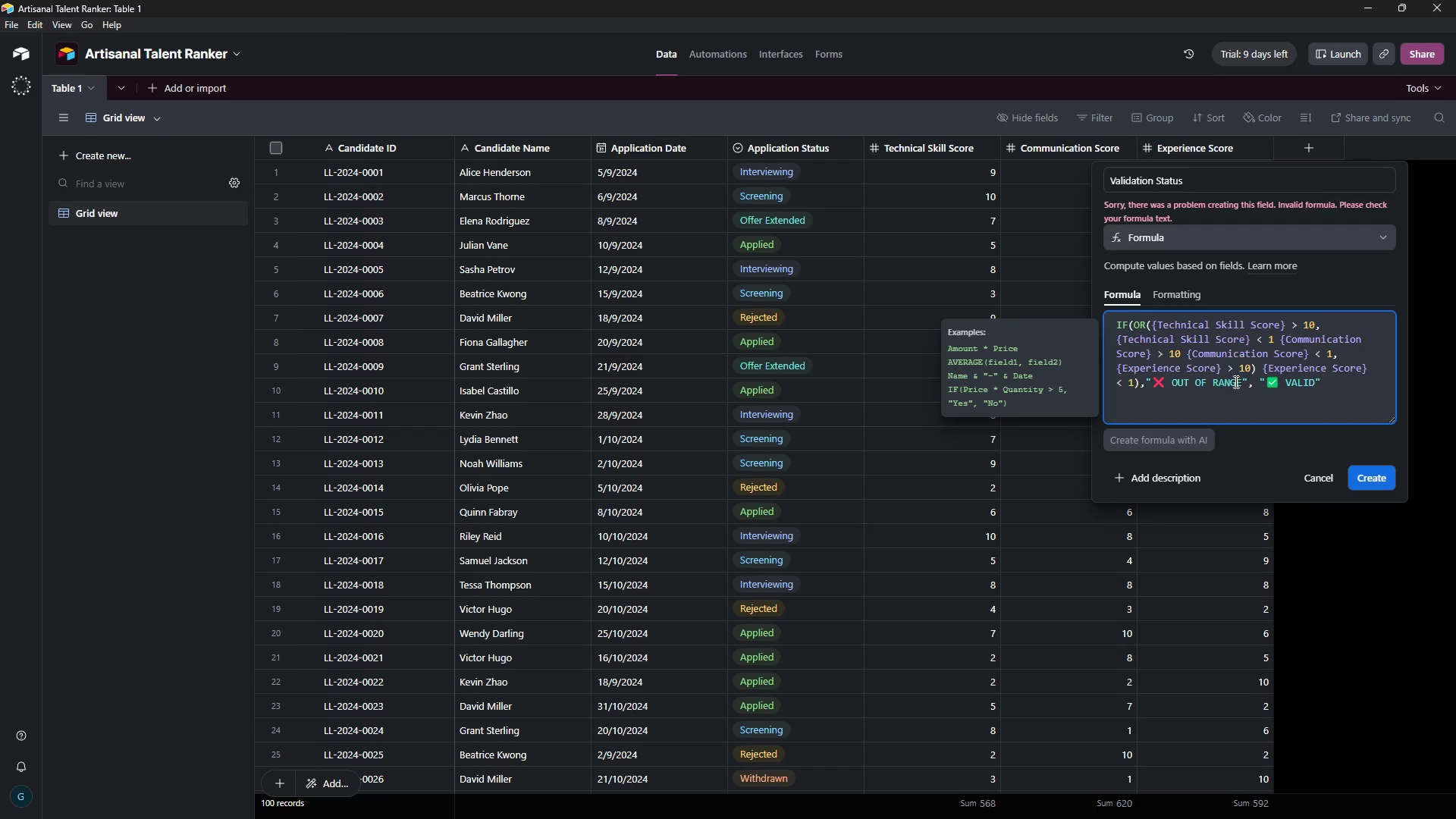 
wait(9.77)
 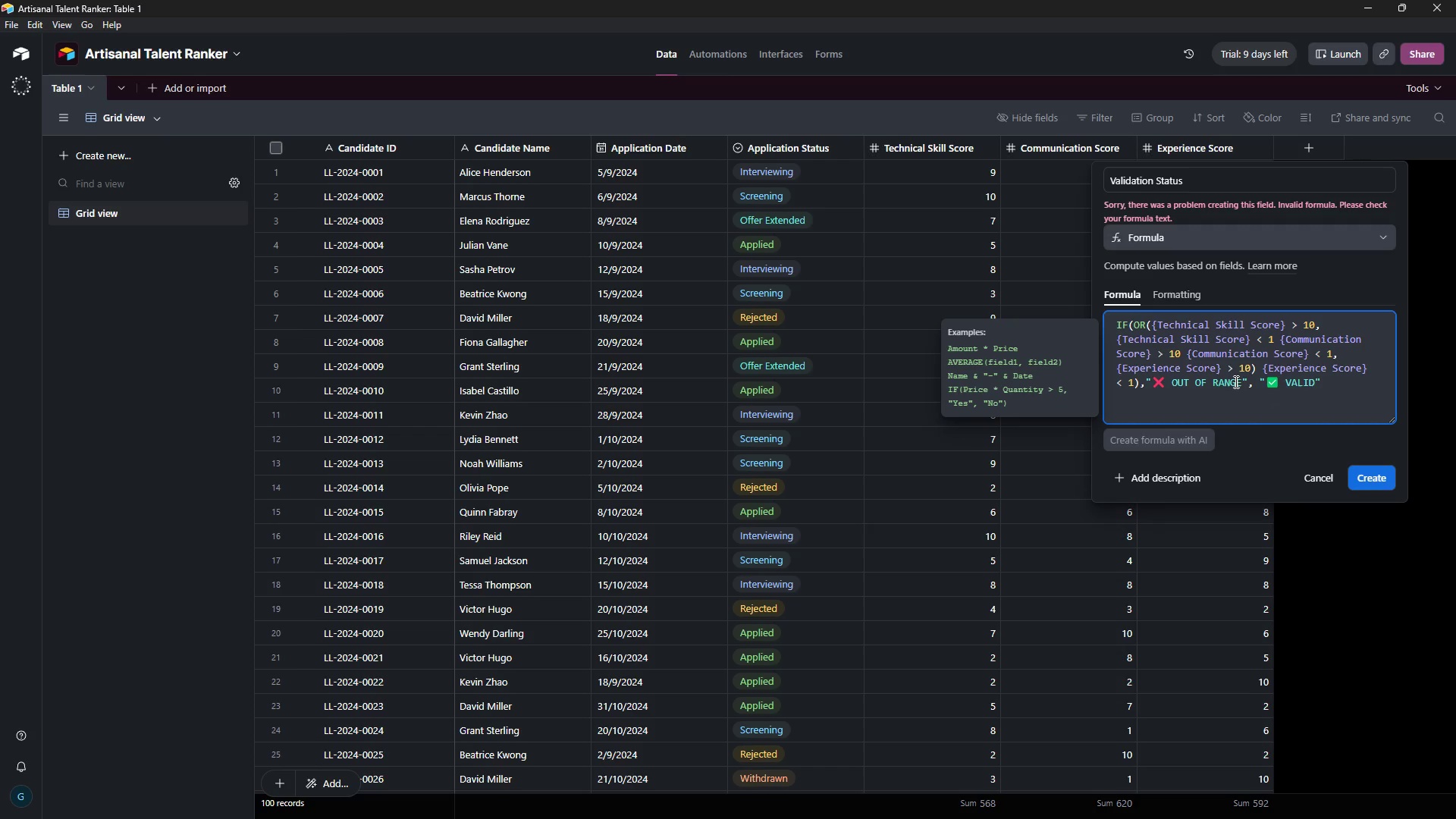 
right_click([1257, 368])
 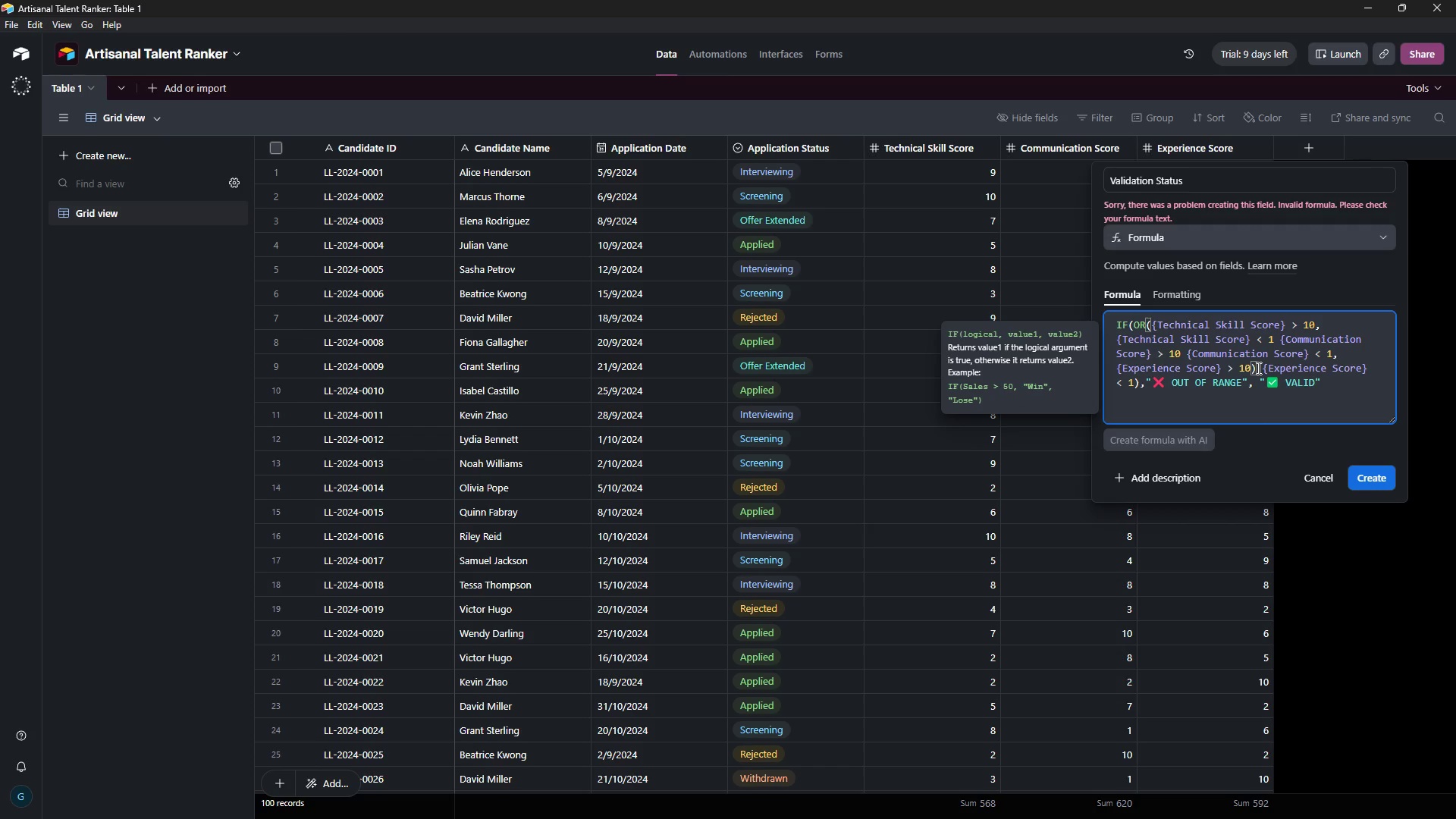 
key(Backspace)
 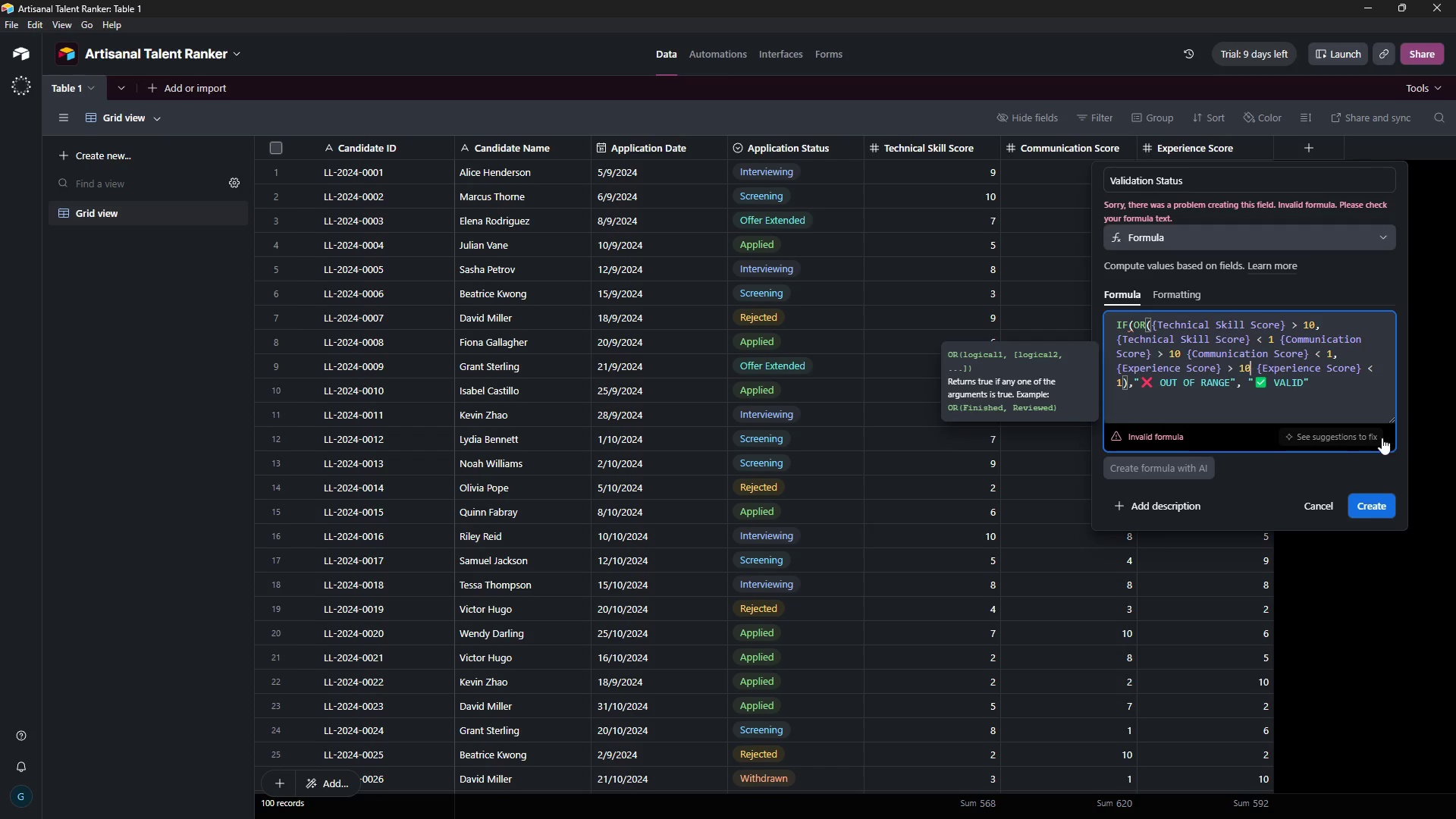 
right_click([1310, 384])
 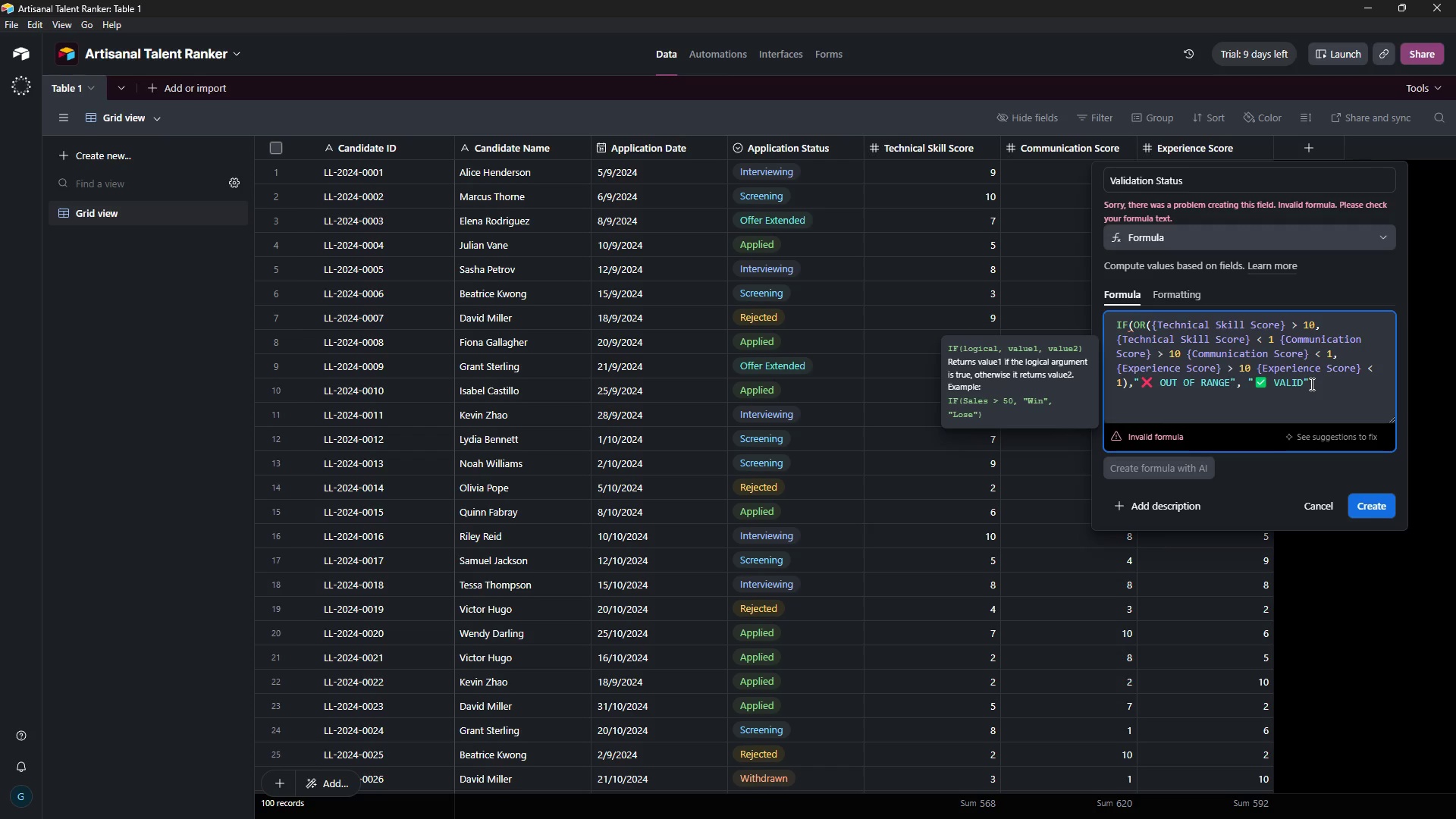 
key(Shift+0)
 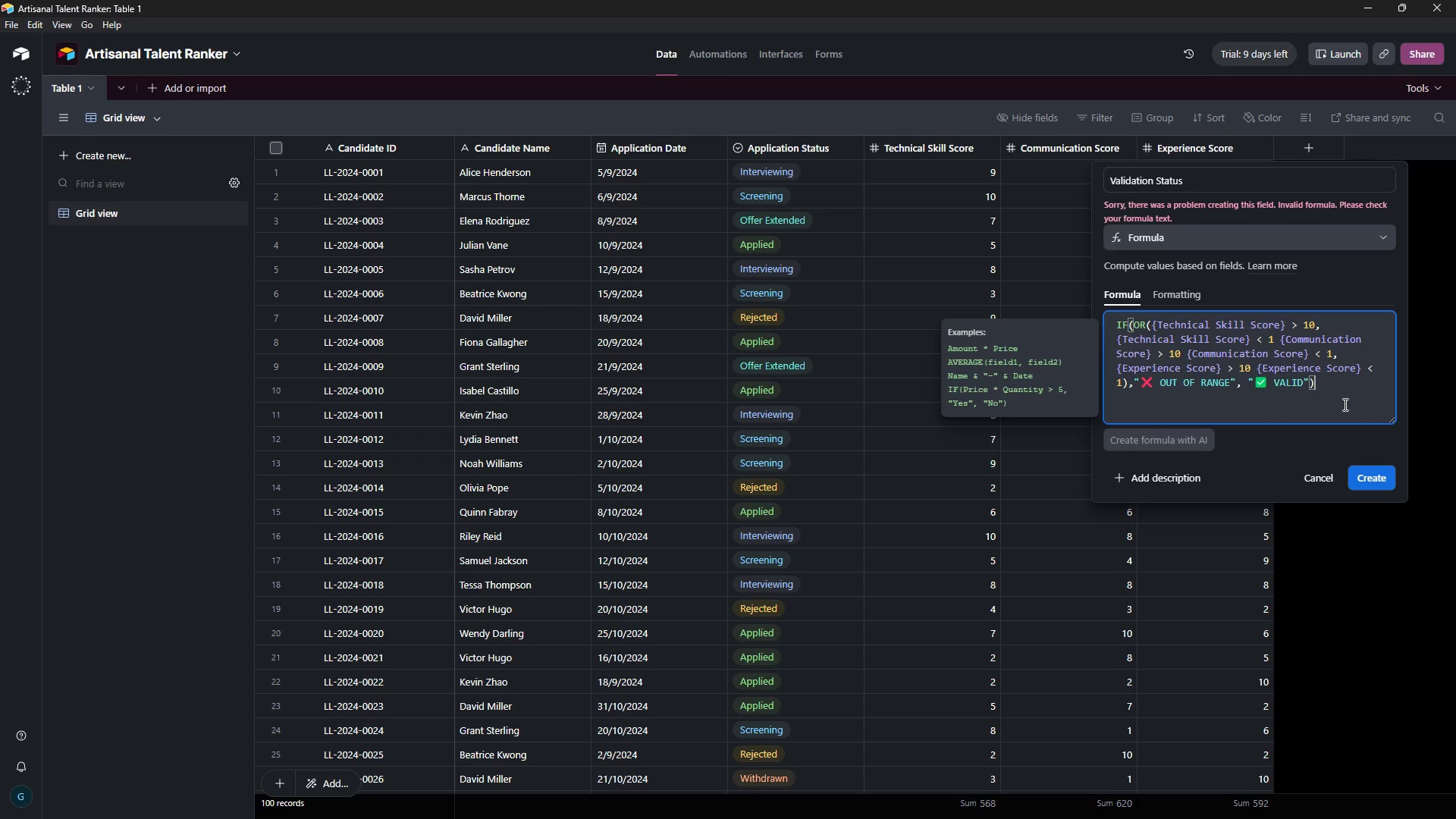 
left_click([1347, 392])
 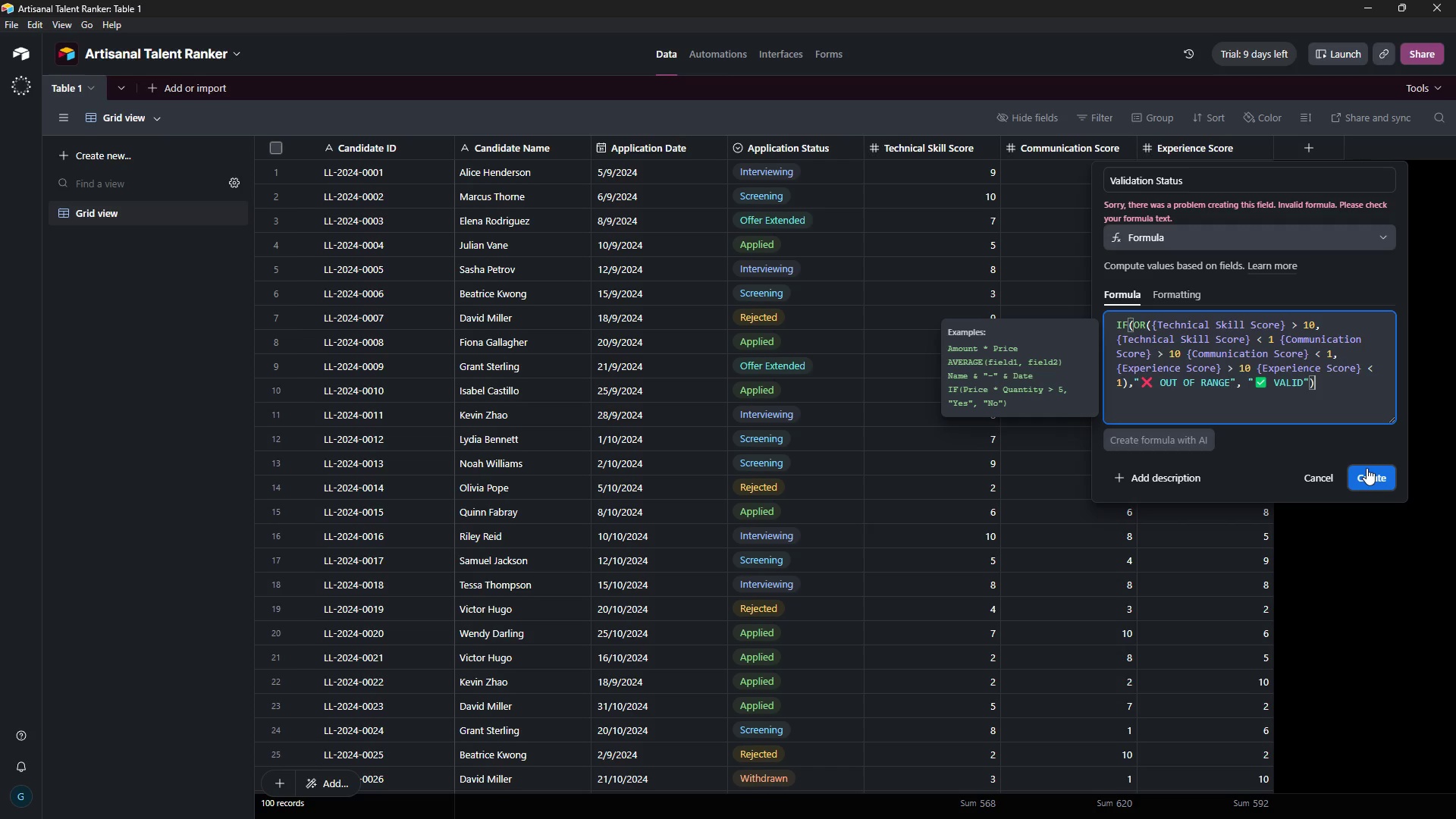 
left_click([1367, 469])
 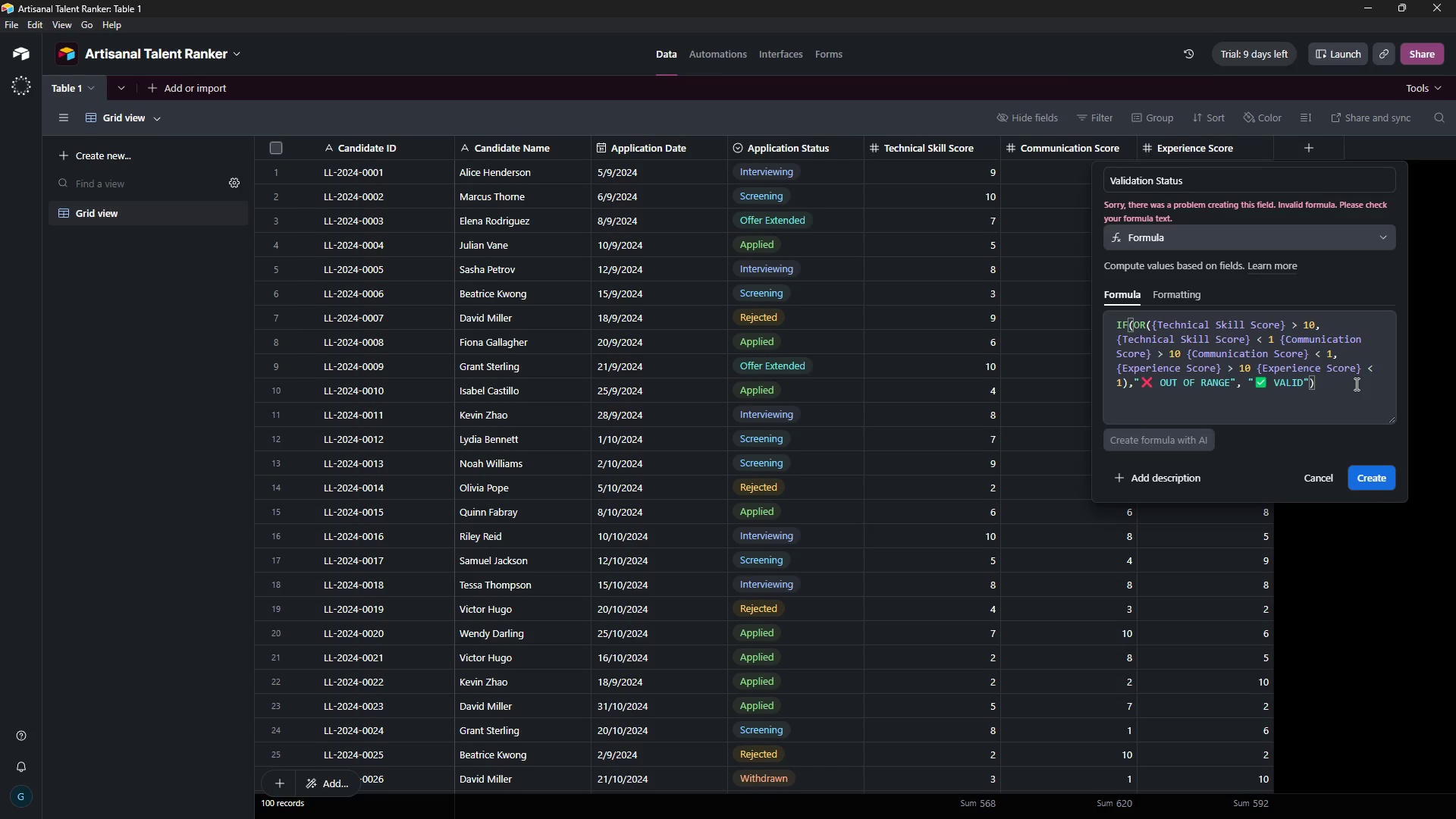 
wait(13.27)
 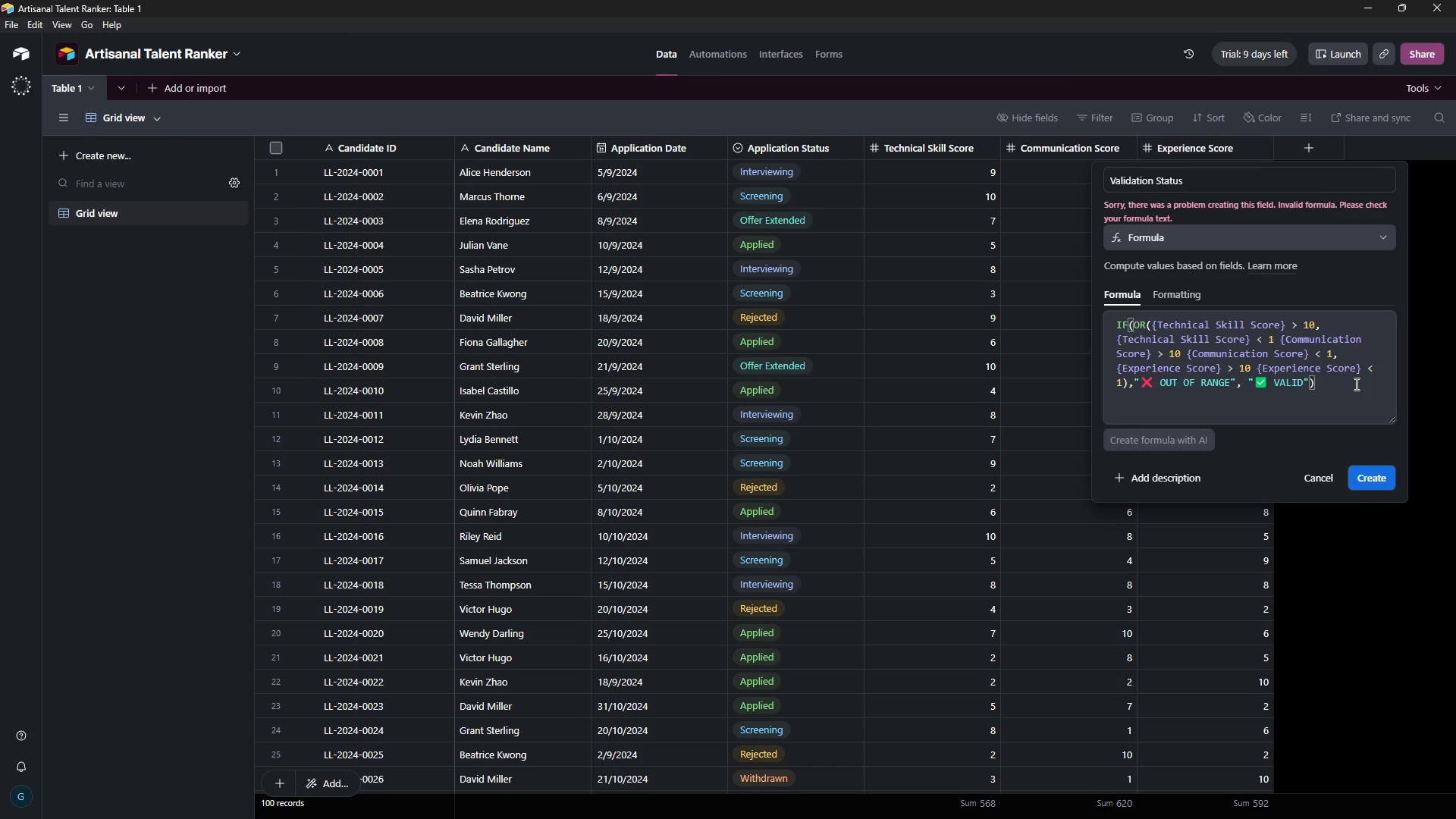 
left_click([1276, 341])
 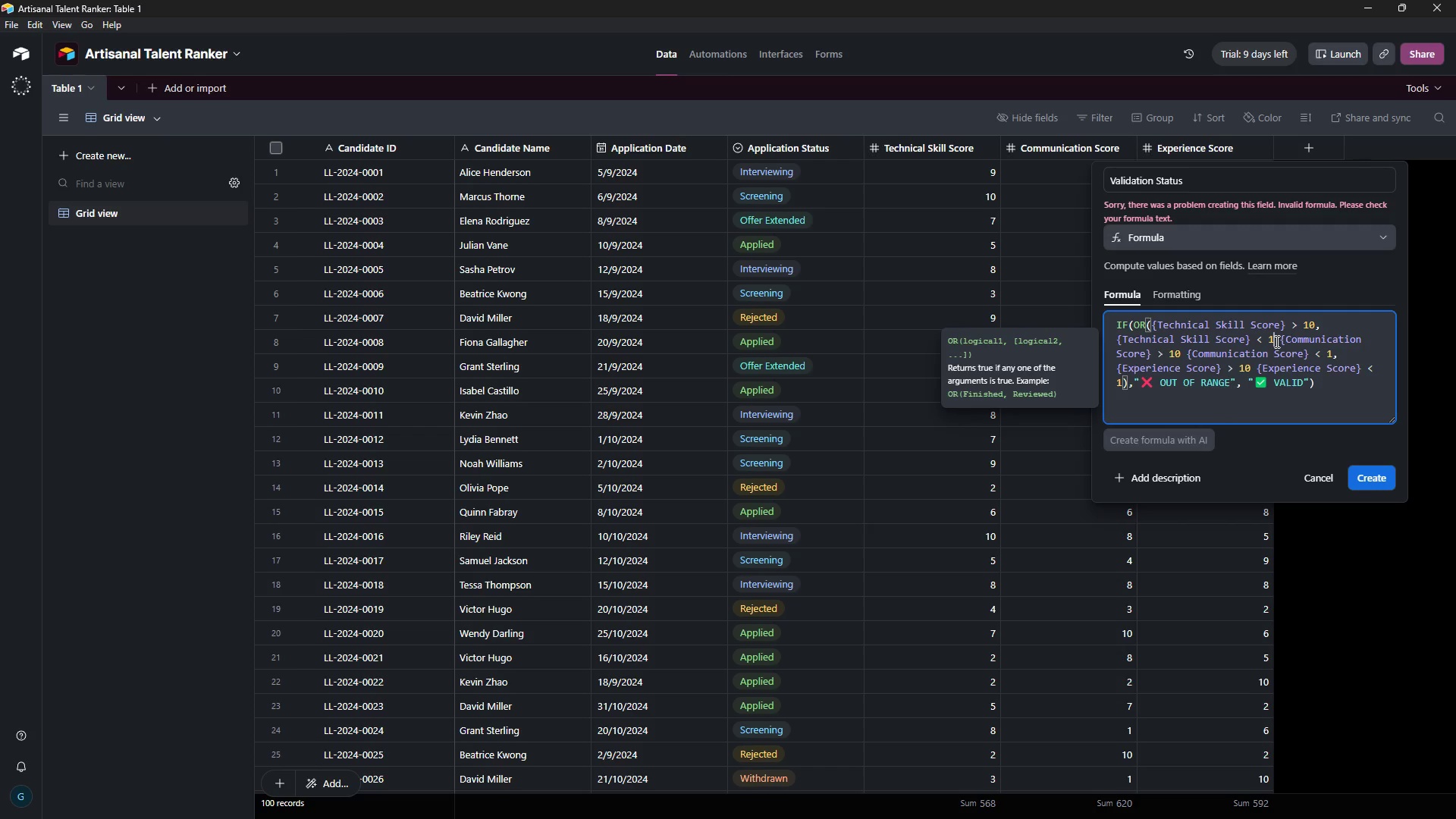 
key(Comma)
 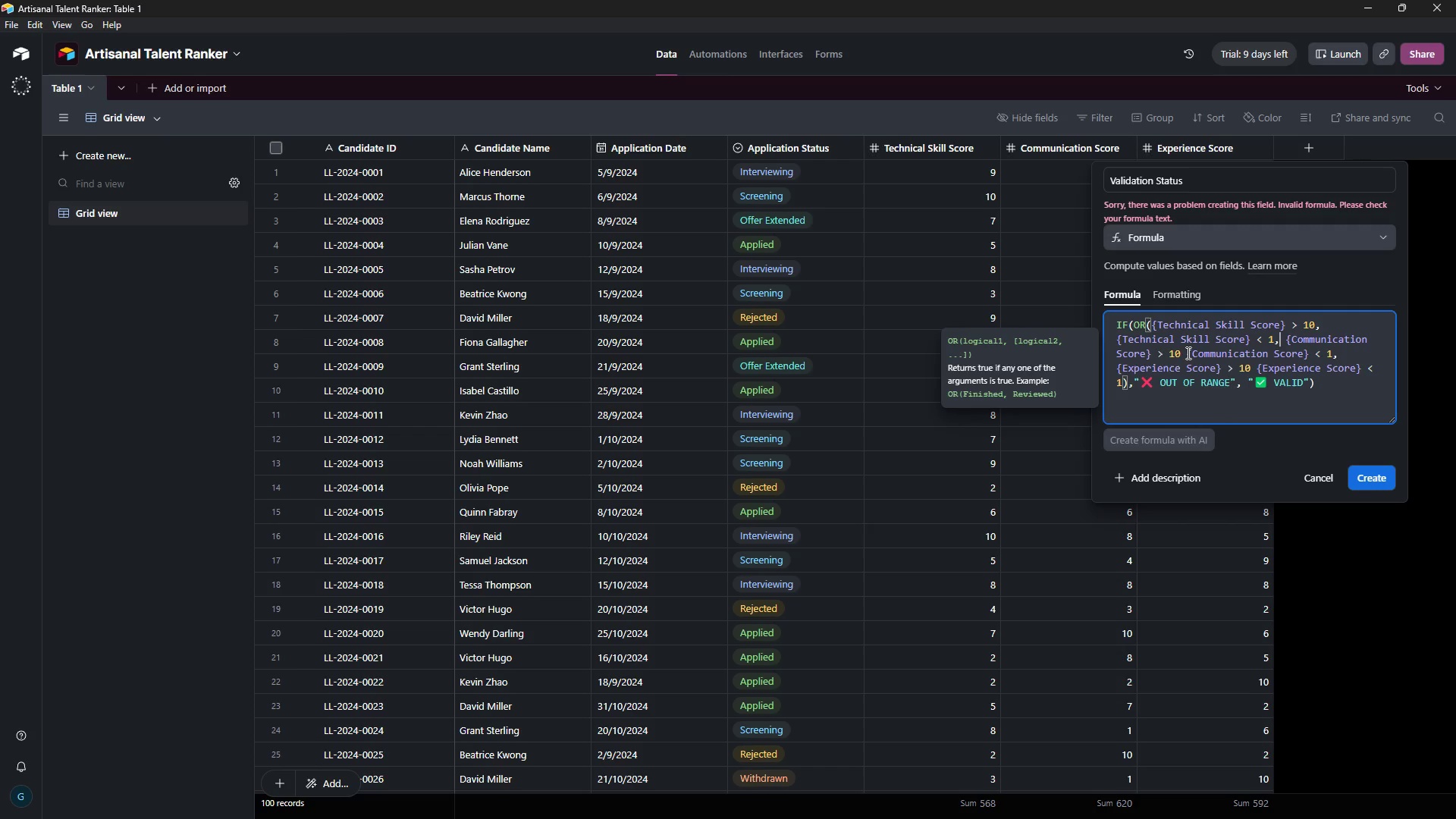 
left_click([1181, 353])
 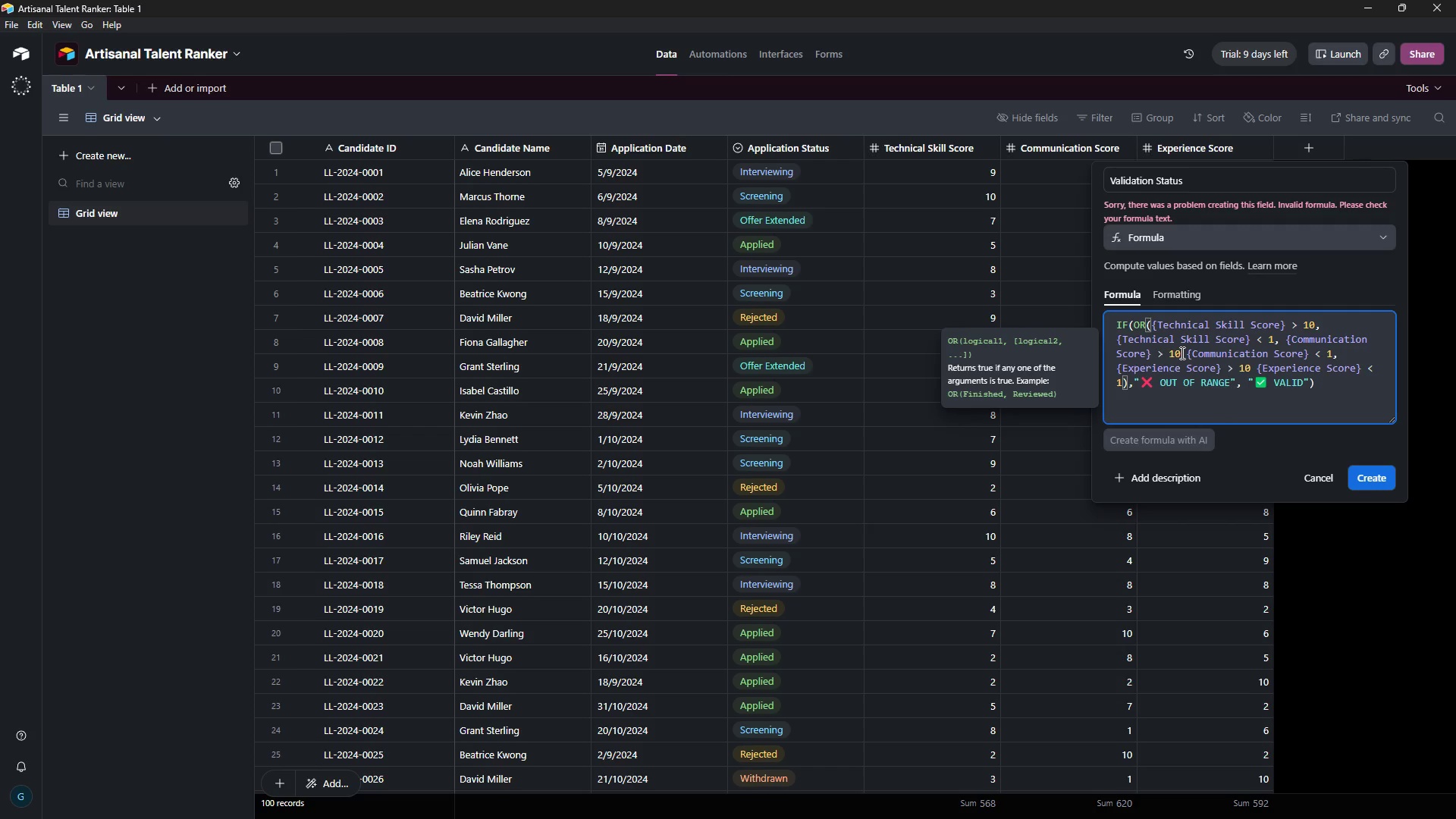 
key(Comma)
 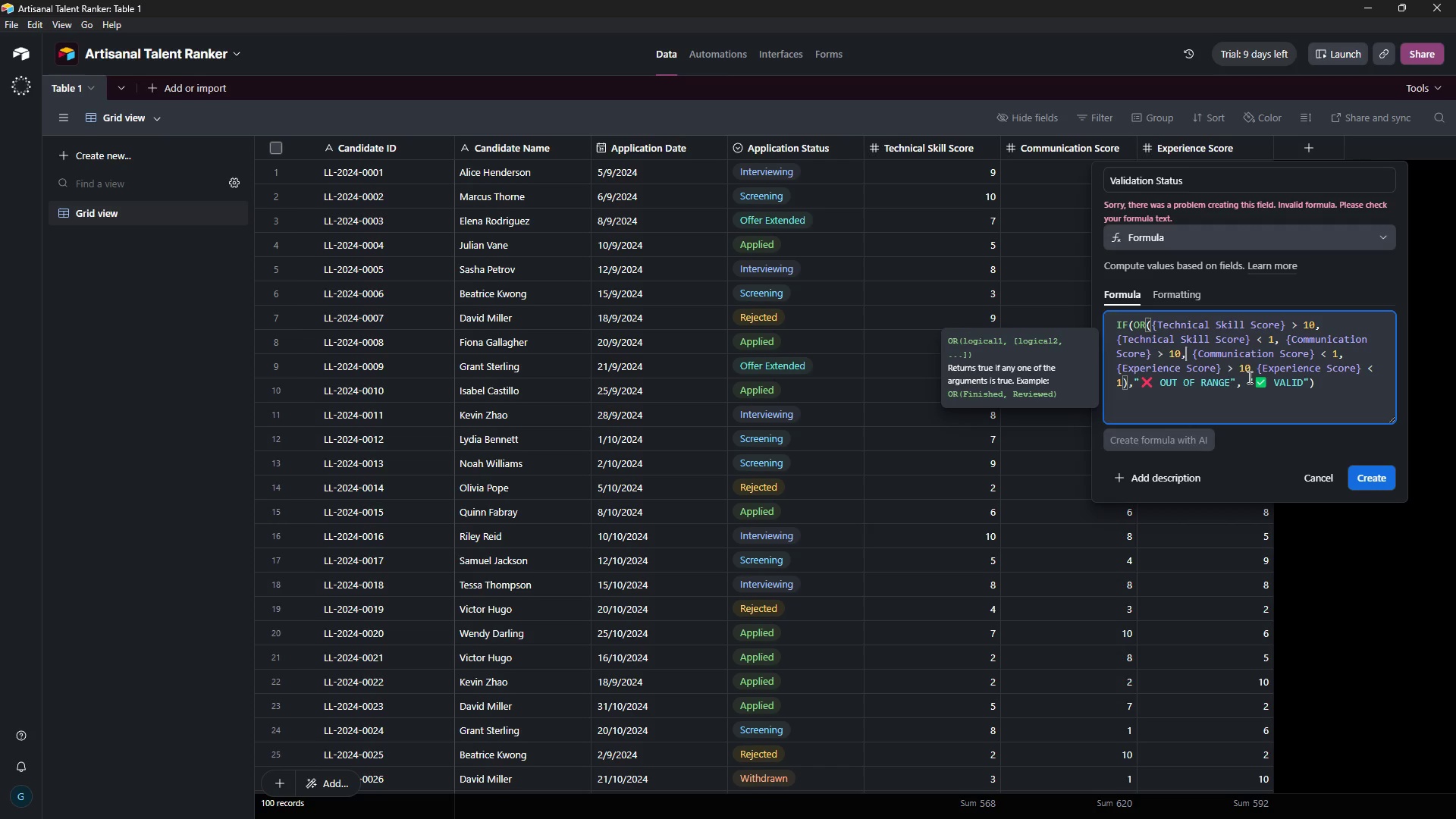 
left_click([1249, 372])
 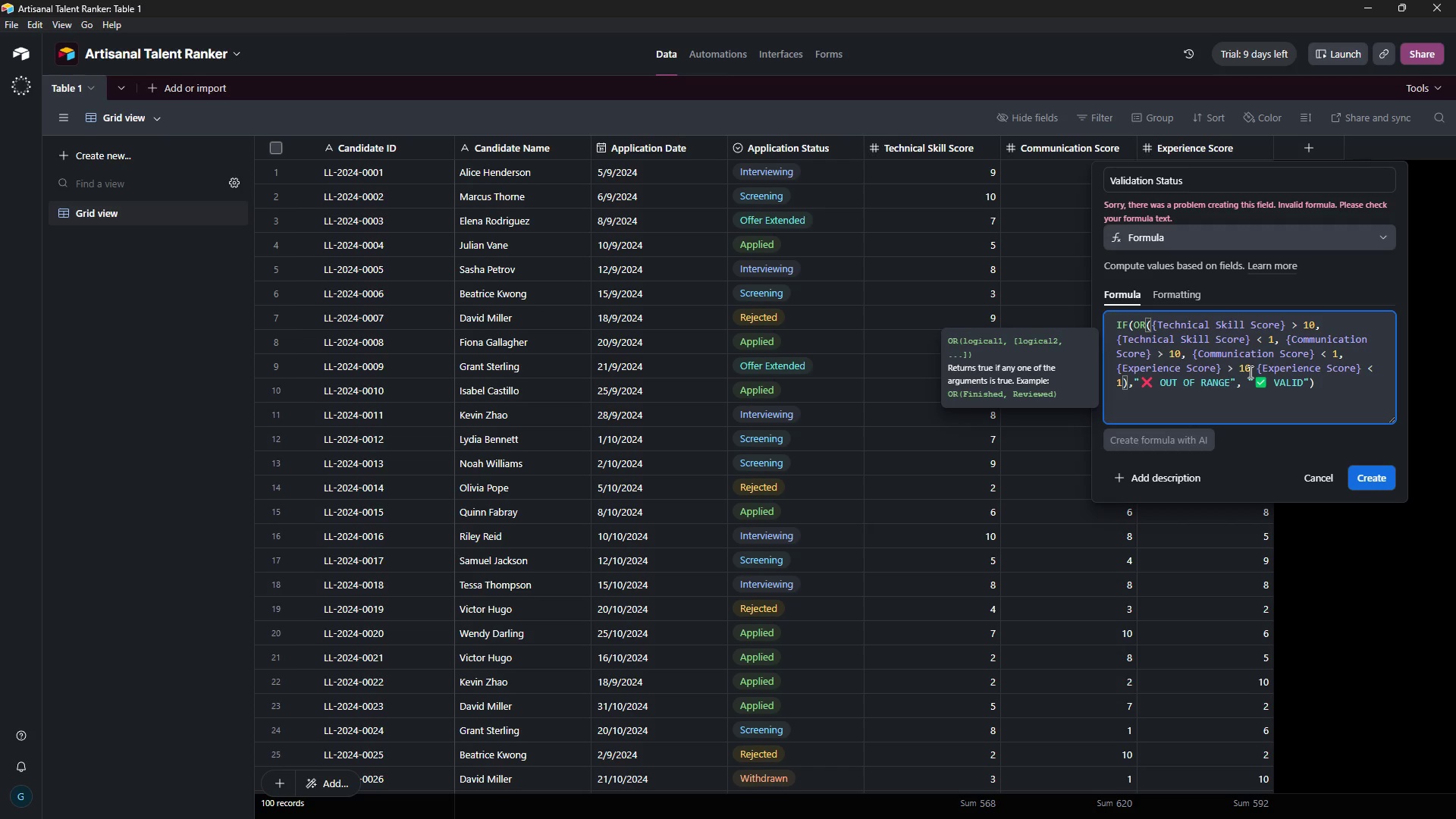 
key(Comma)
 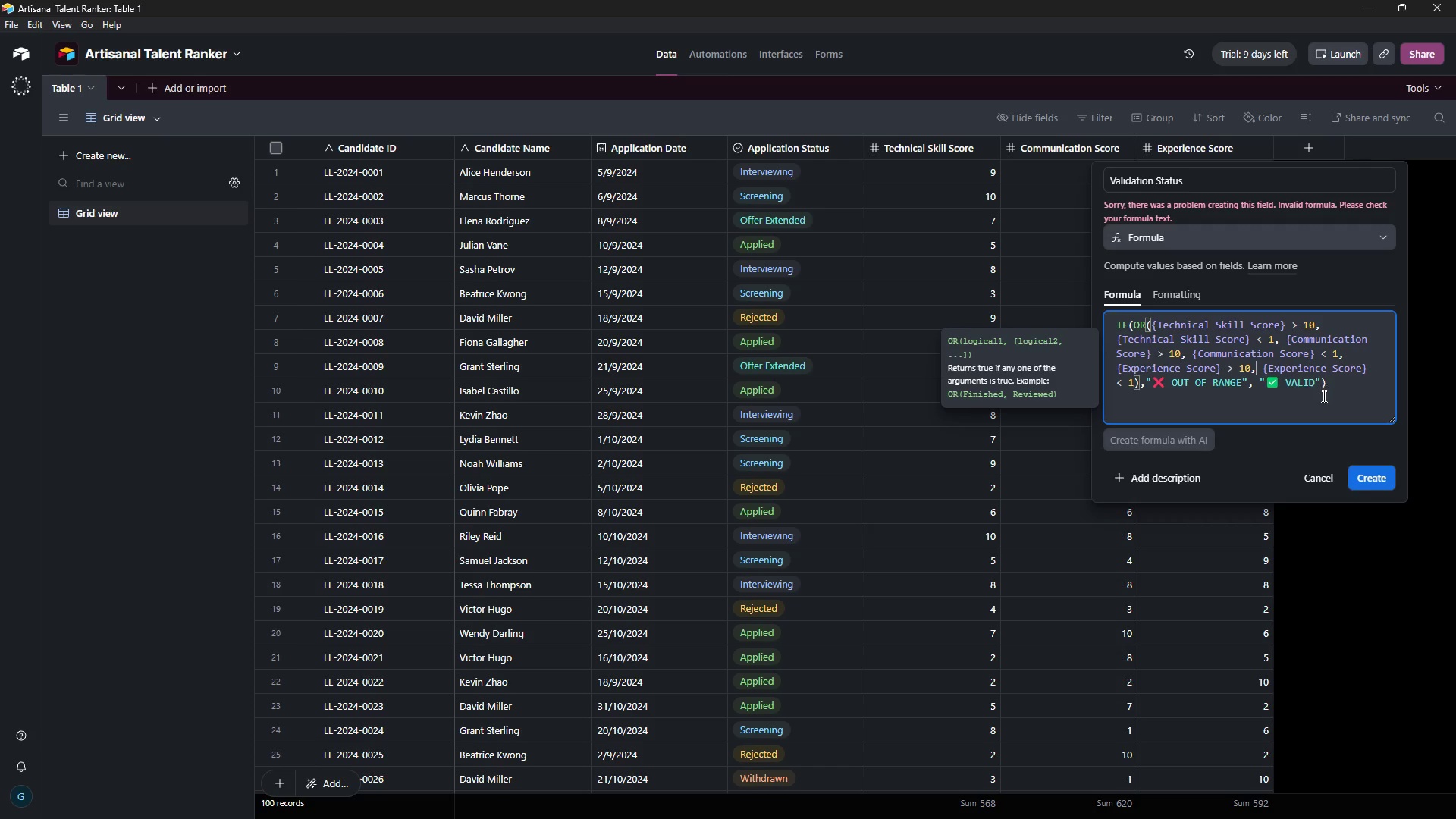 
left_click([1348, 405])
 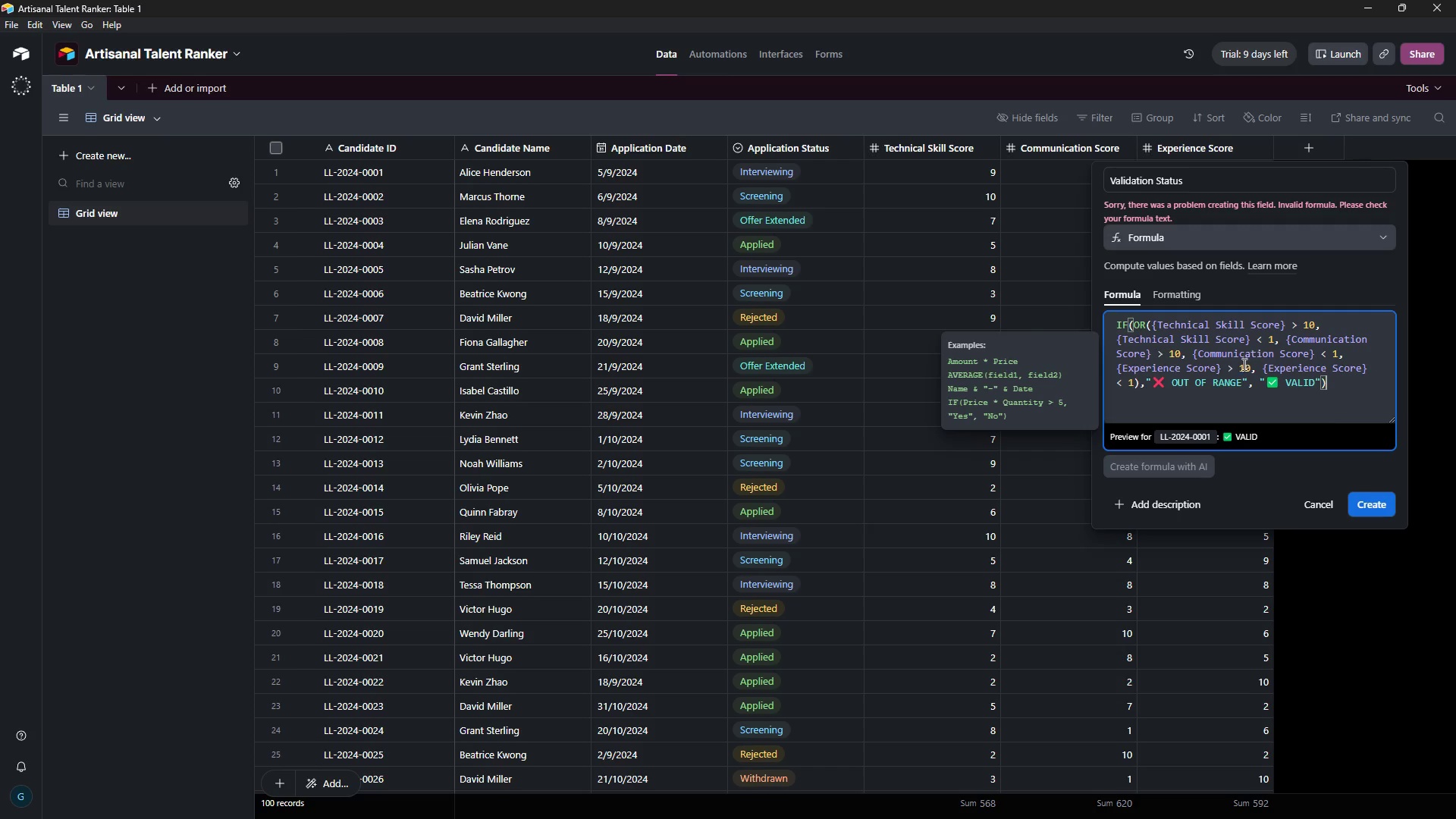 
left_click([1340, 384])
 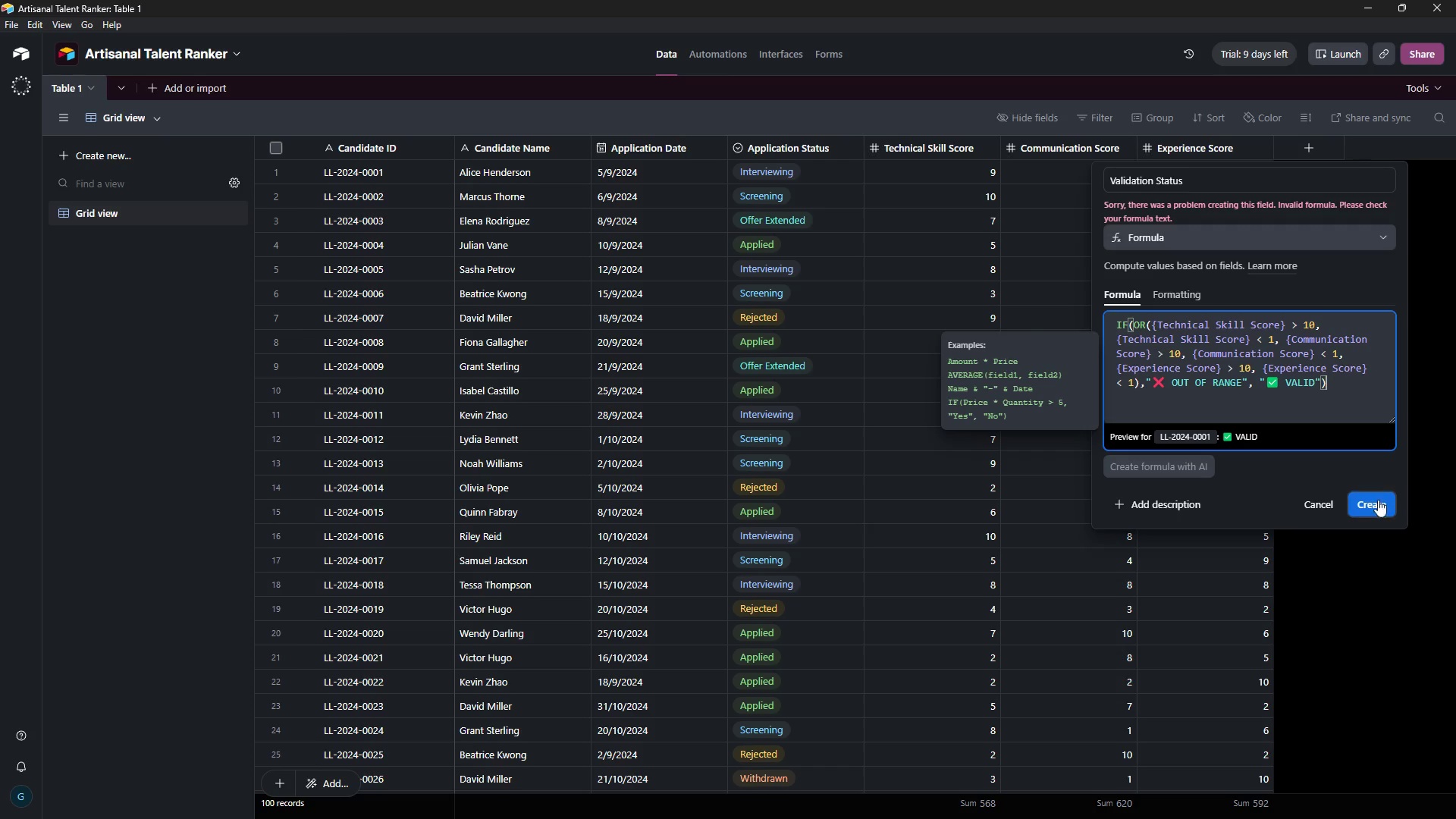 
left_click([1380, 504])
 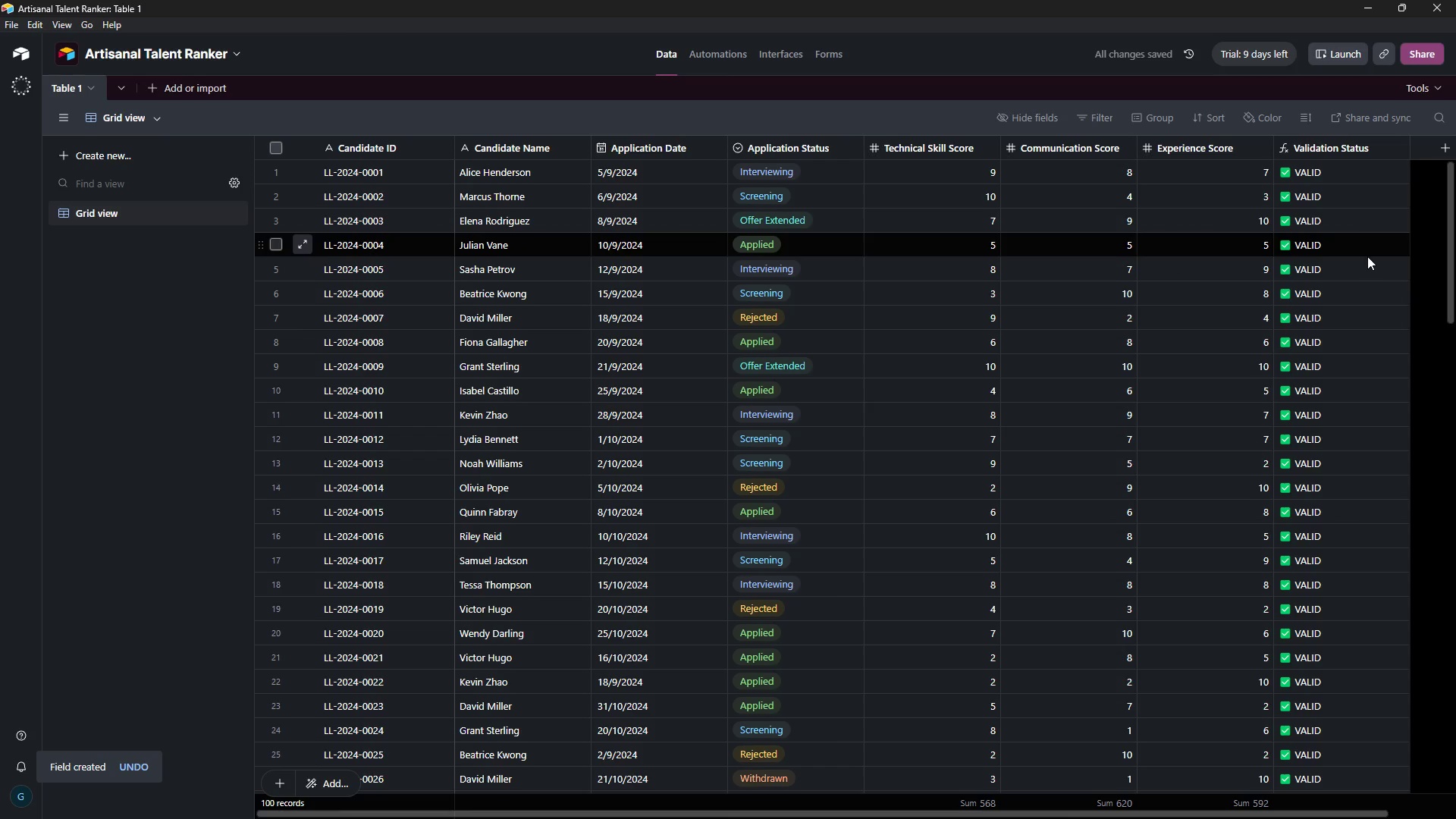 
left_click_drag(start_coordinate=[1452, 240], to_coordinate=[1455, 175])
 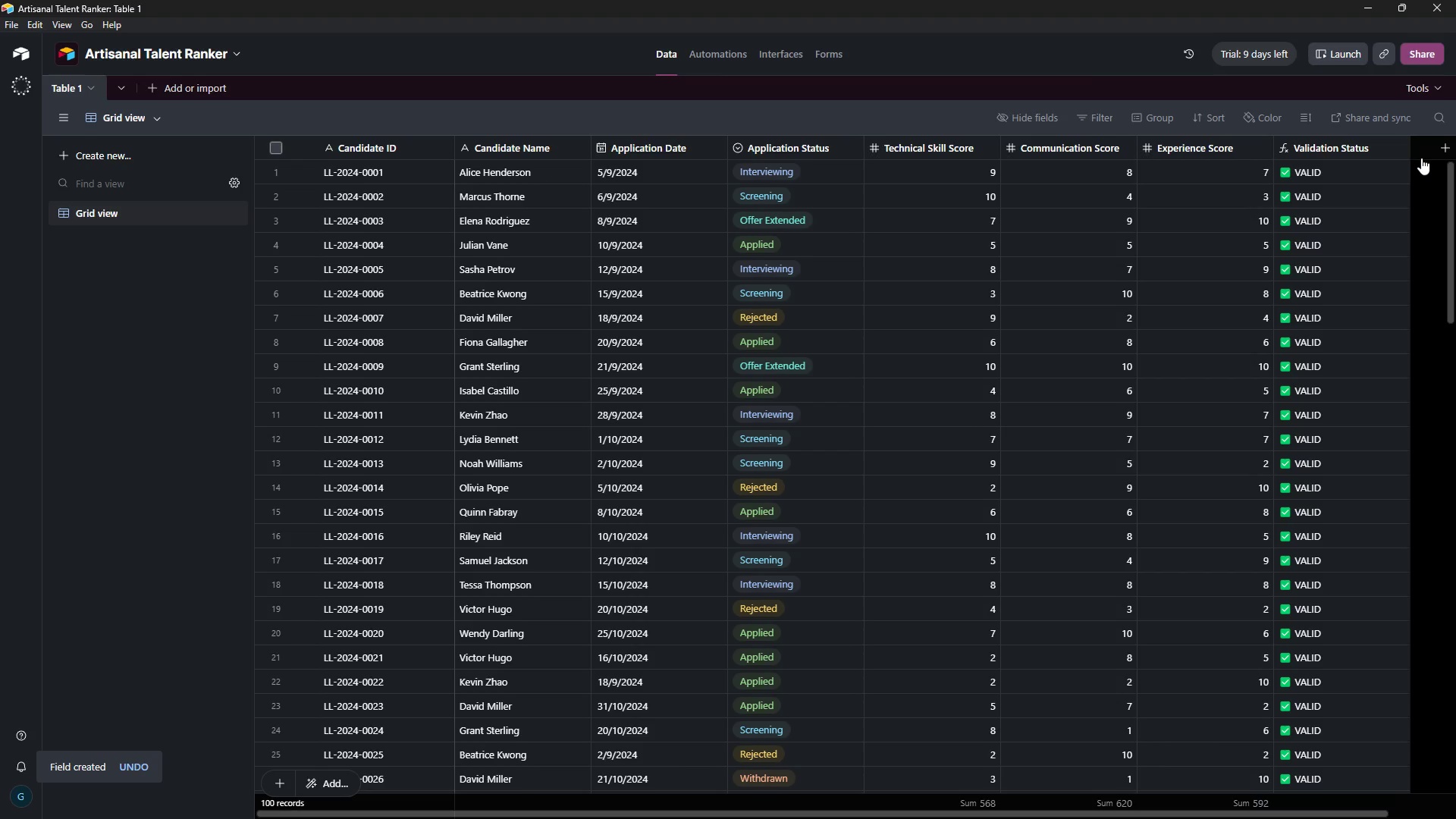 
left_click([1428, 157])
 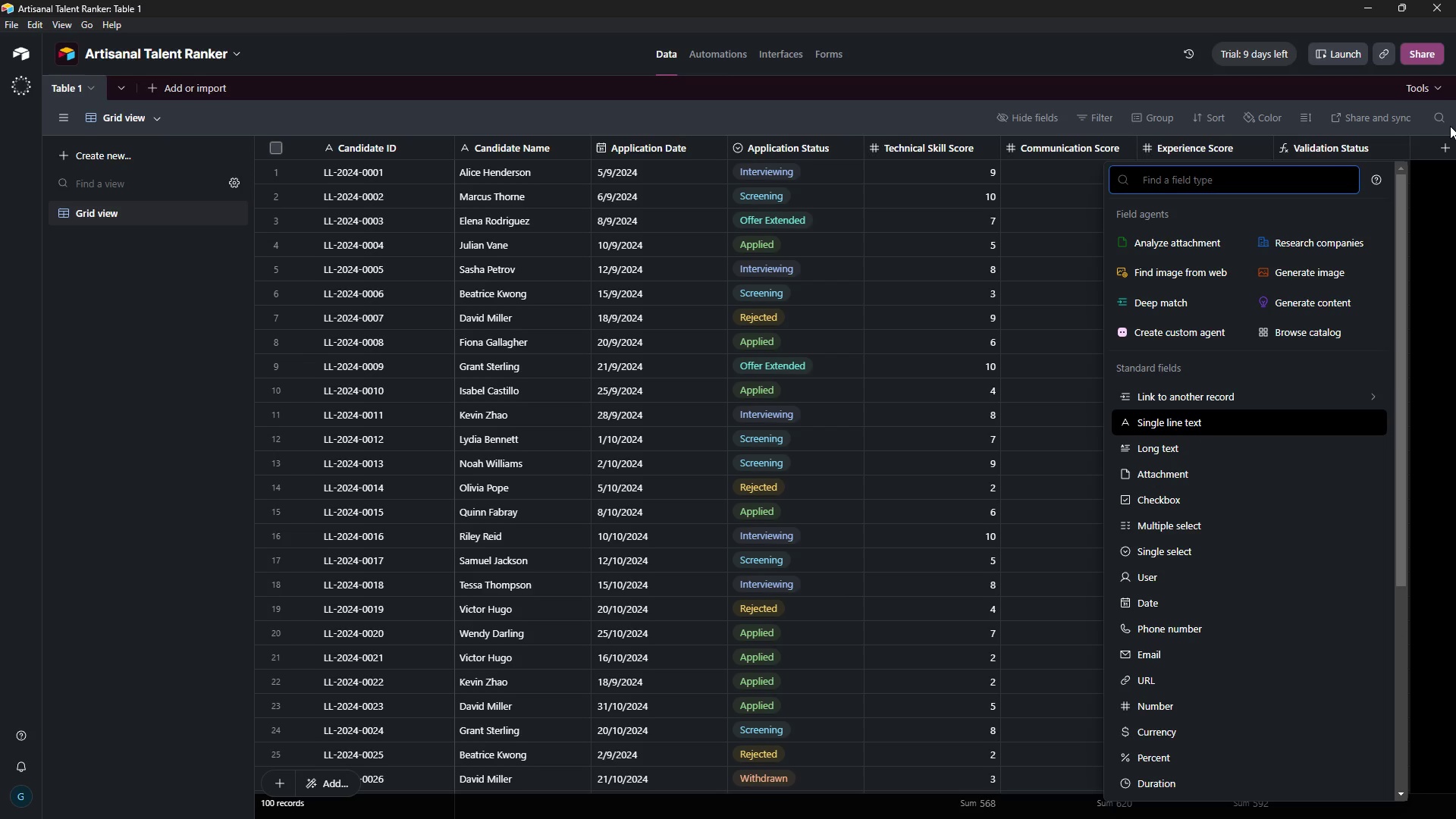 
wait(101.08)
 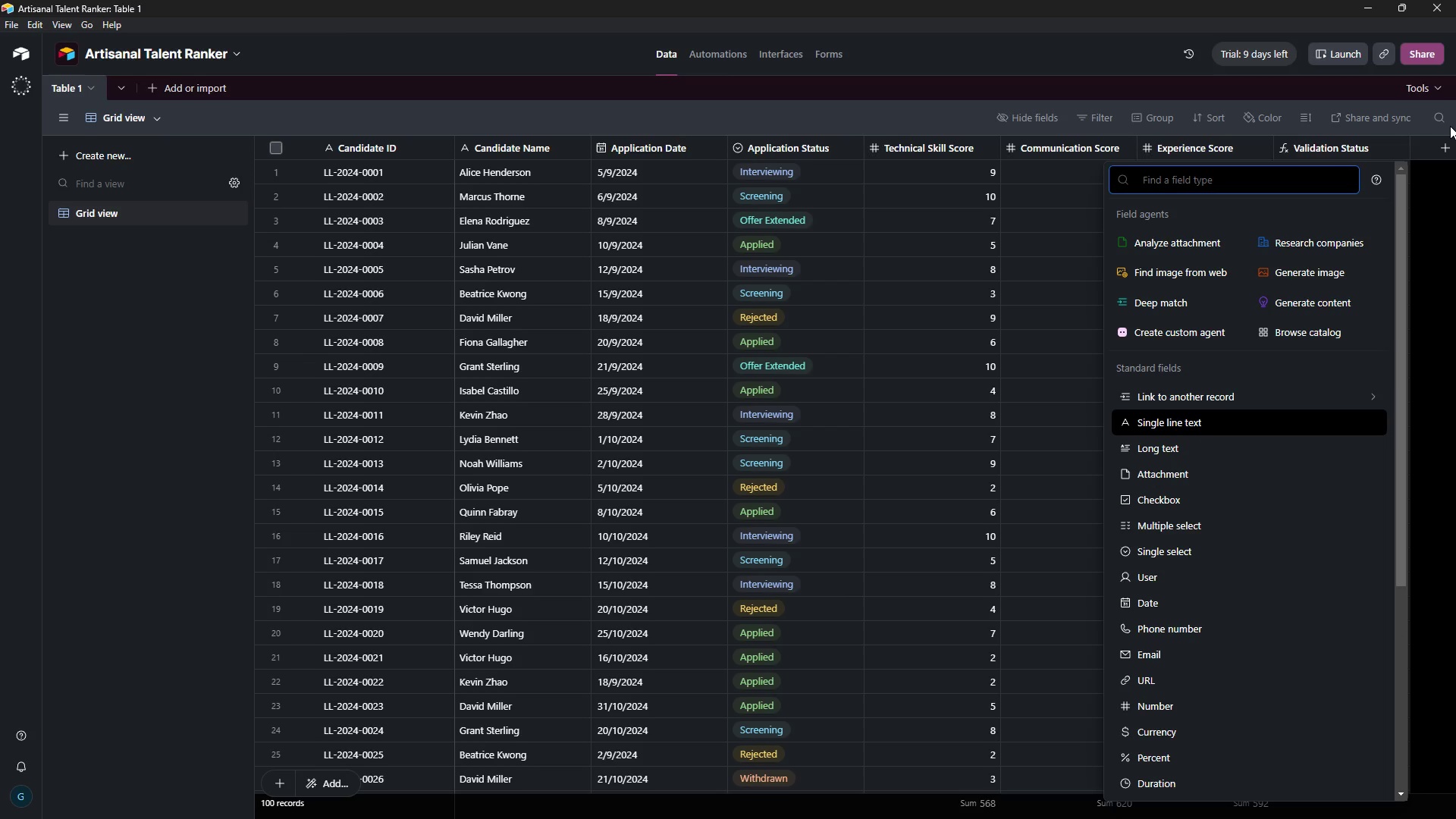 
left_click_drag(start_coordinate=[1401, 566], to_coordinate=[1411, 628])
 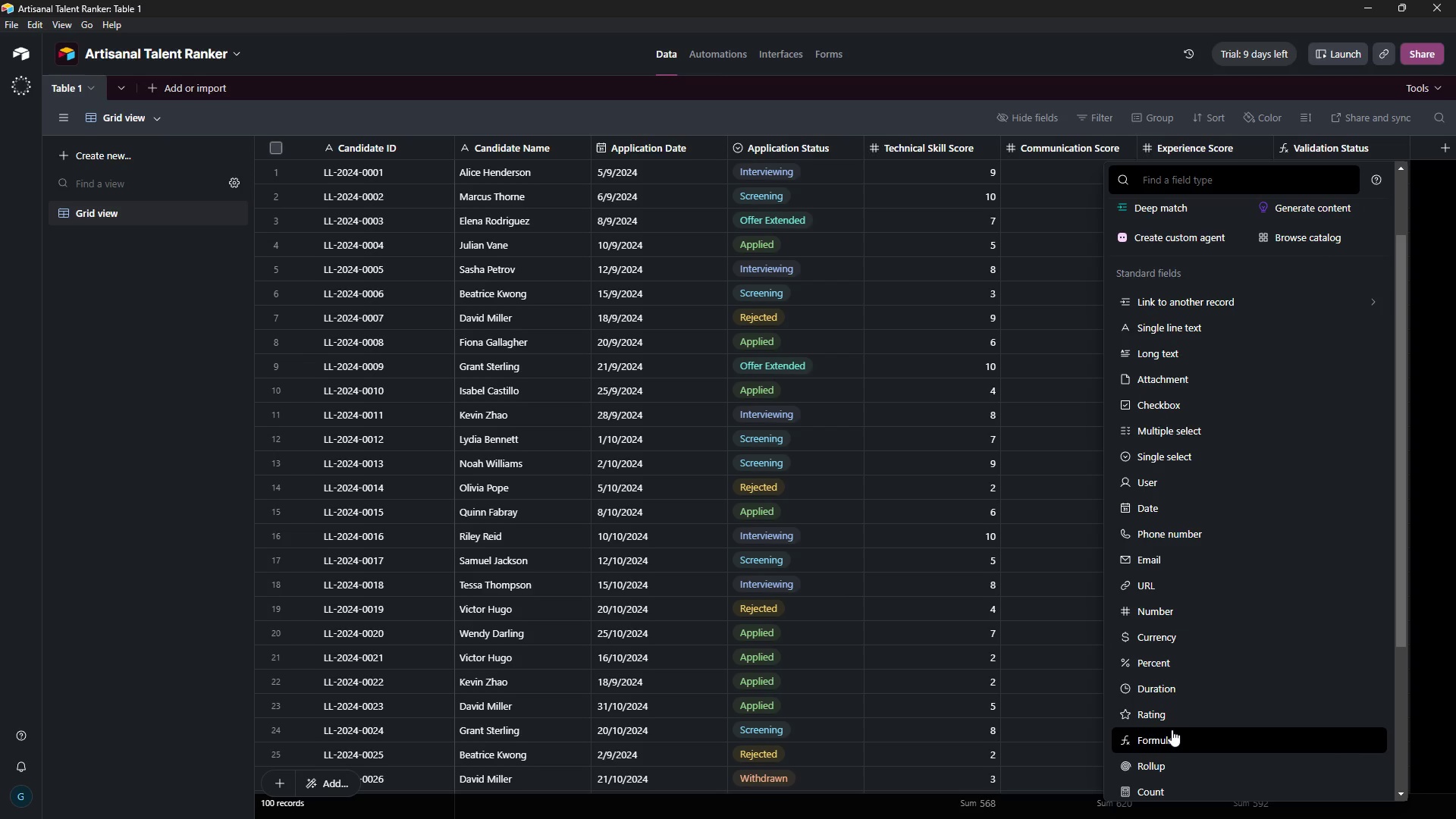 
left_click([1173, 730])
 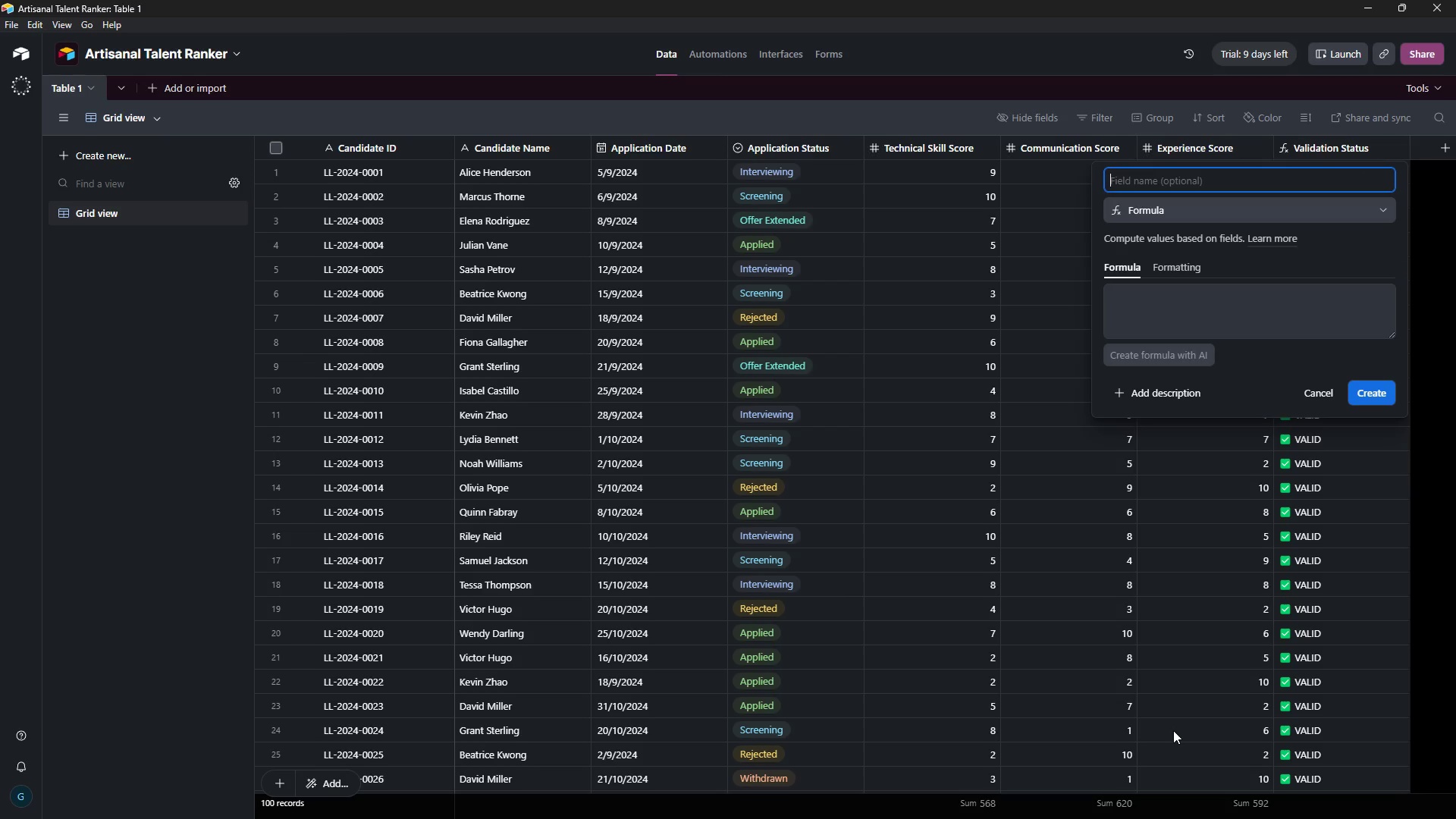 
type(Weighted Score)
 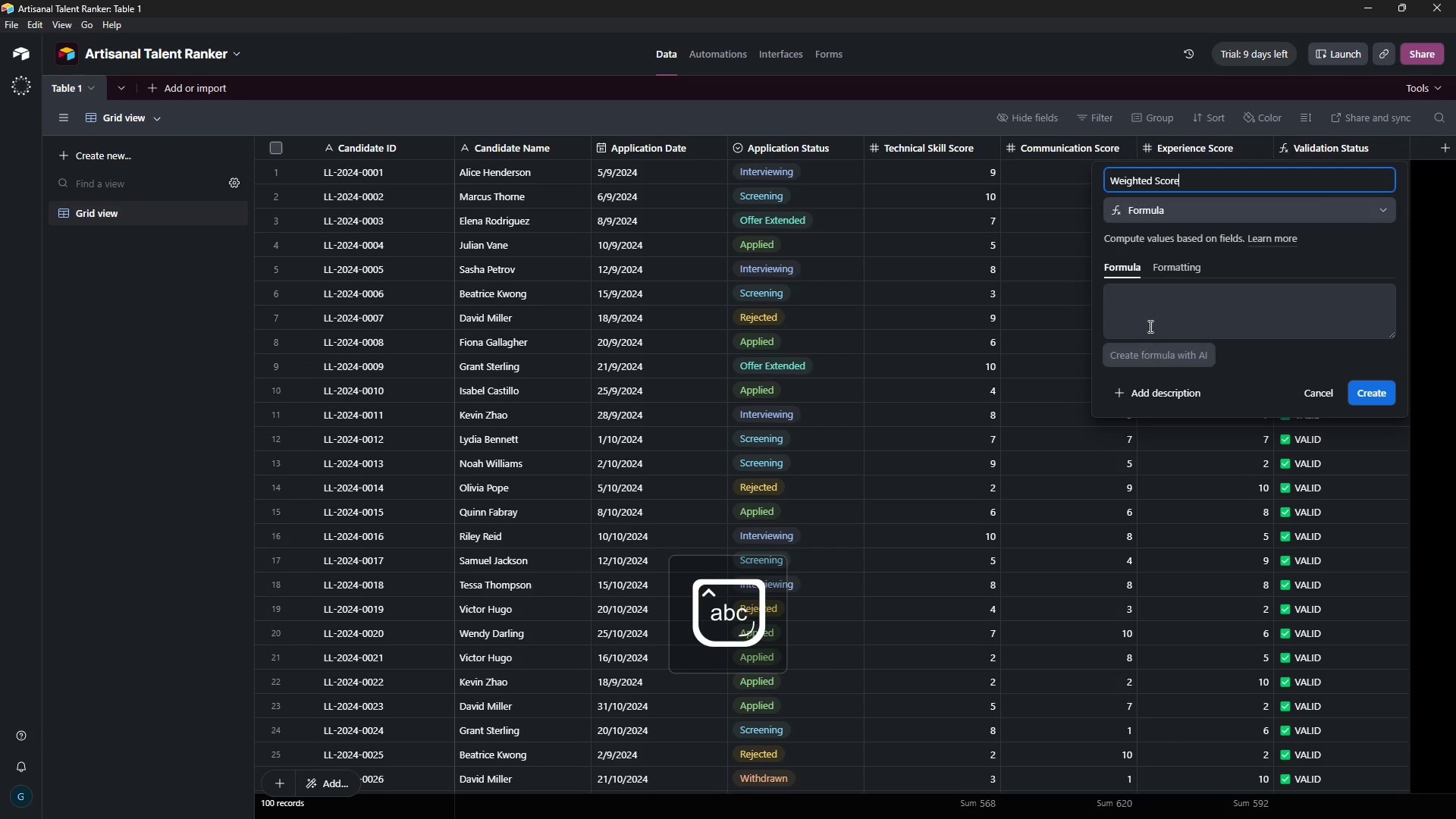 
left_click([1149, 308])
 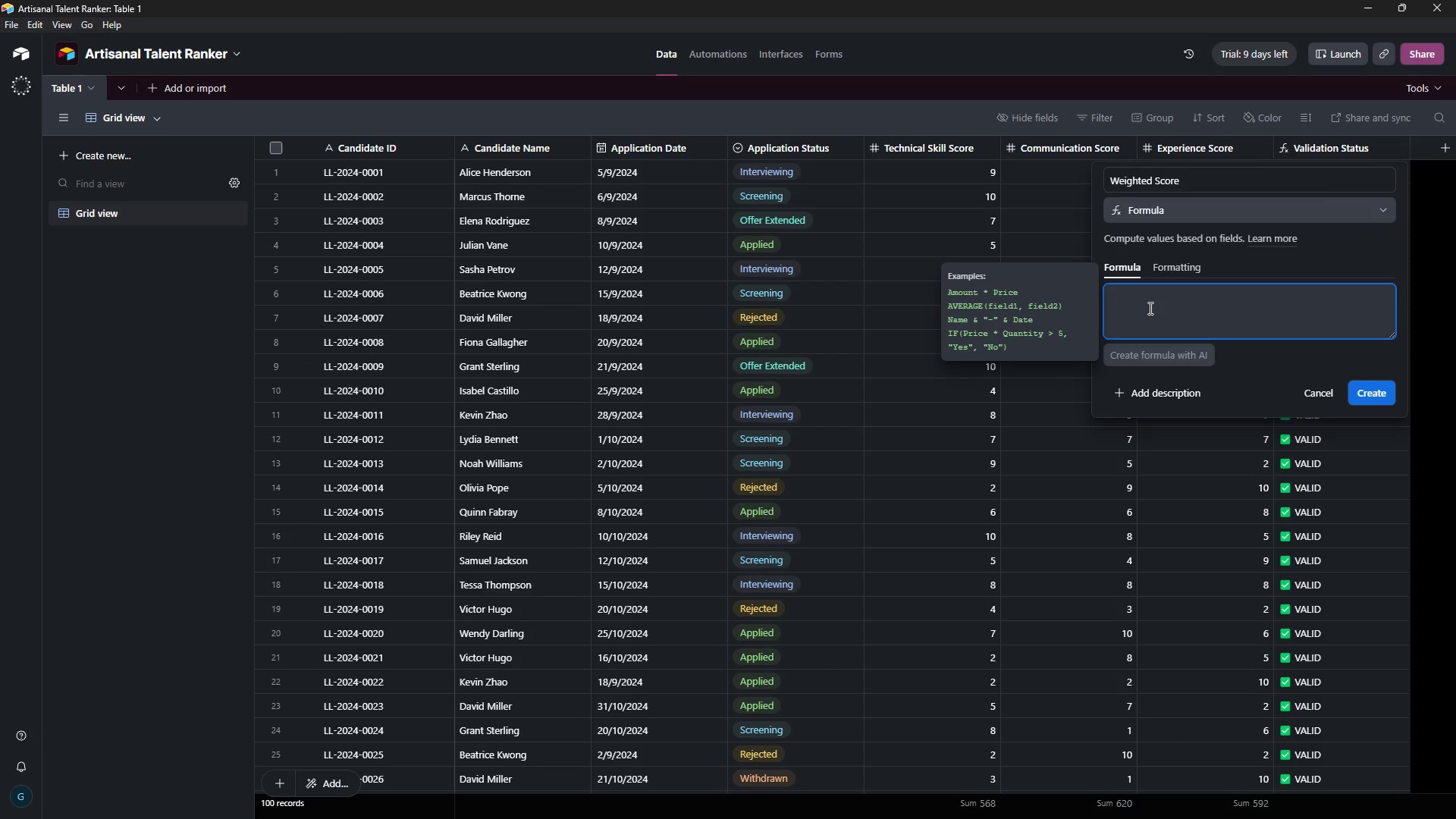 
wait(5.31)
 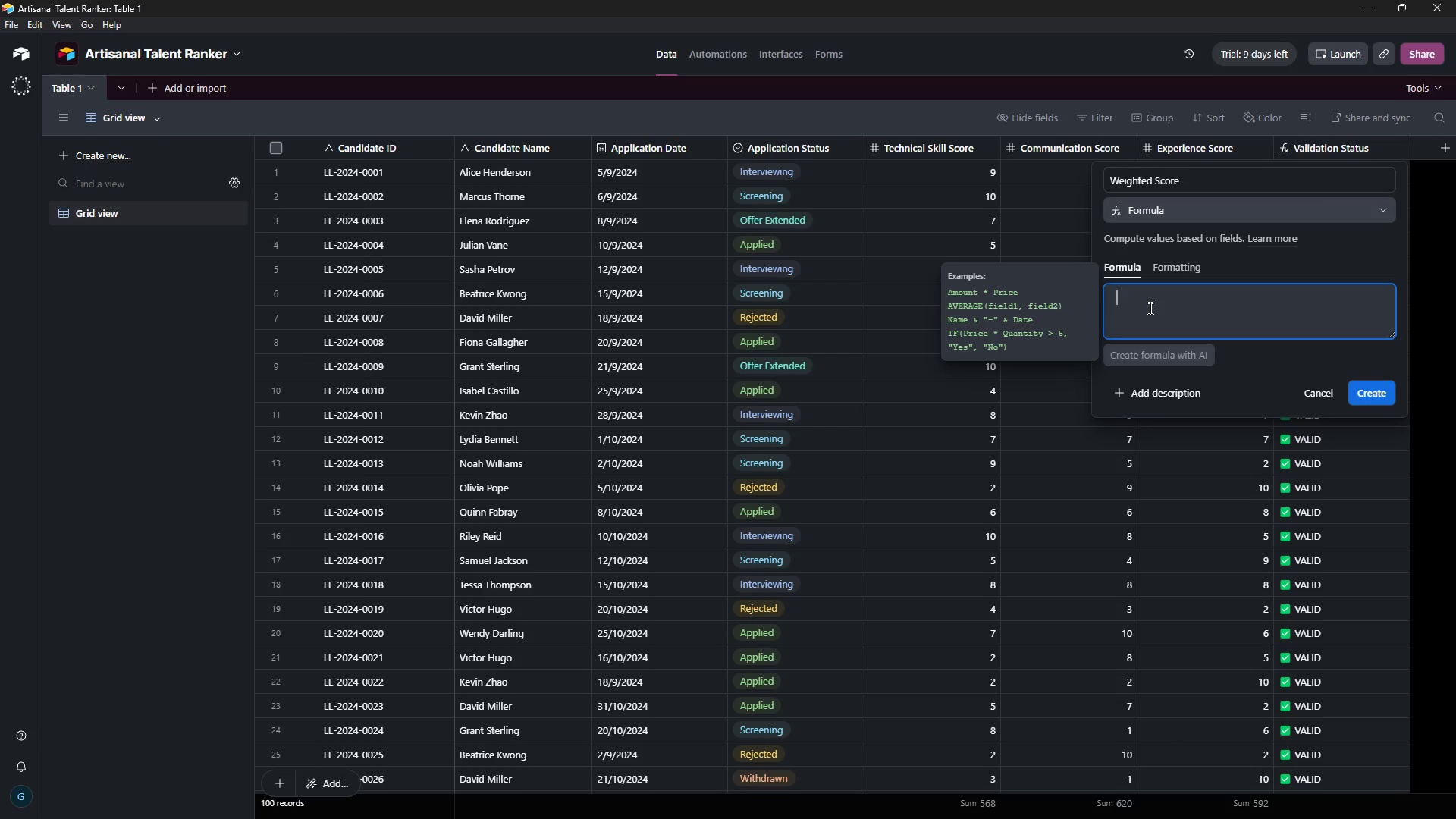 
key(Shift+9)
 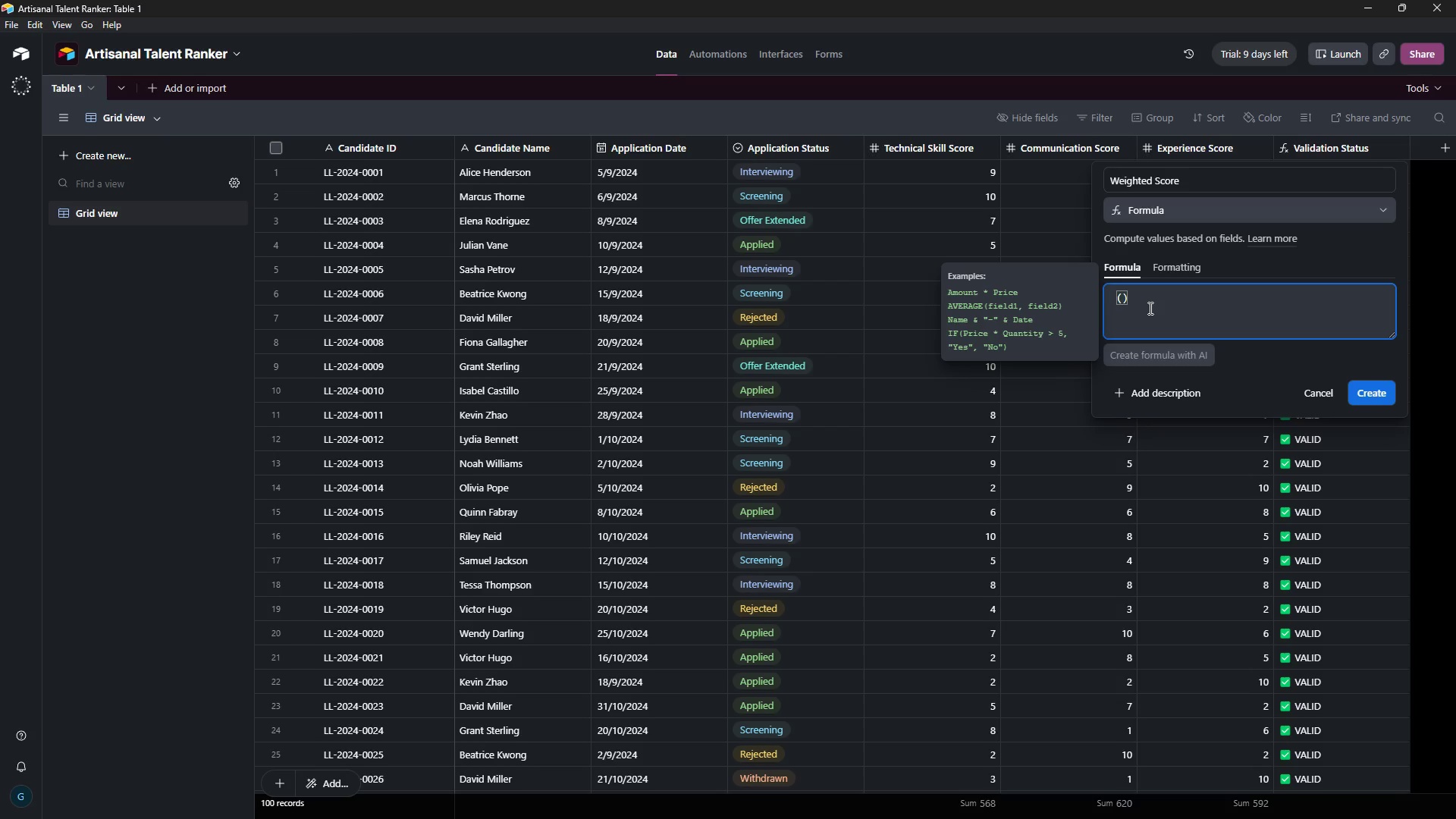 
type({Technical Skill Score)
 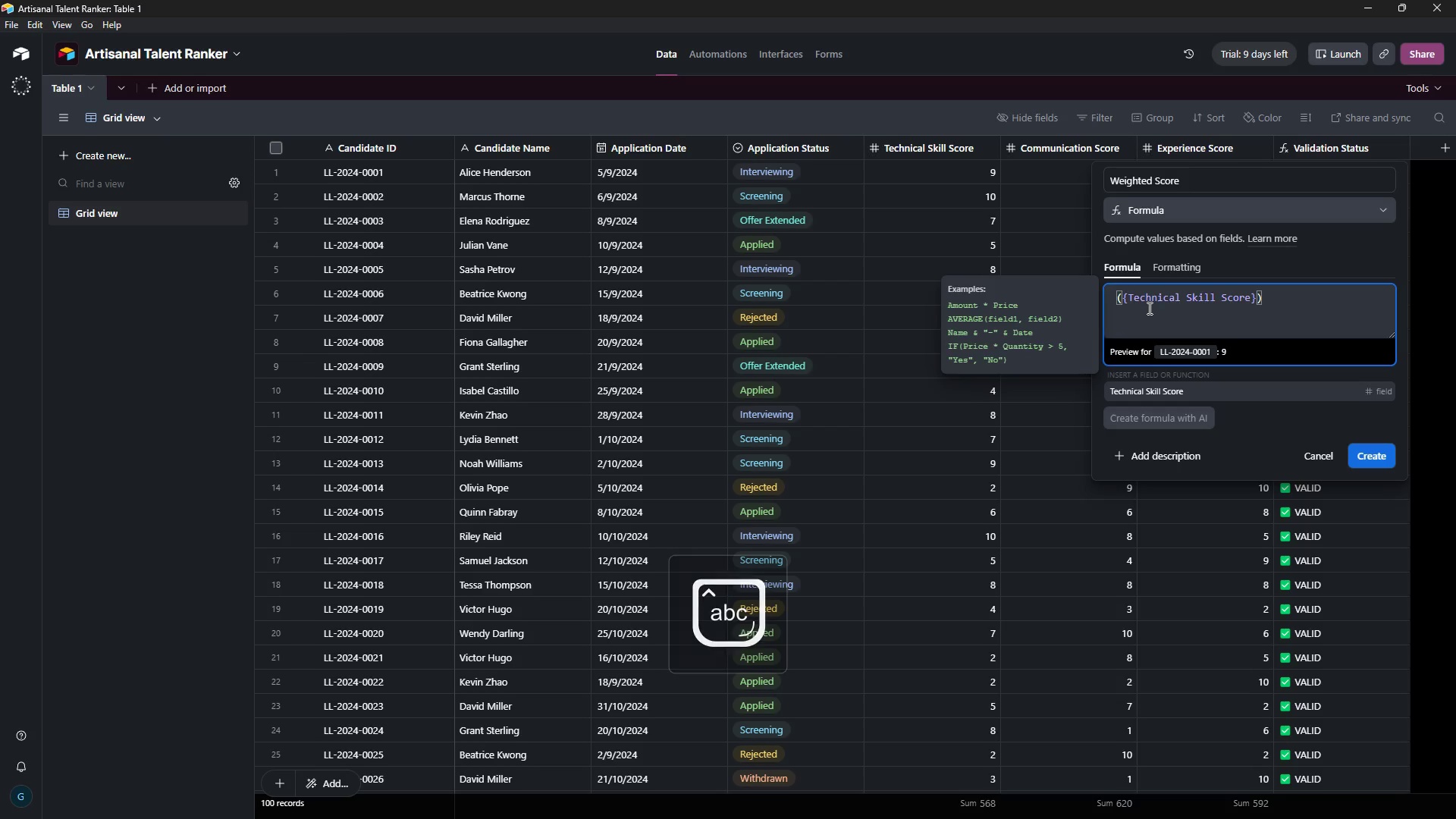 
key(ArrowRight)
 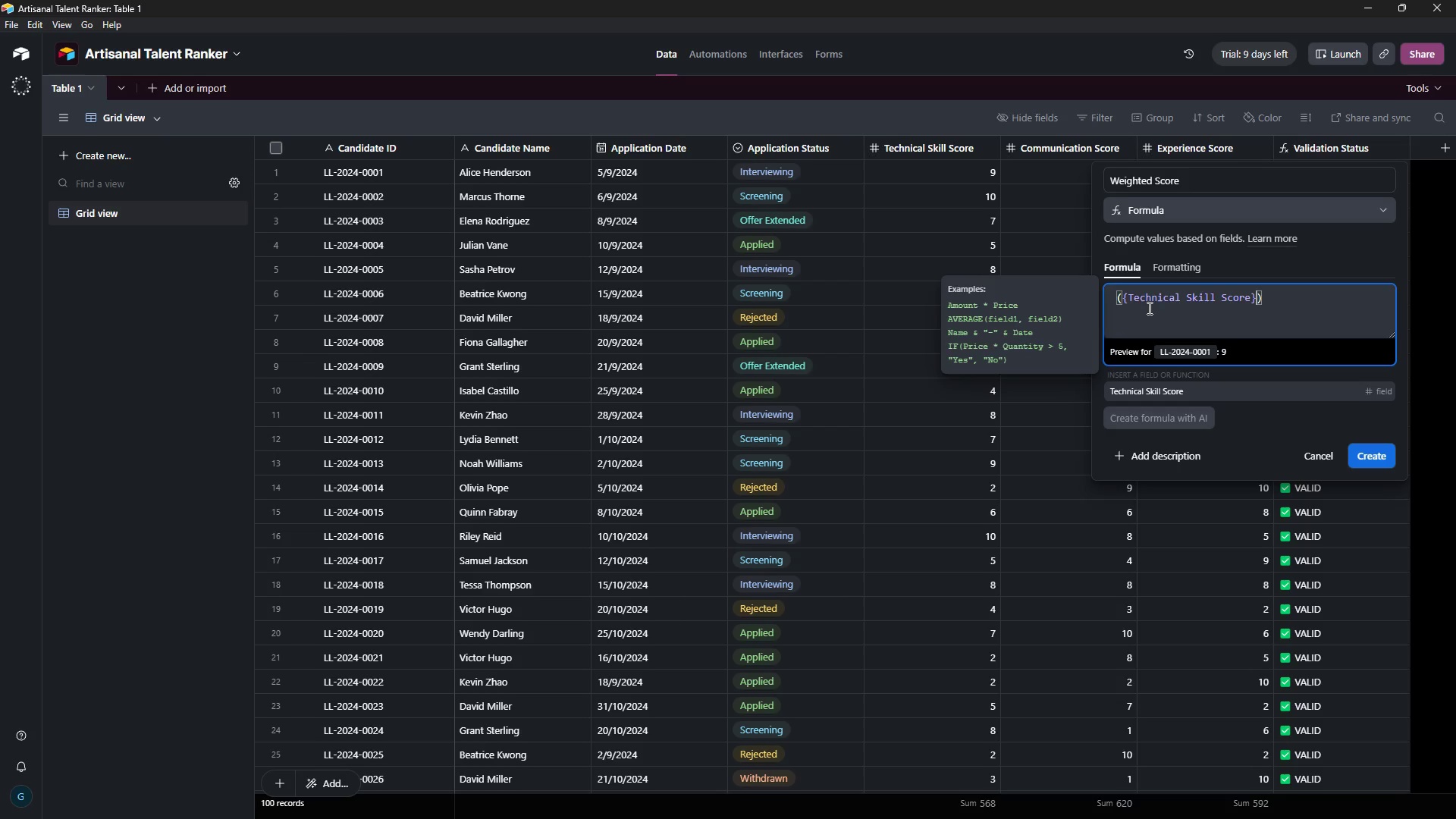 
type(*0.5)
 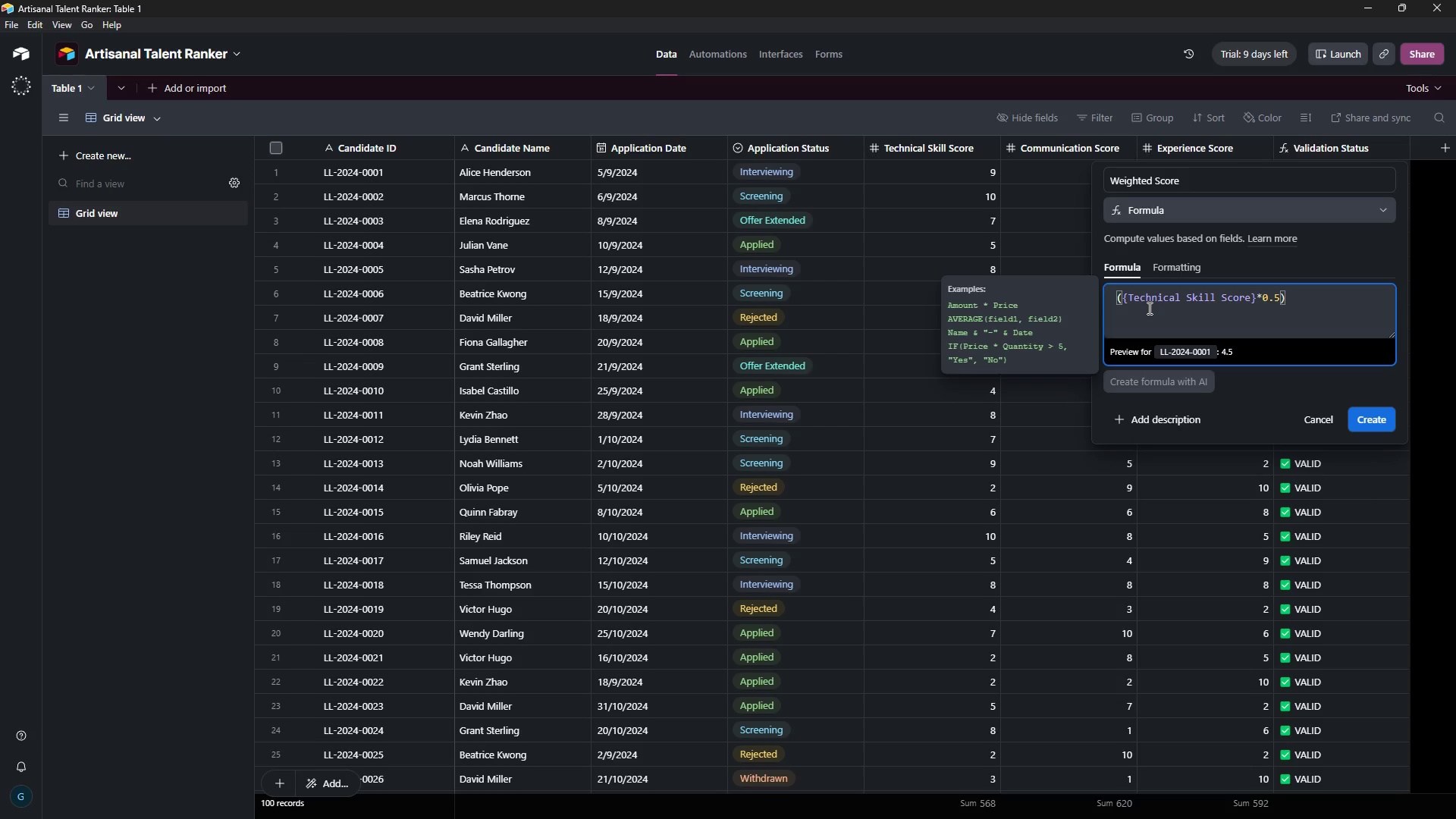 
key(ArrowRight)
 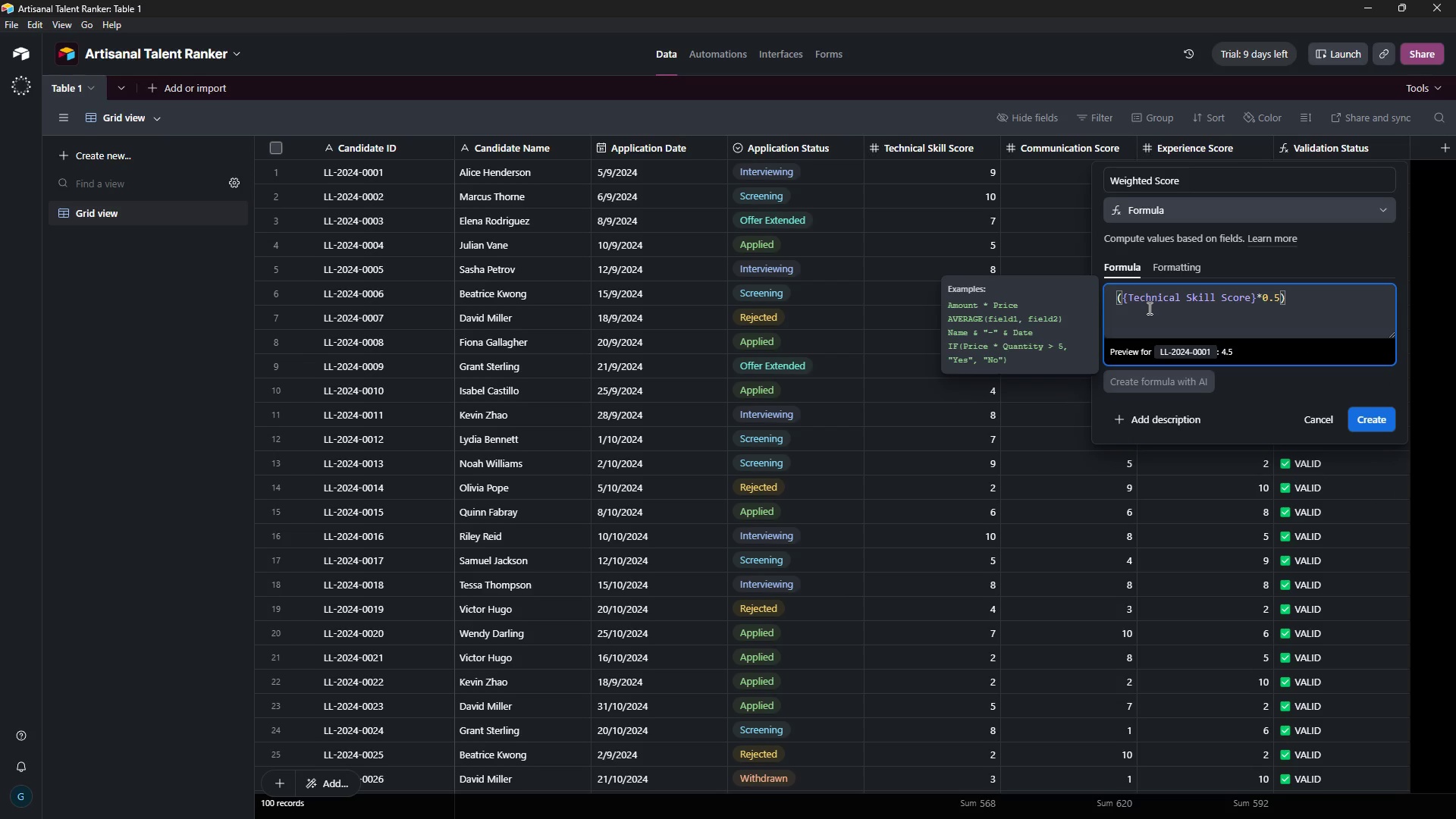 
type(+({Communication Score)
 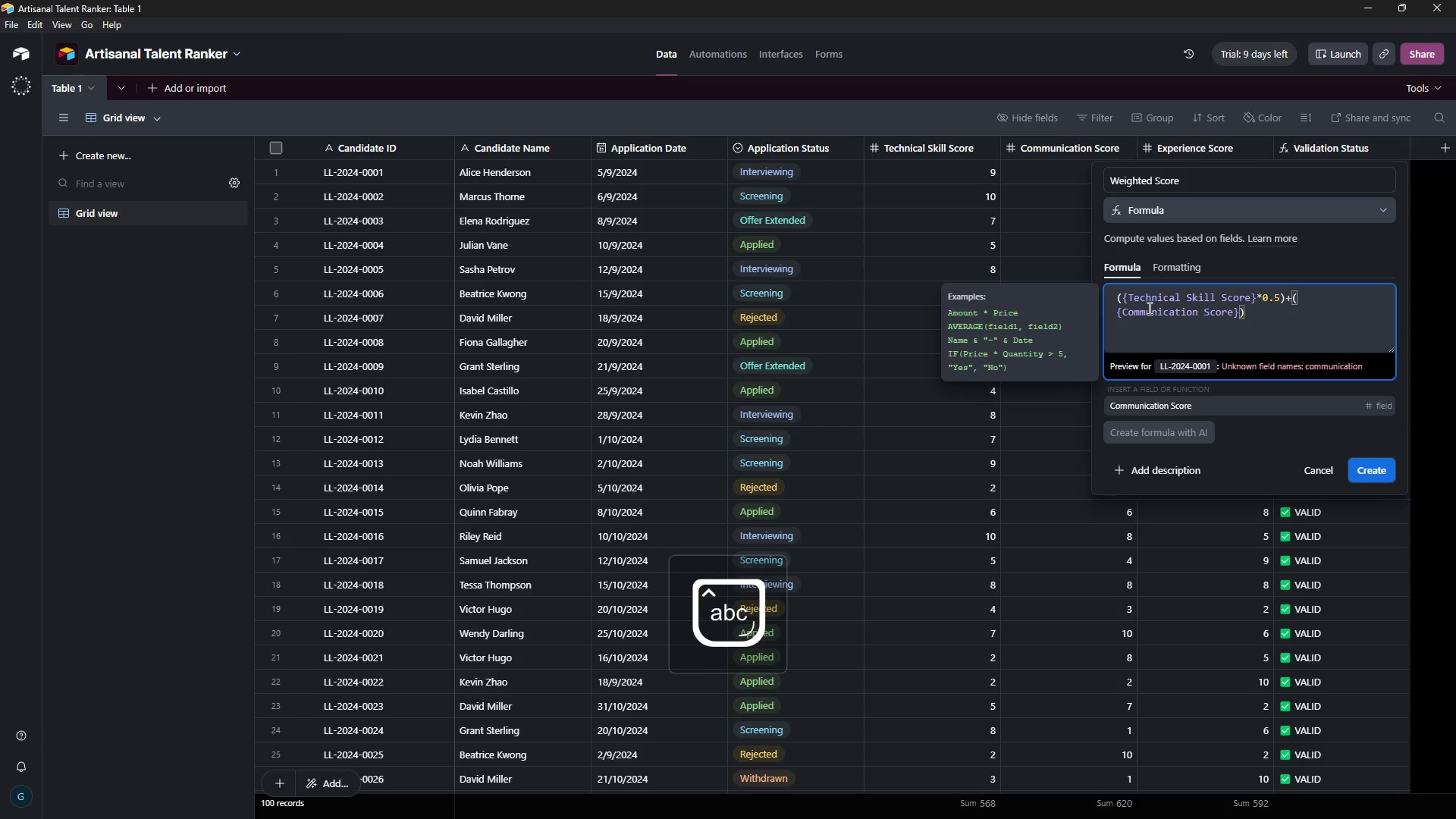 
key(ArrowRight)
 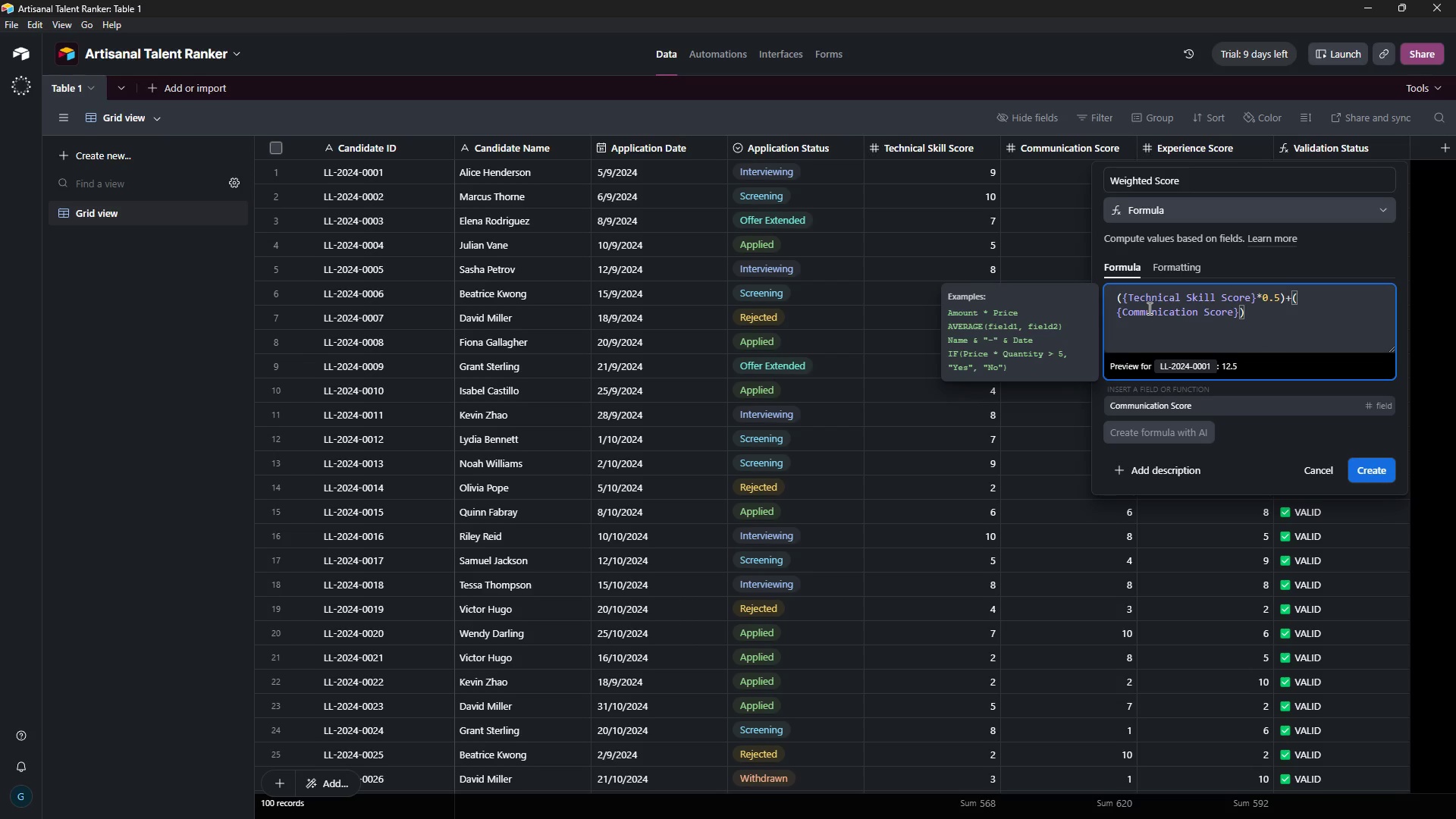 
type(*0.3)
 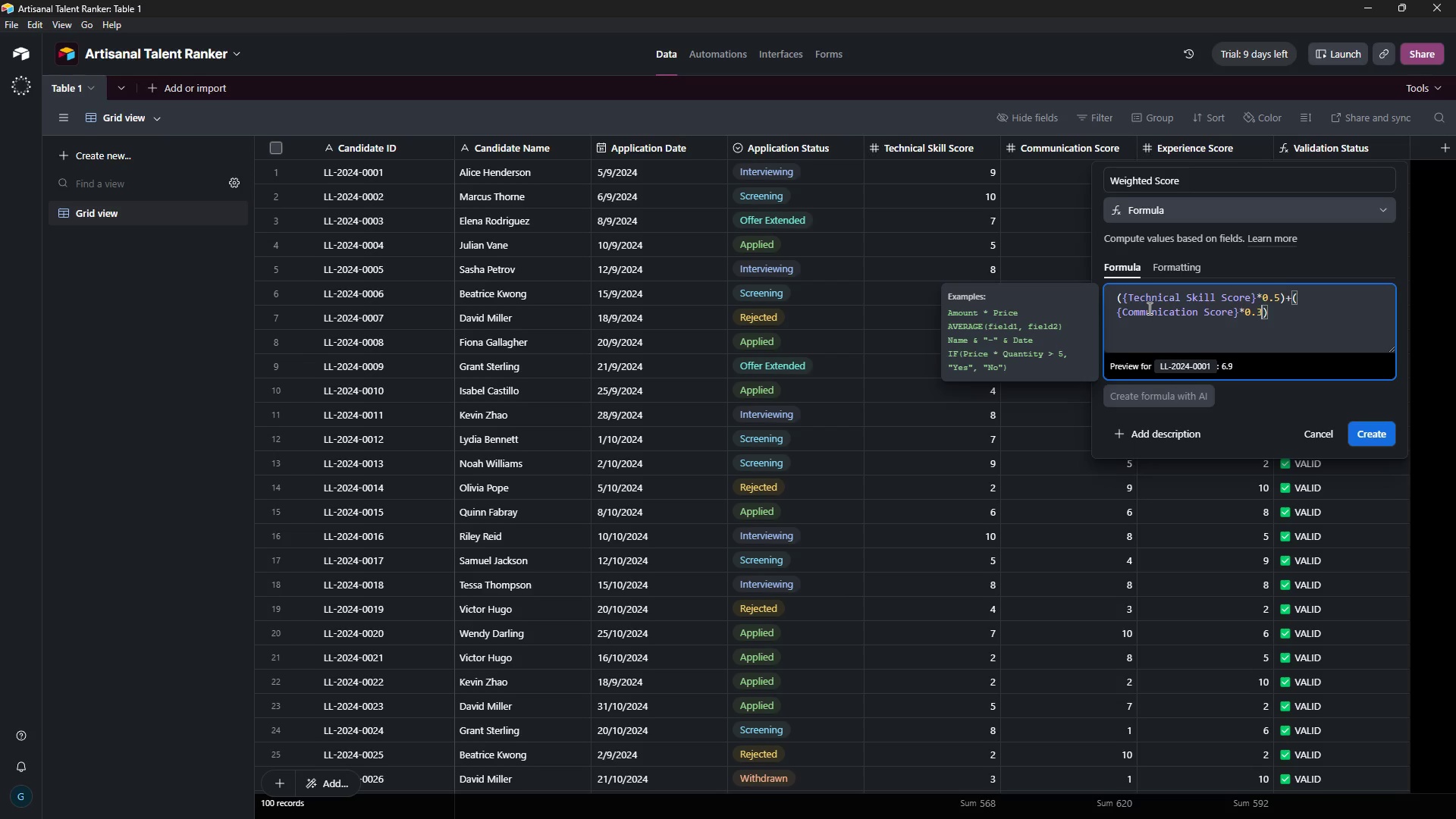 
key(ArrowRight)
 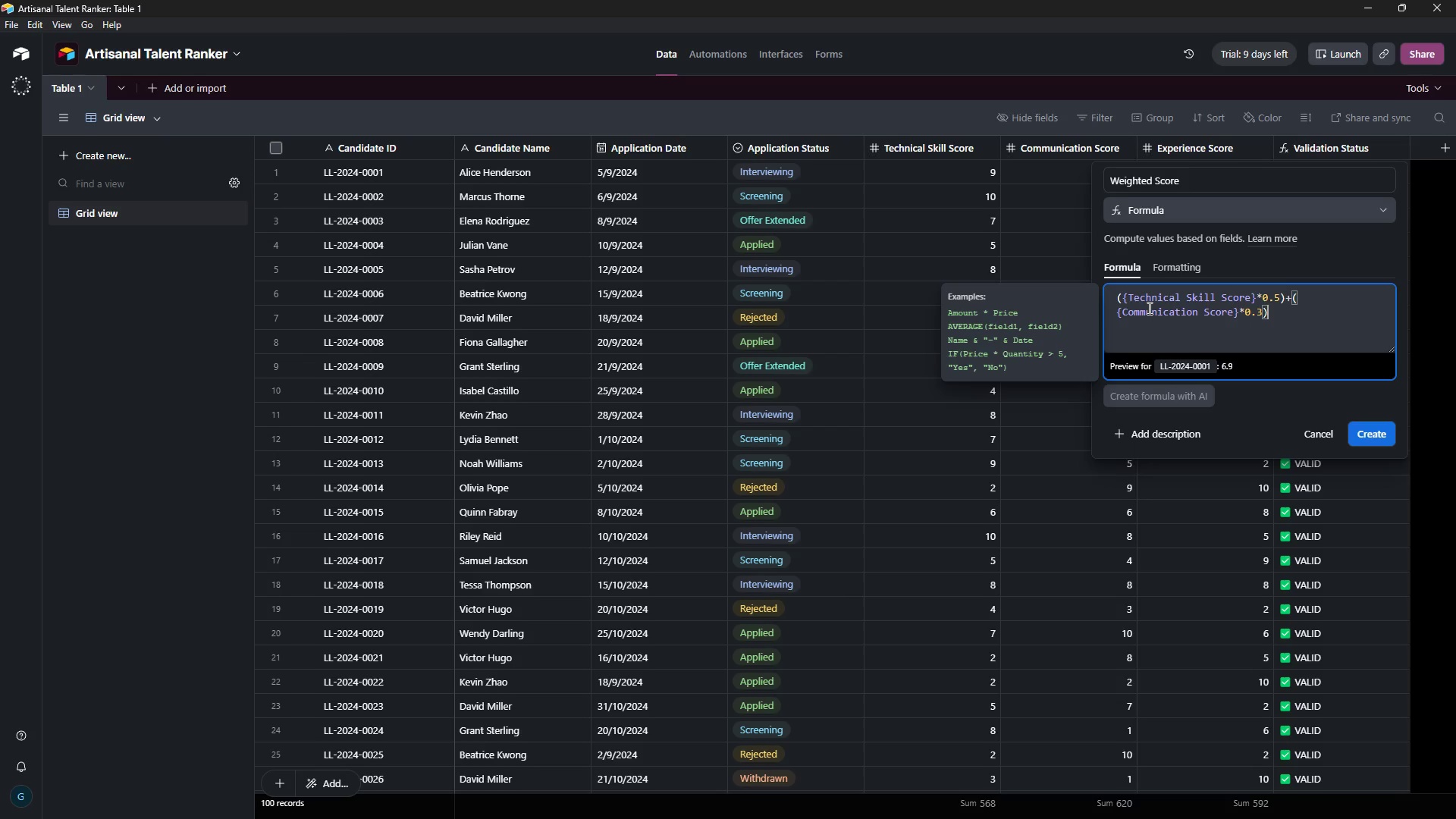 
key(Shift+NumpadAdd)
 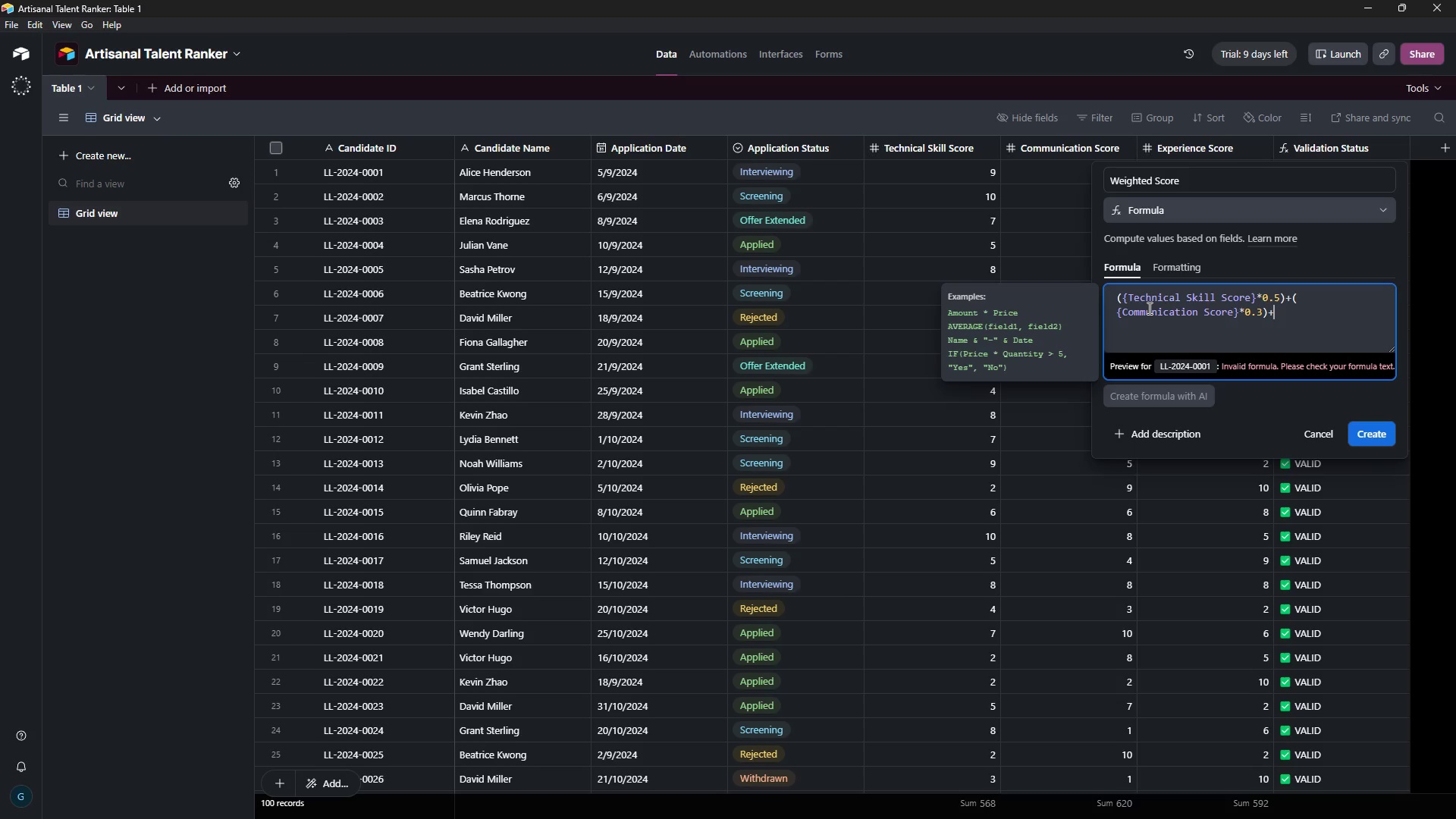 
key(Shift+BracketLeft)
 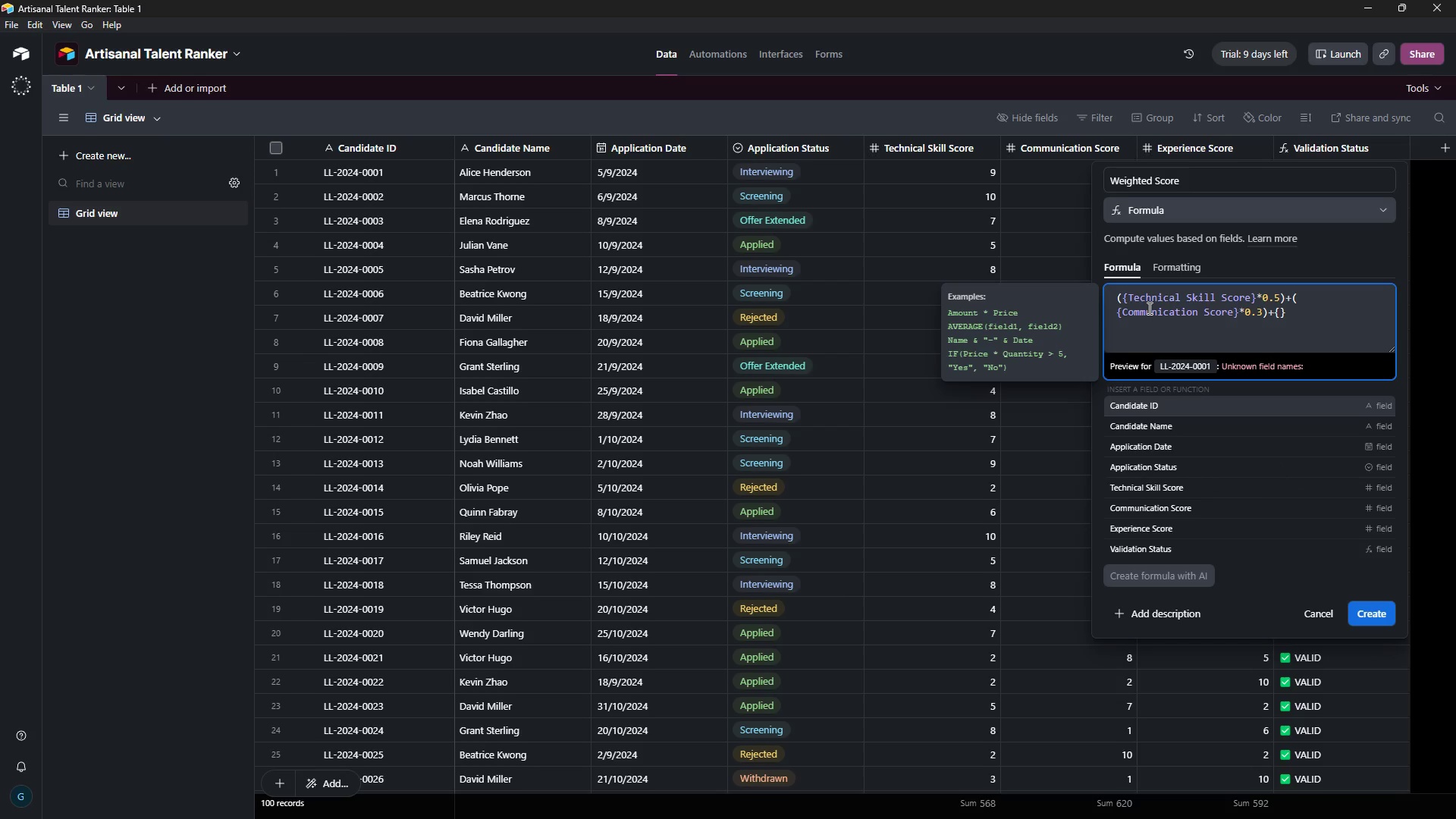 
key(ArrowLeft)
 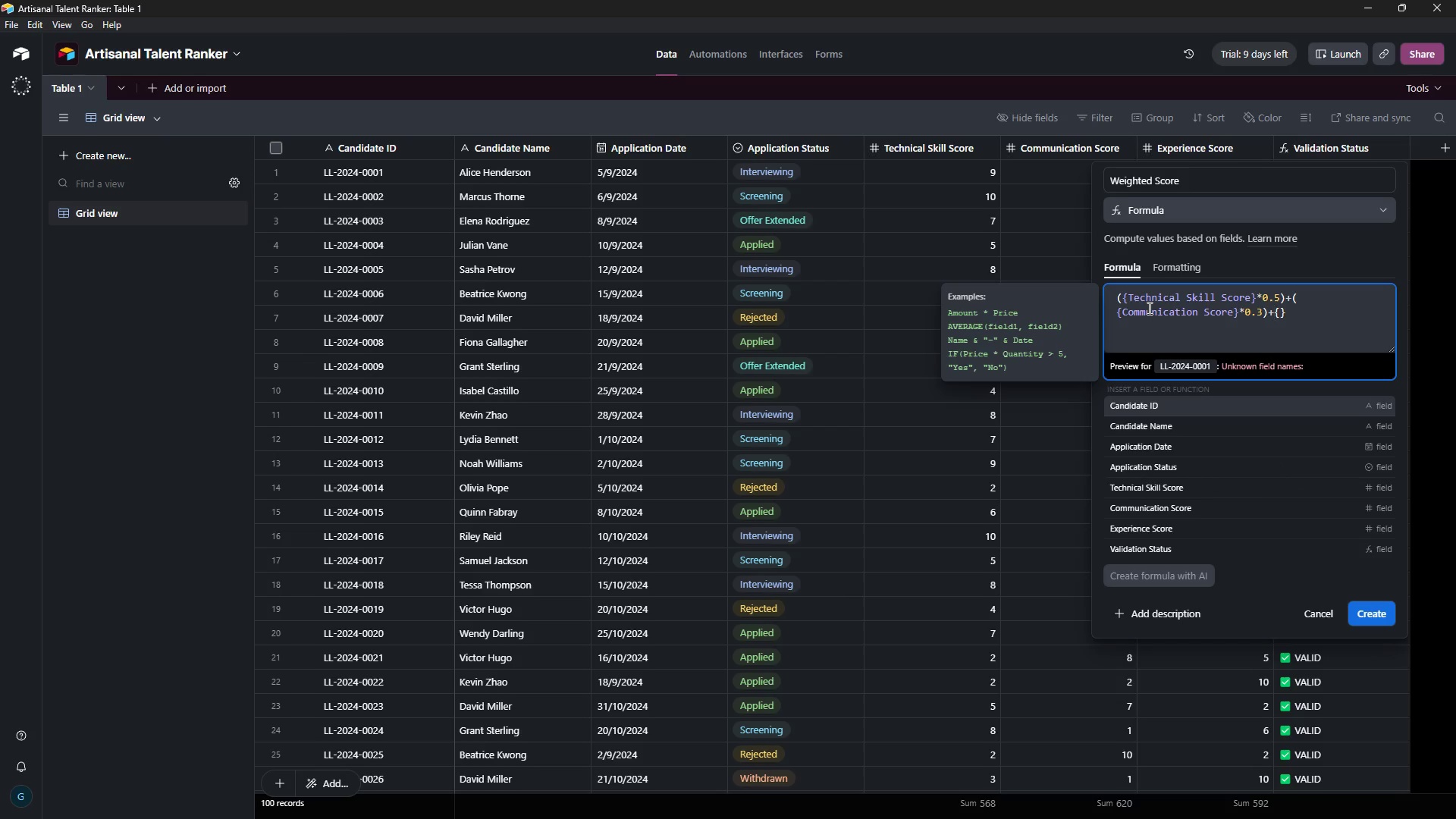 
key(Shift+9)
 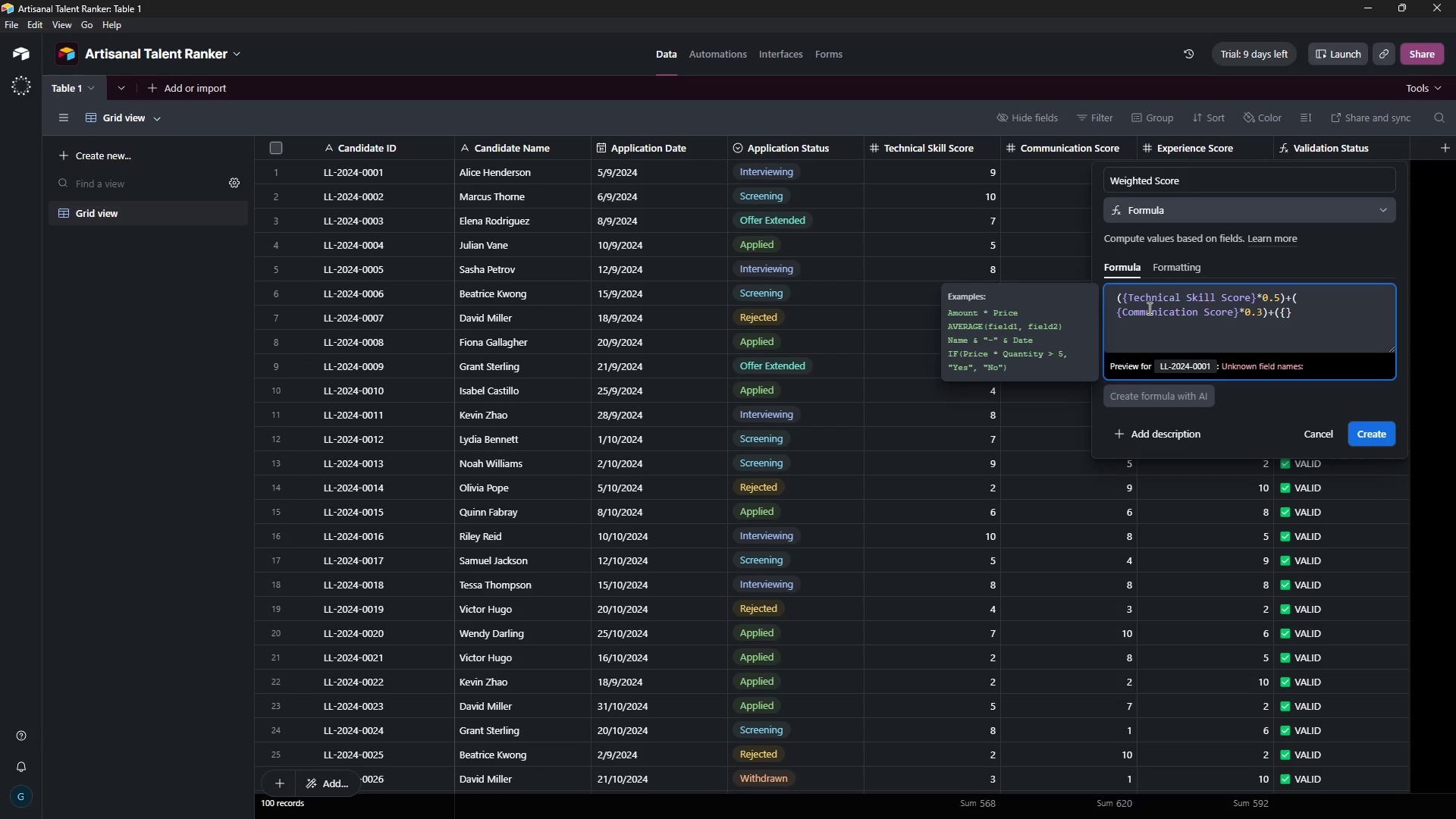 
key(ArrowRight)
 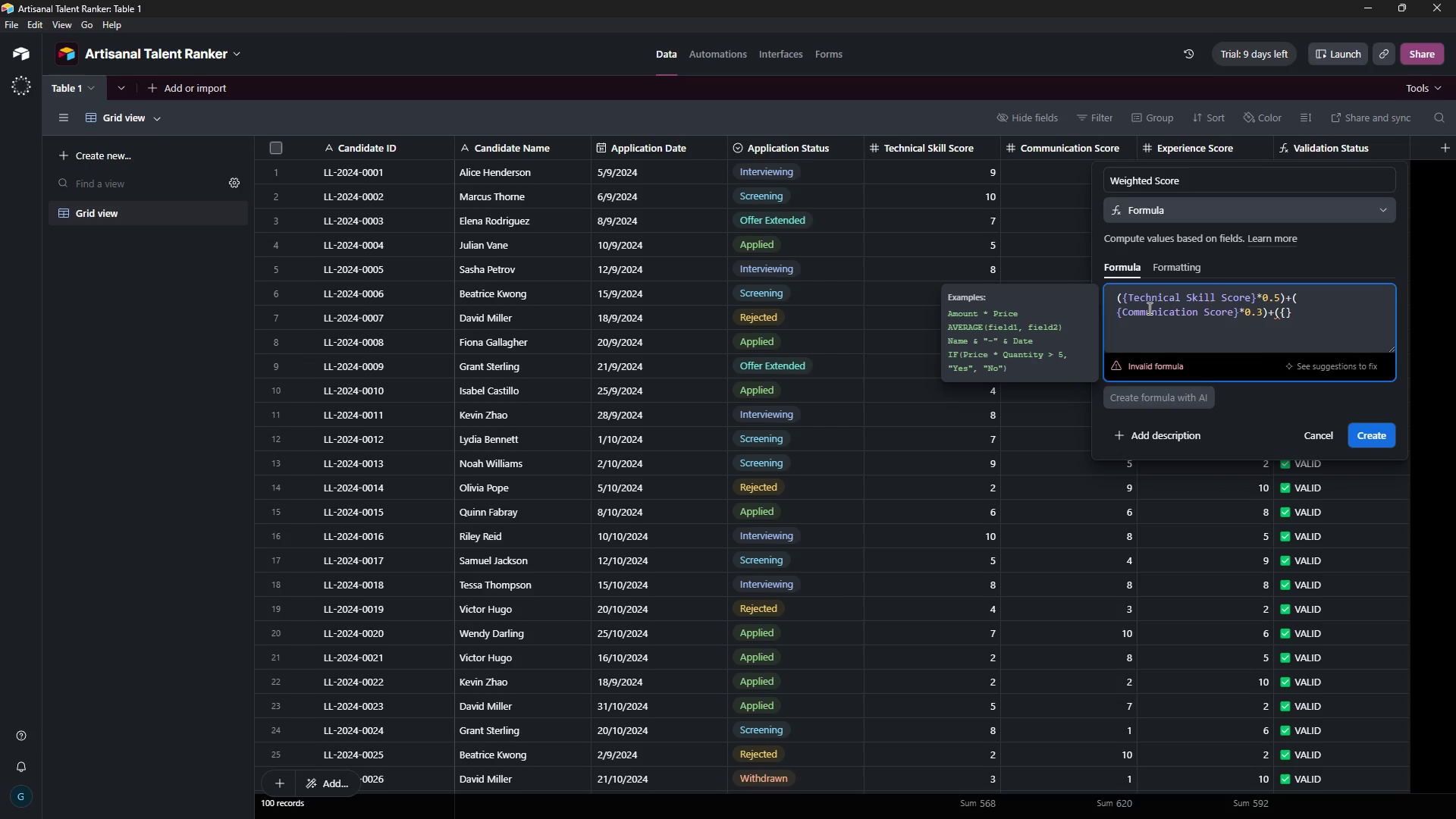 
key(CapsLock)
 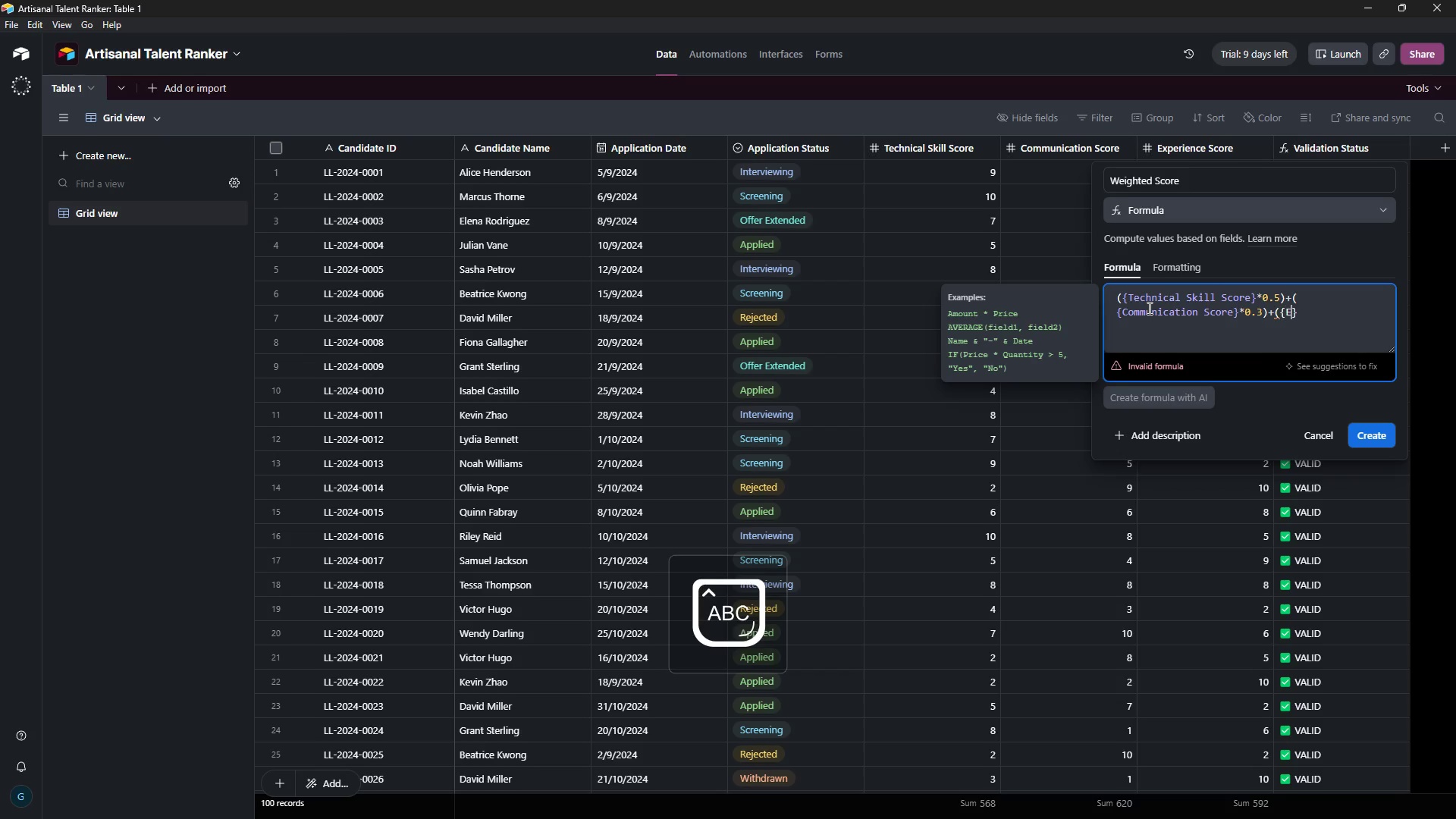 
key(E)
 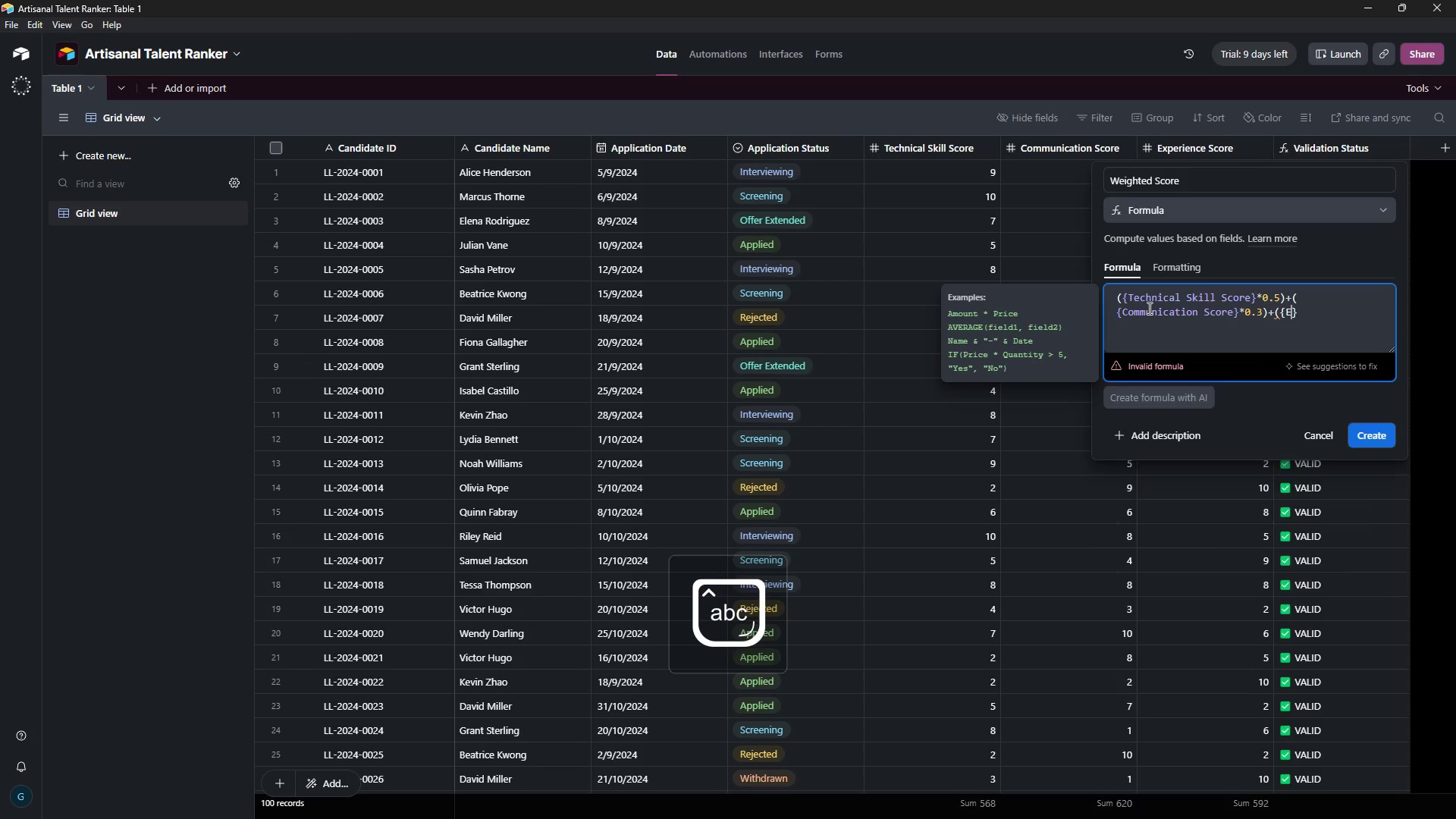 
key(CapsLock)
 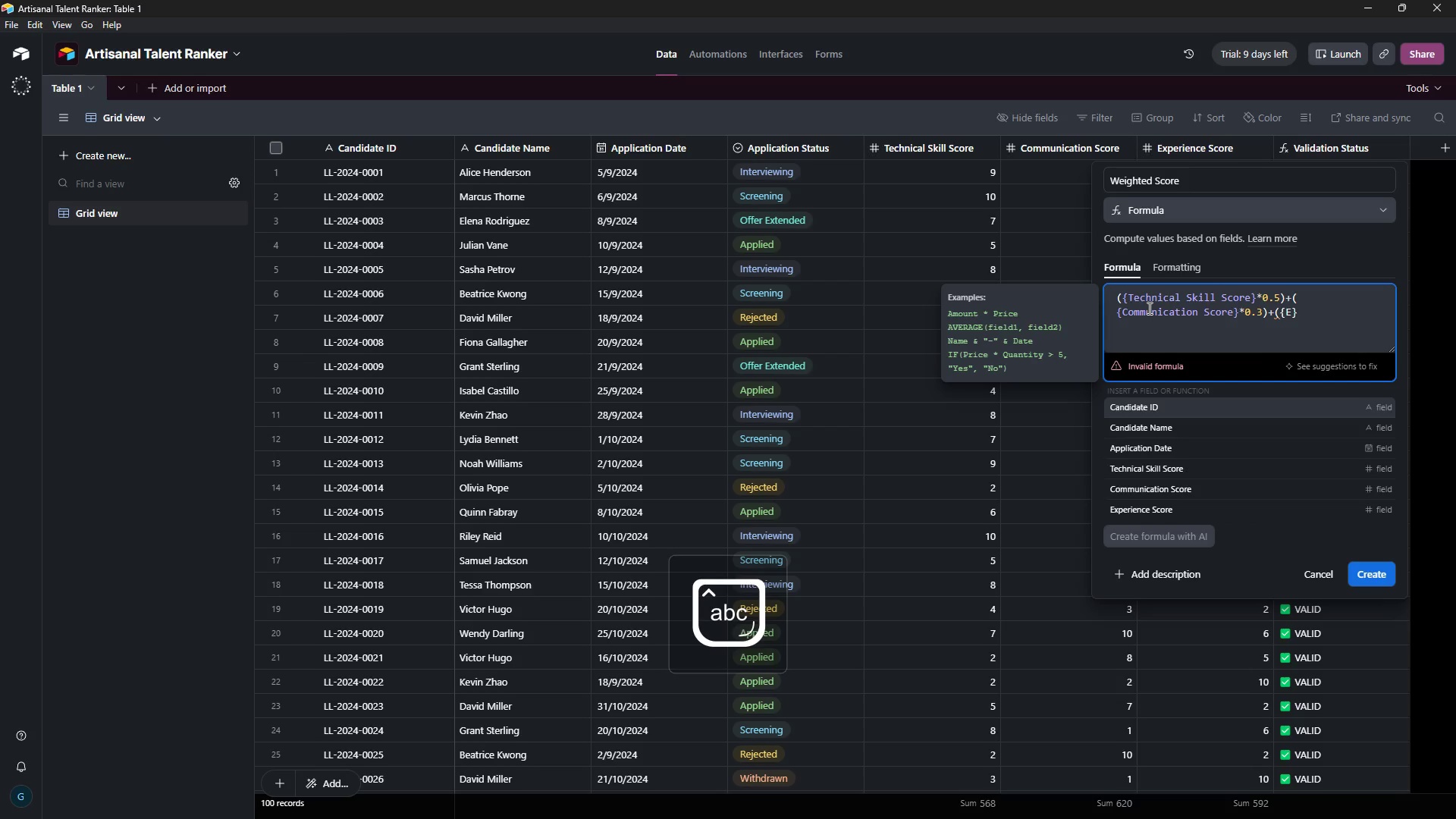 
key(X)
 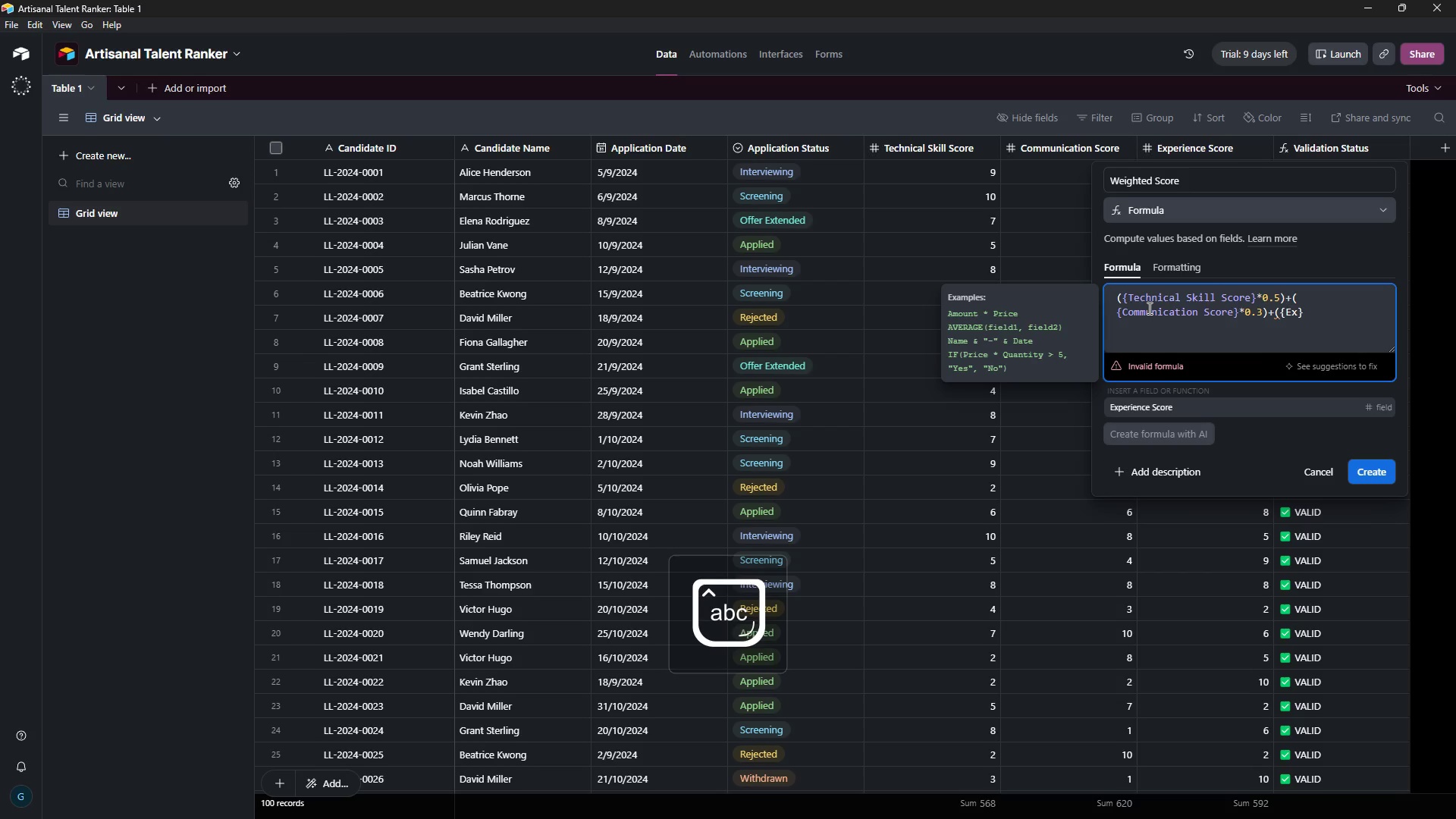 
key(ArrowDown)
 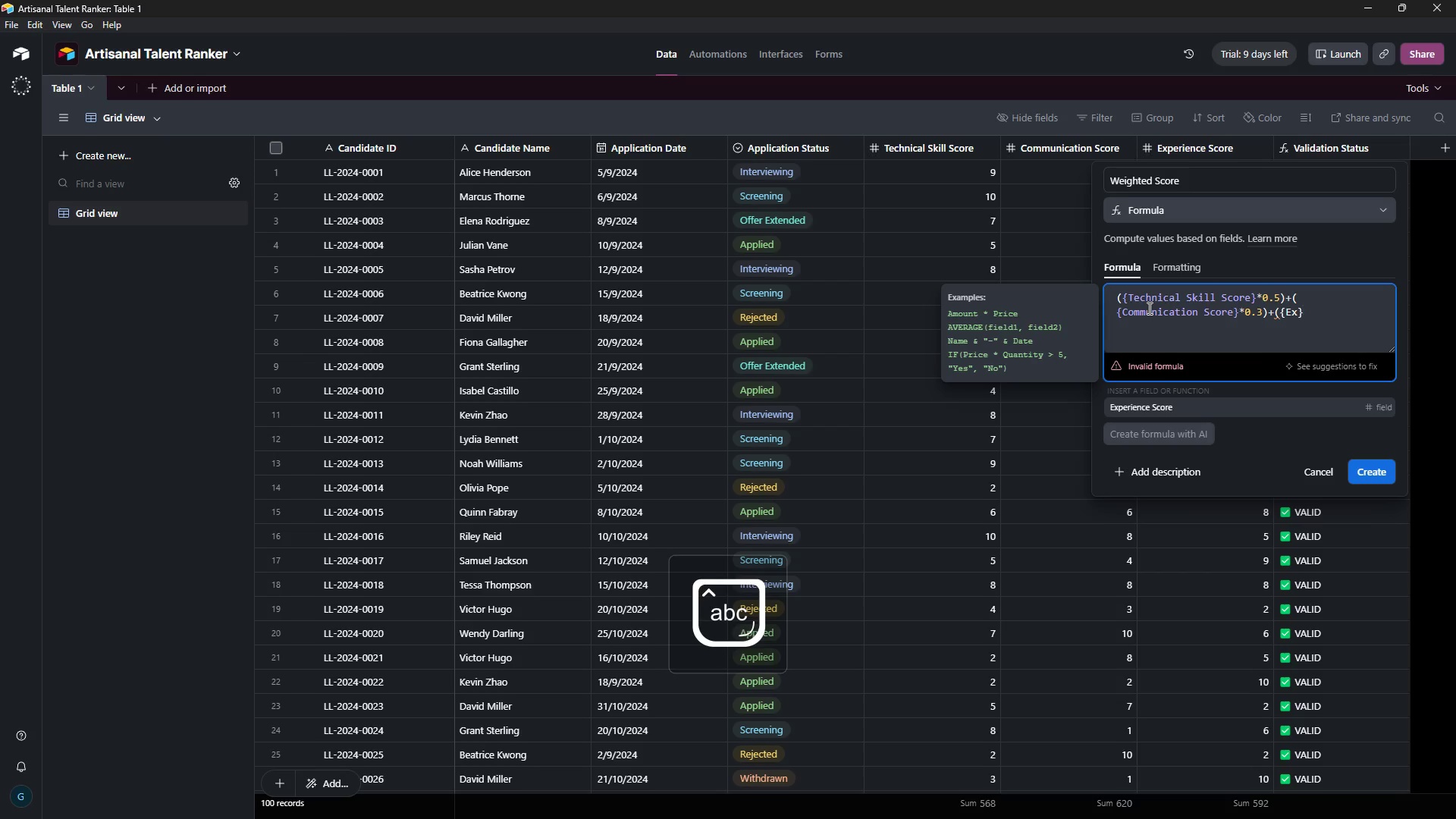 
key(Tab)
 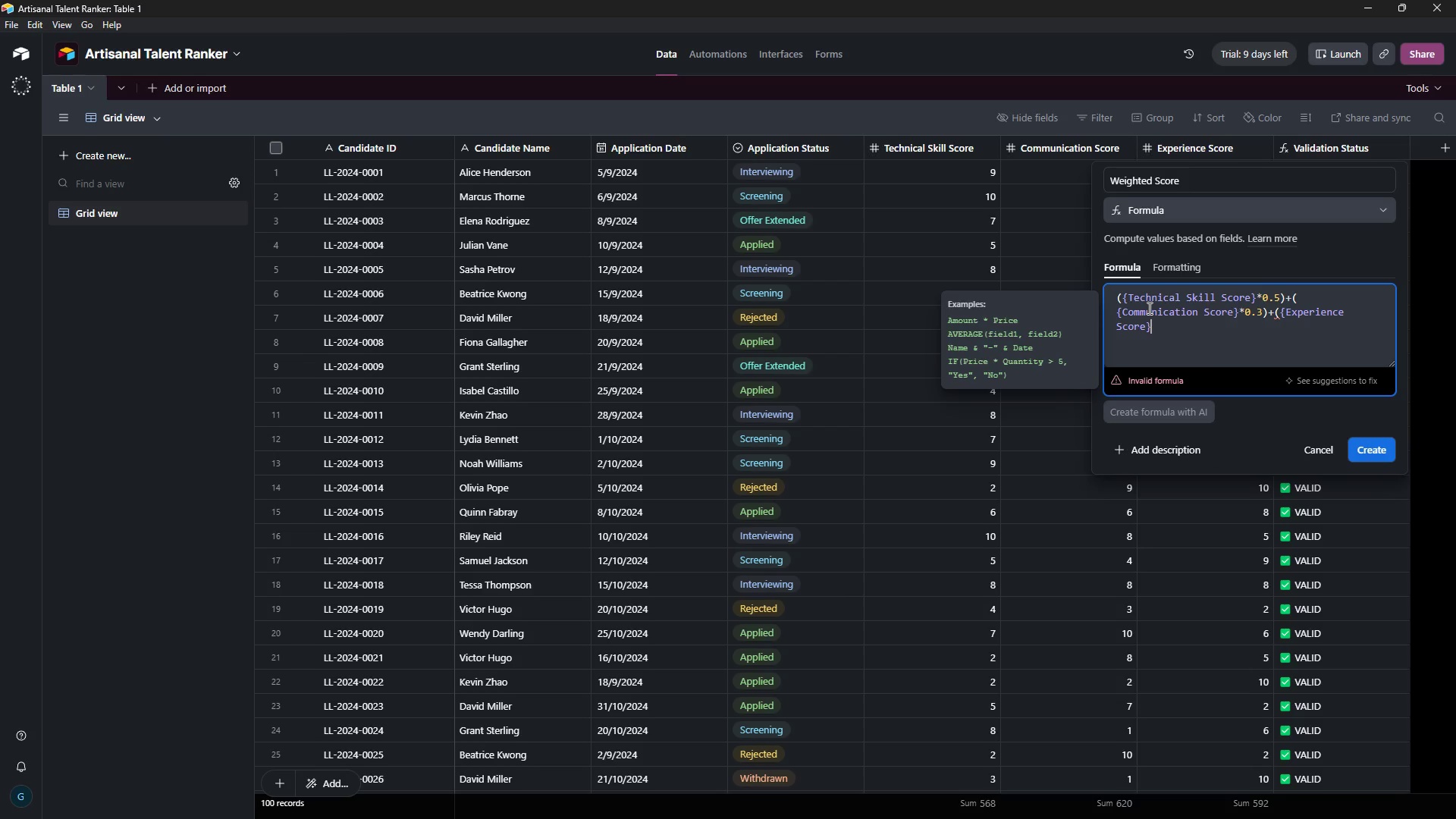 
type(*0.2)
 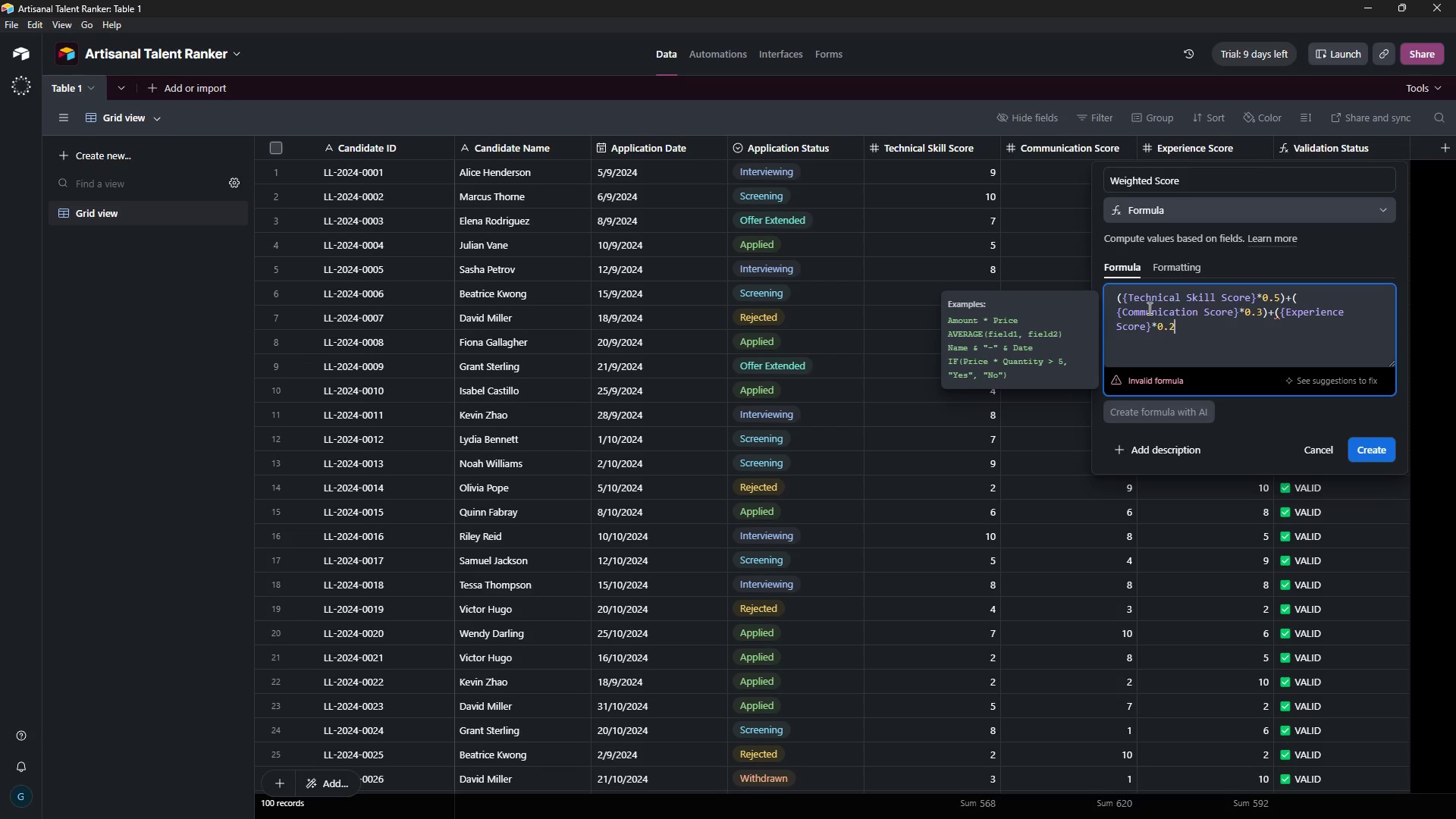 
key(Shift+0)
 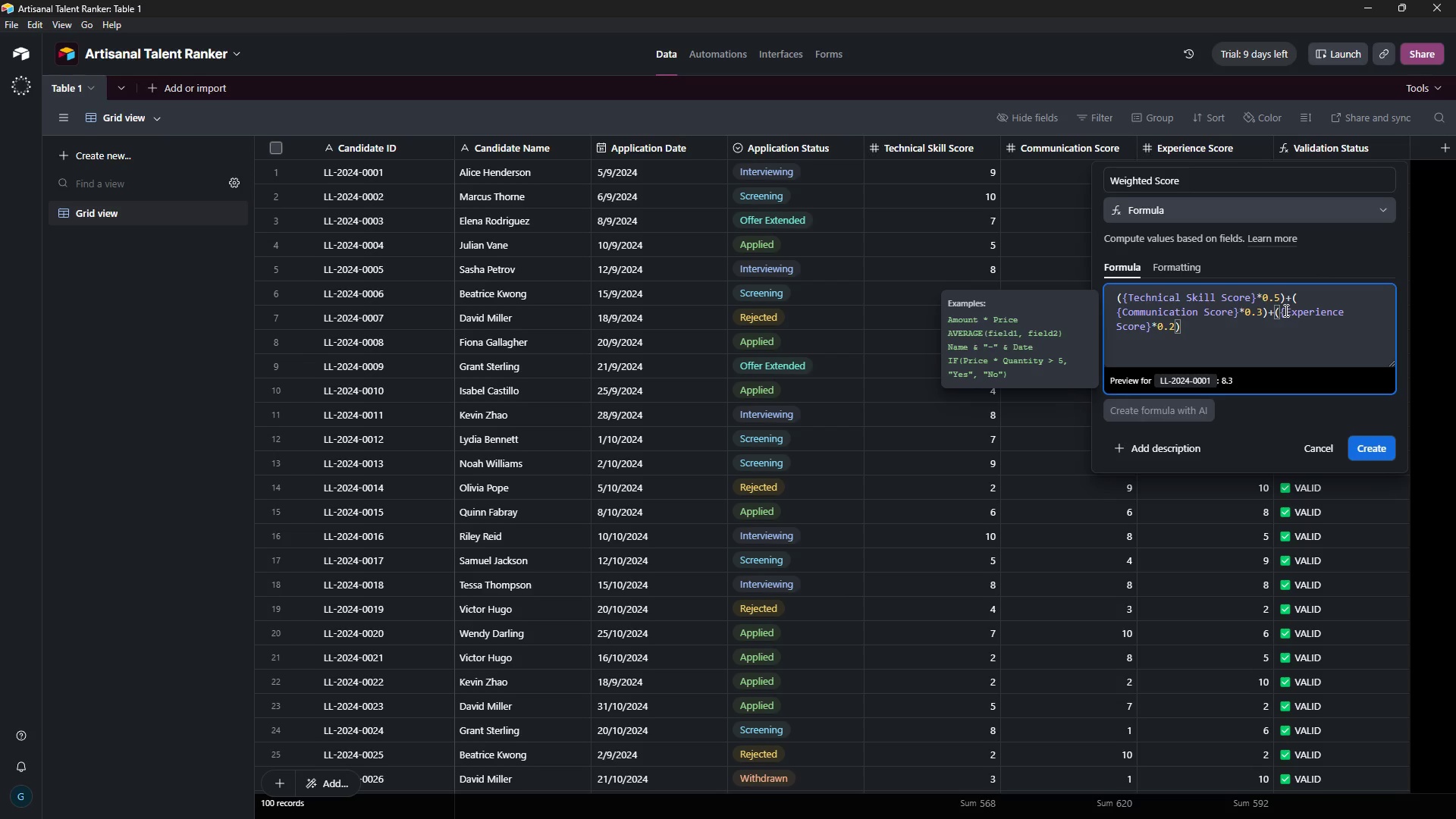 
wait(10.72)
 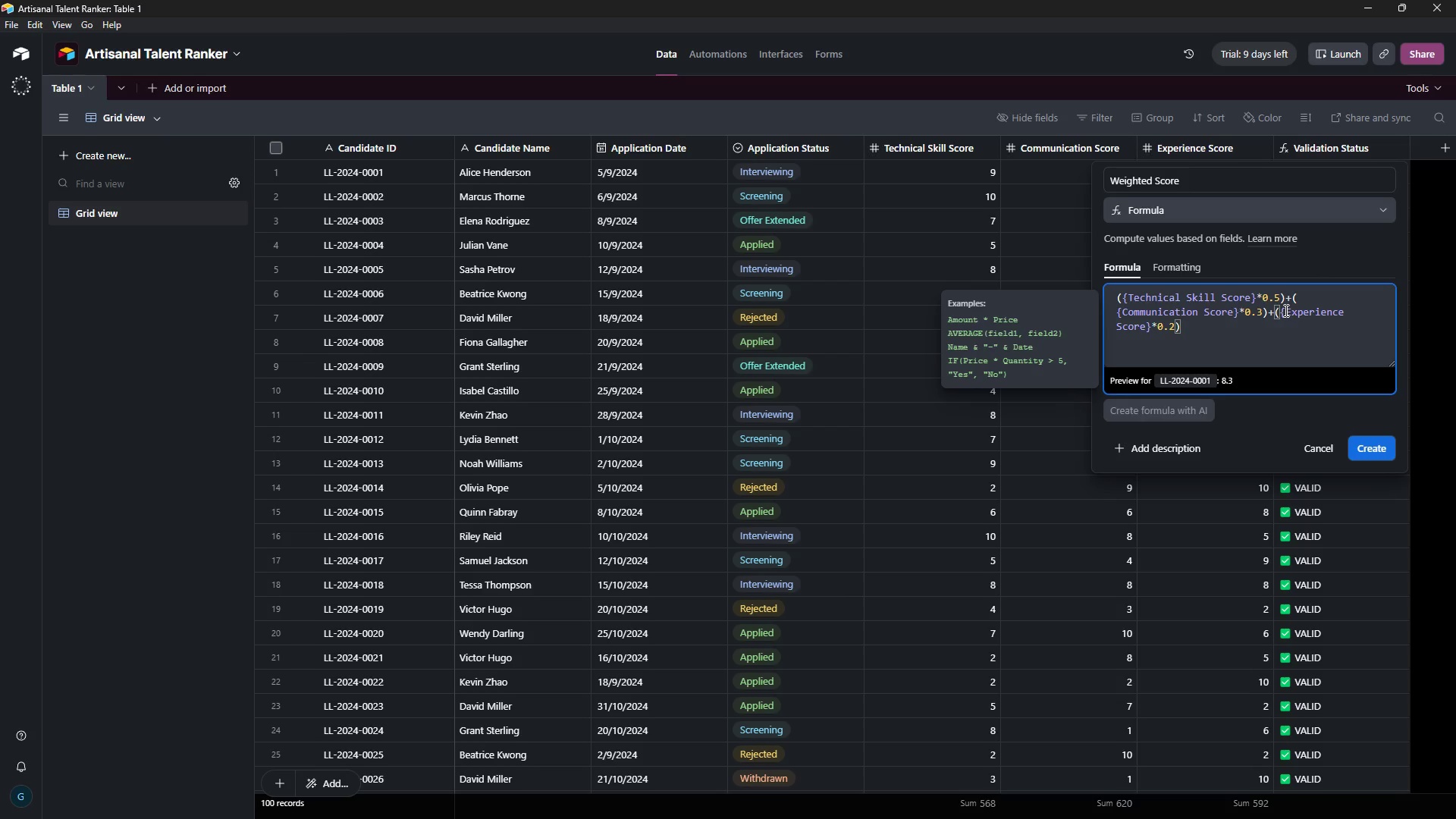 
left_click([1213, 326])
 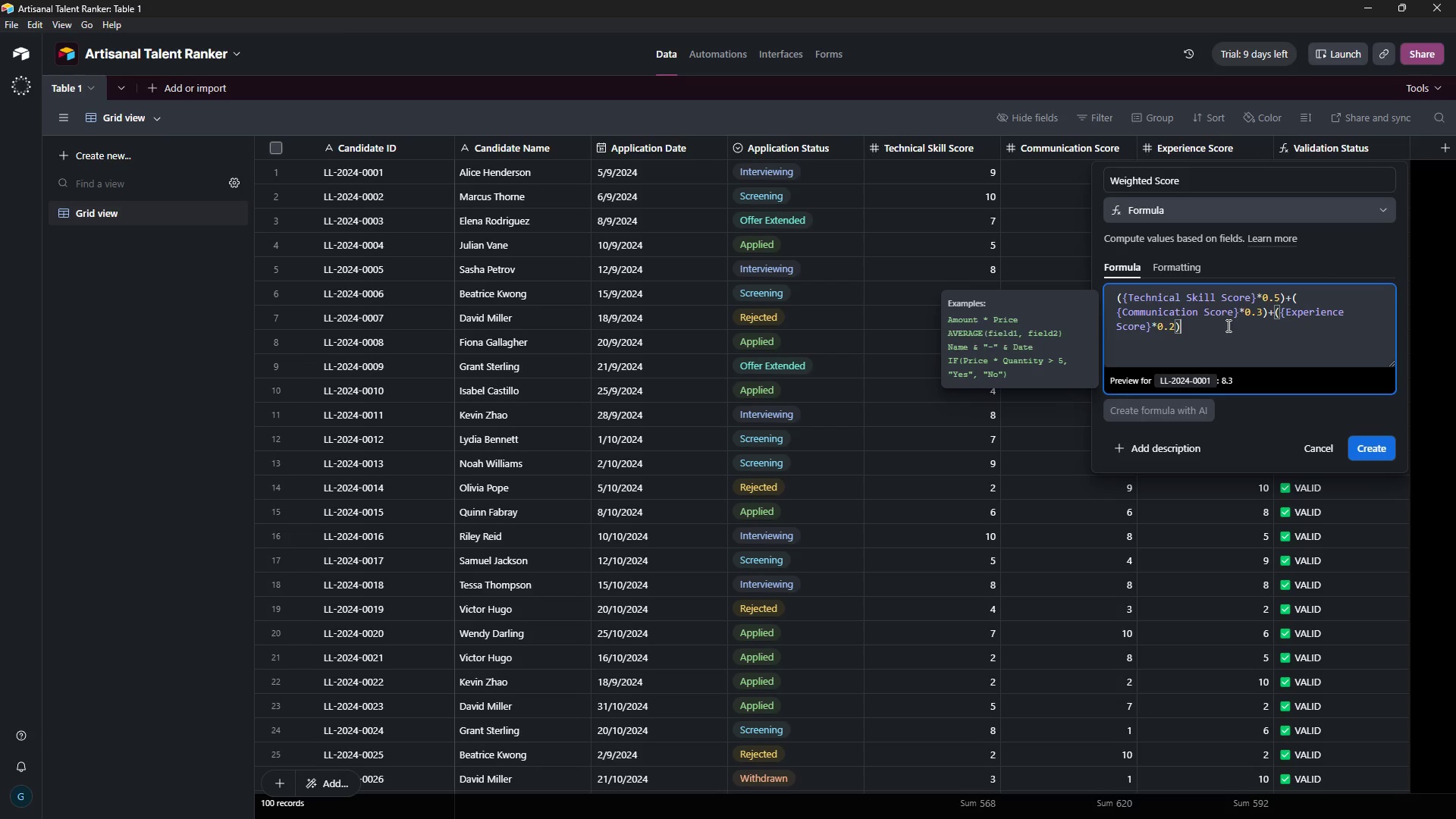 
left_click([1227, 325])
 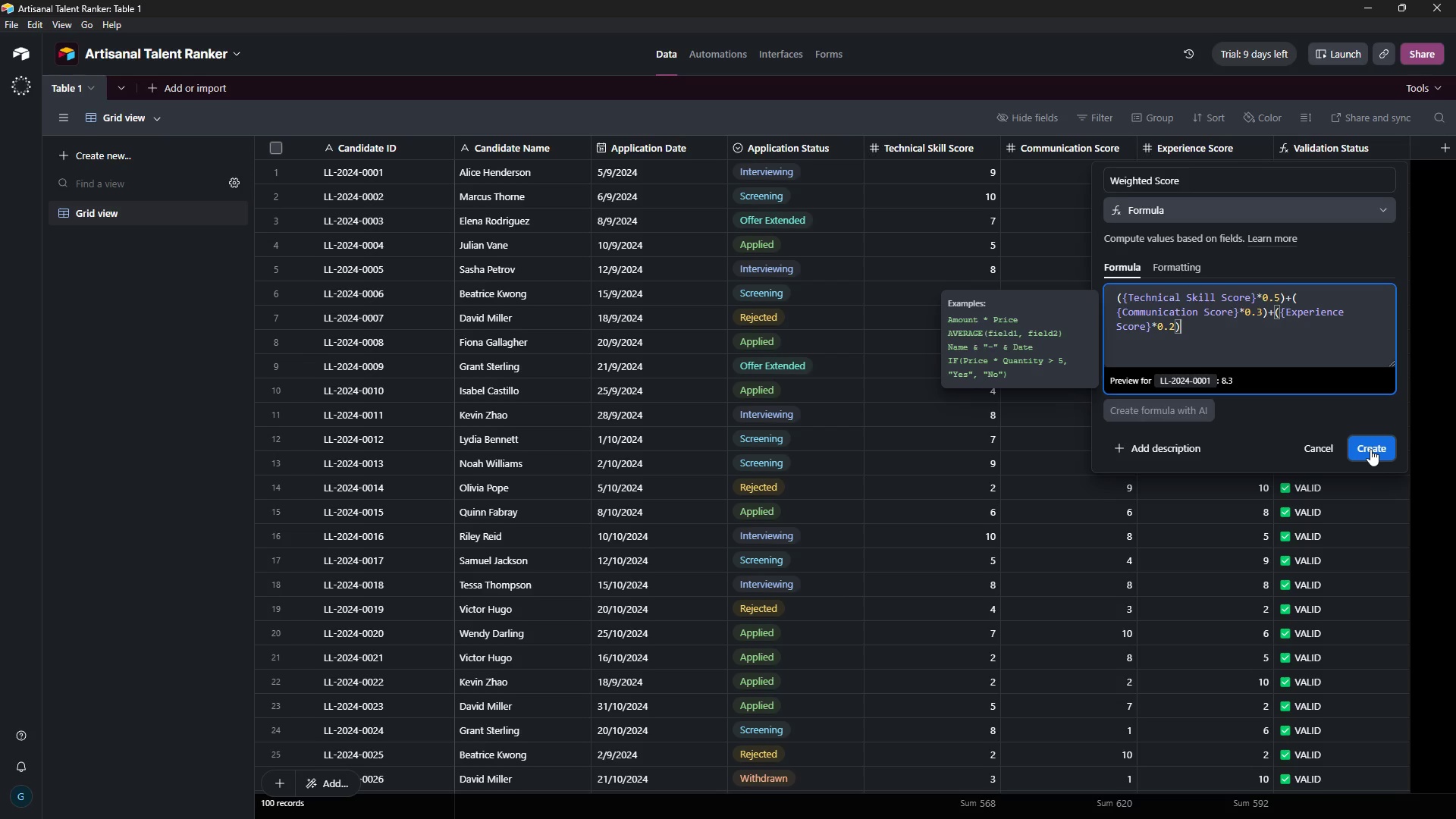 
wait(5.27)
 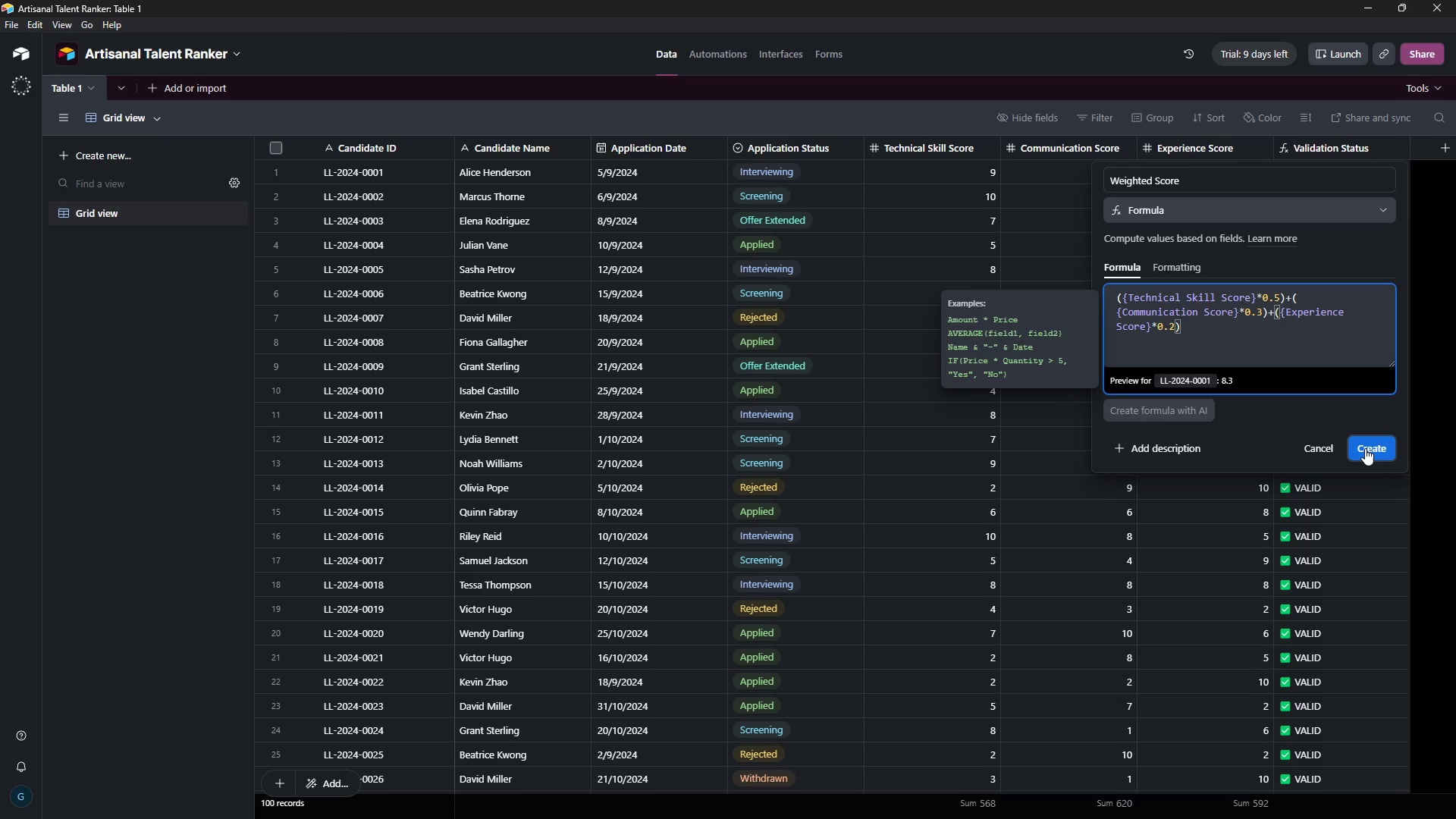 
left_click([1370, 449])
 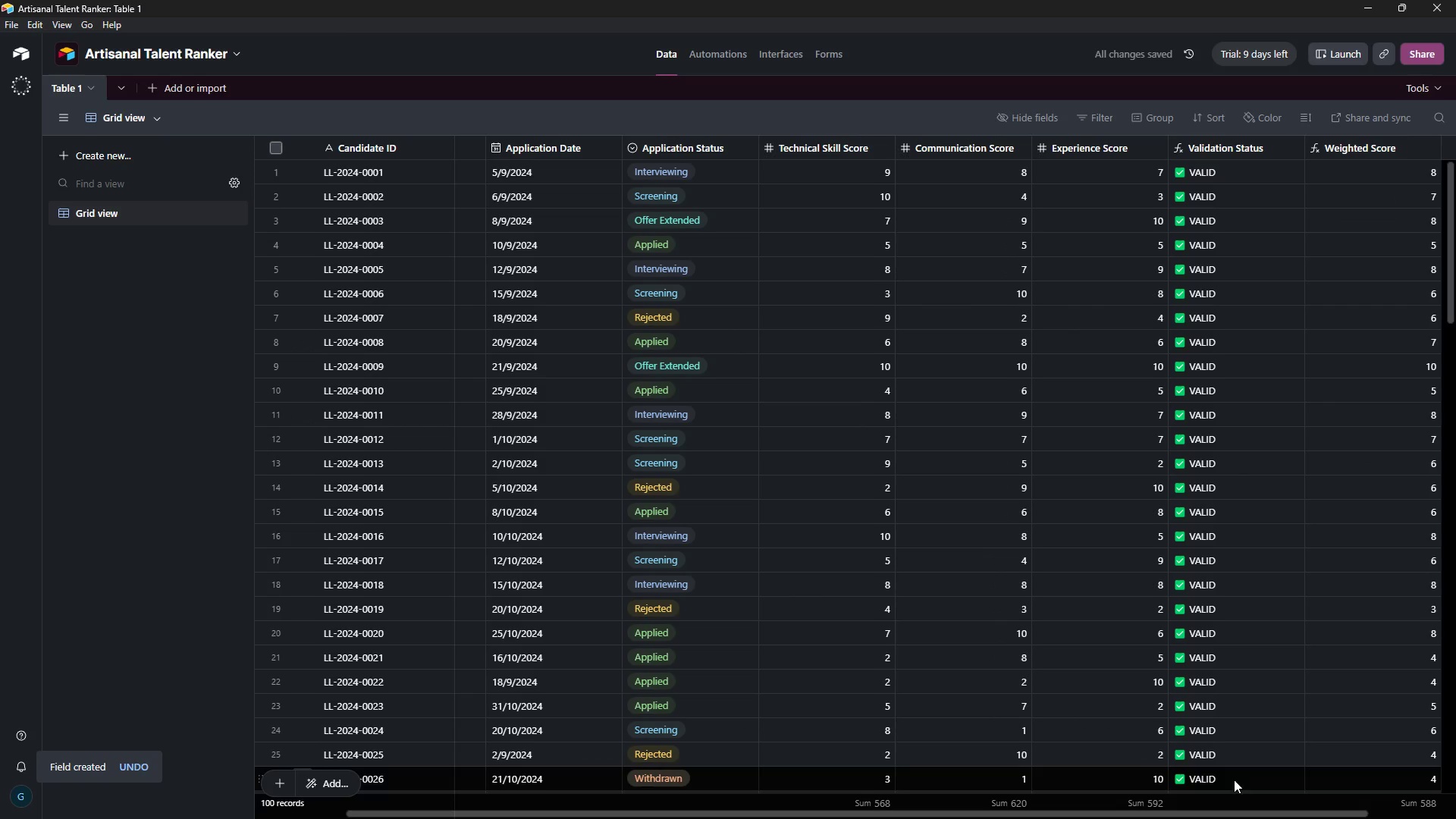 
left_click_drag(start_coordinate=[1252, 810], to_coordinate=[1332, 818])
 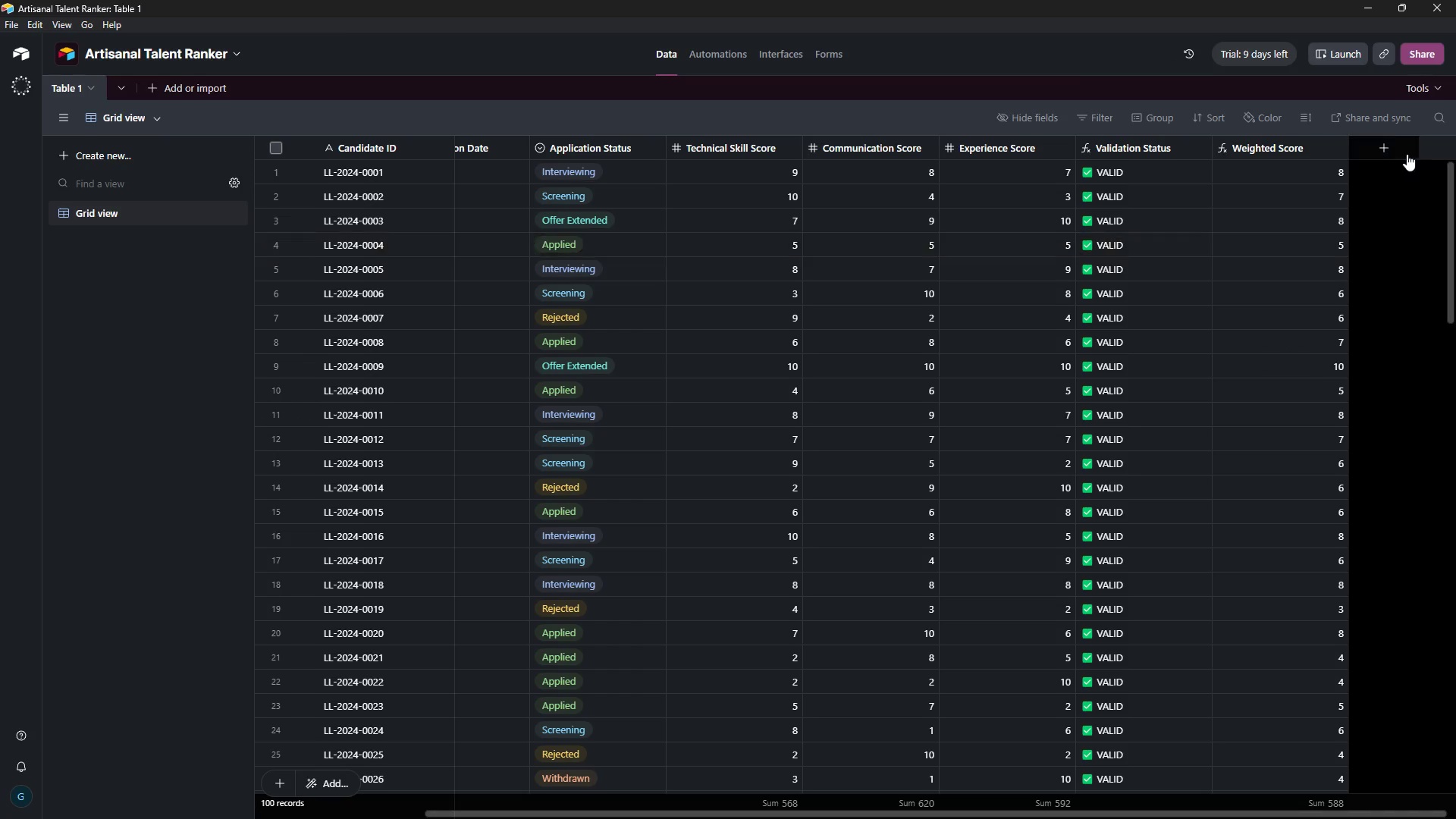 
wait(5.42)
 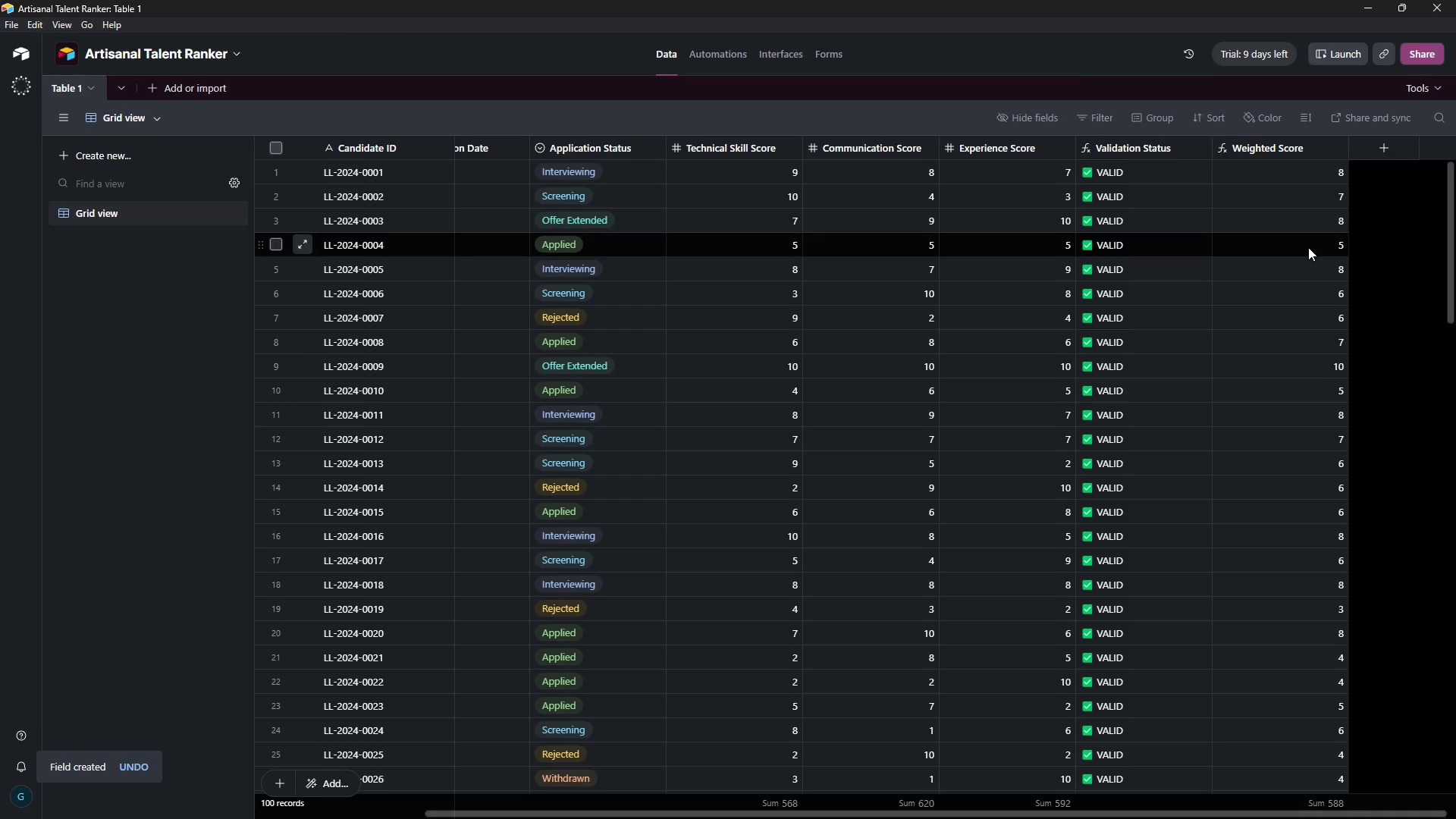 
left_click([1400, 153])
 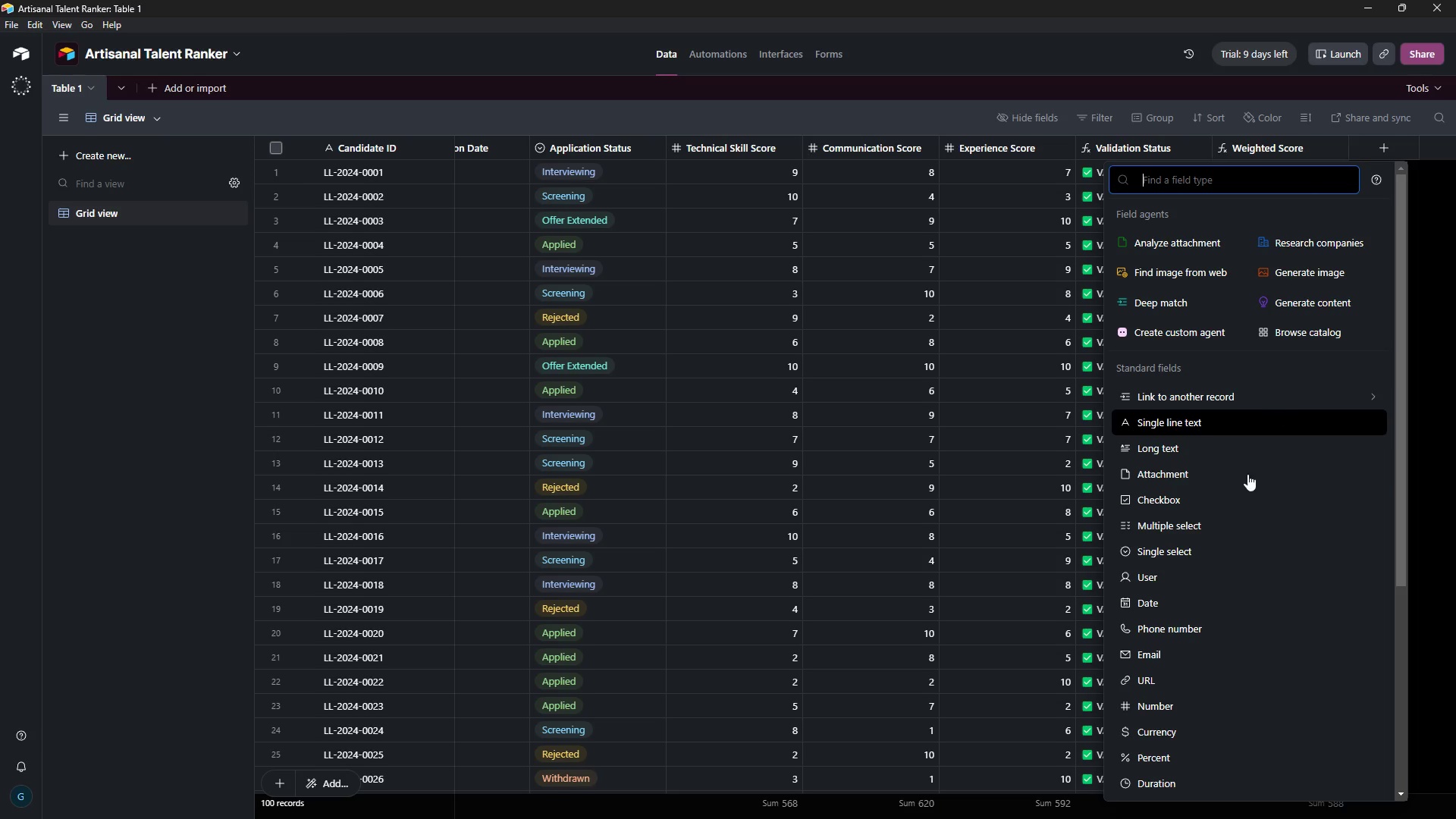 
wait(10.72)
 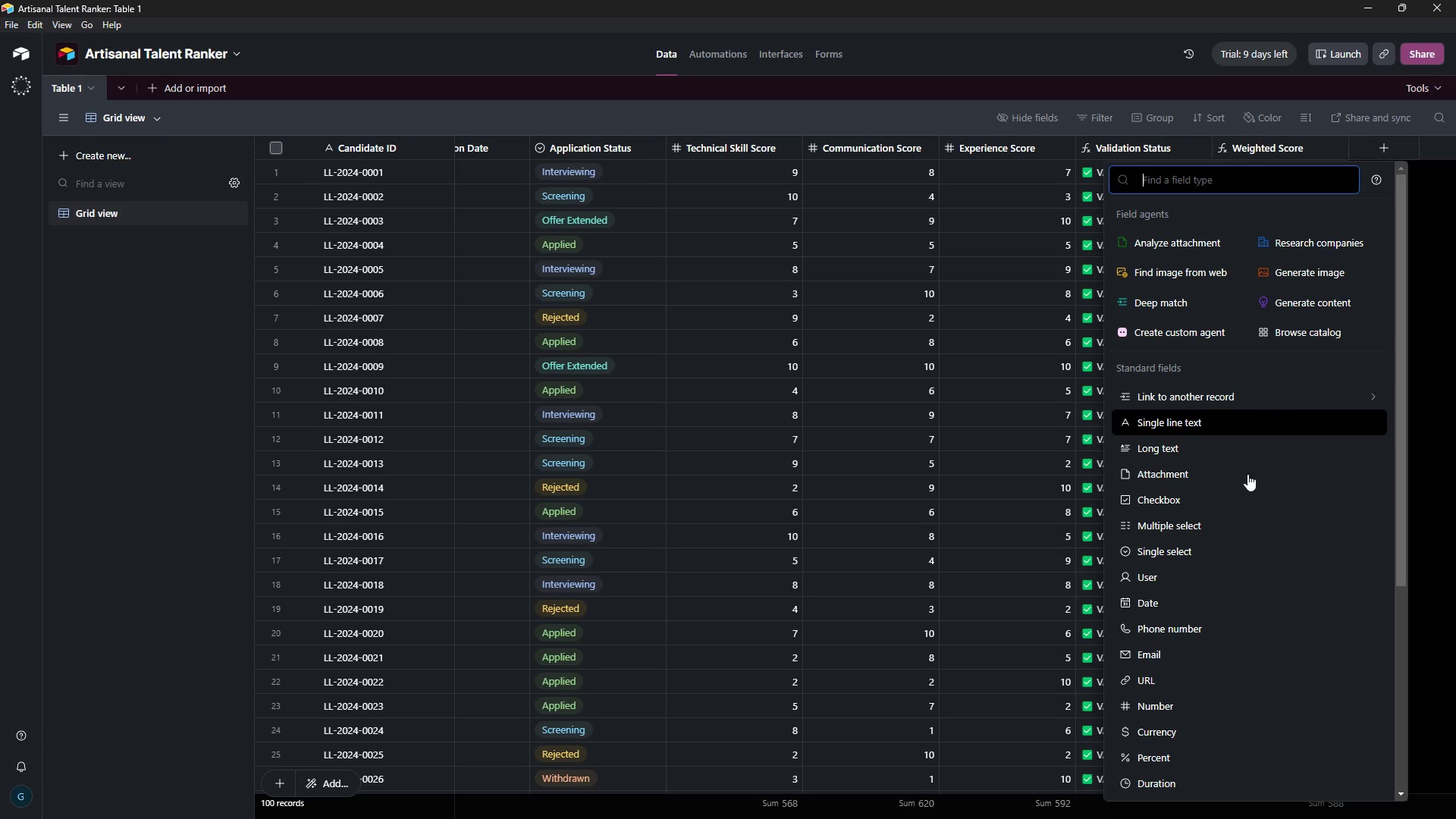 
left_click_drag(start_coordinate=[1407, 469], to_coordinate=[1405, 590])
 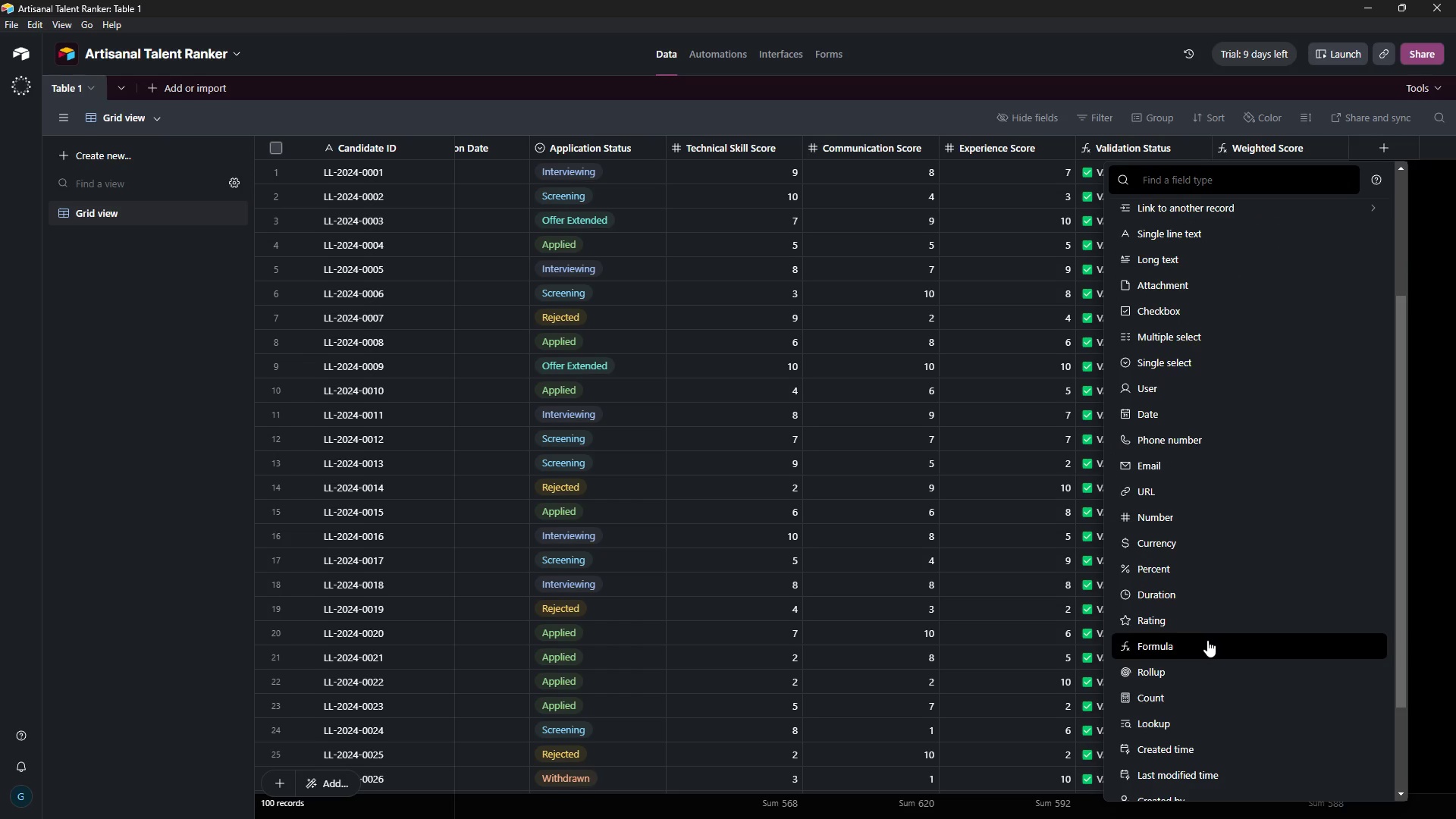 
left_click([1203, 645])
 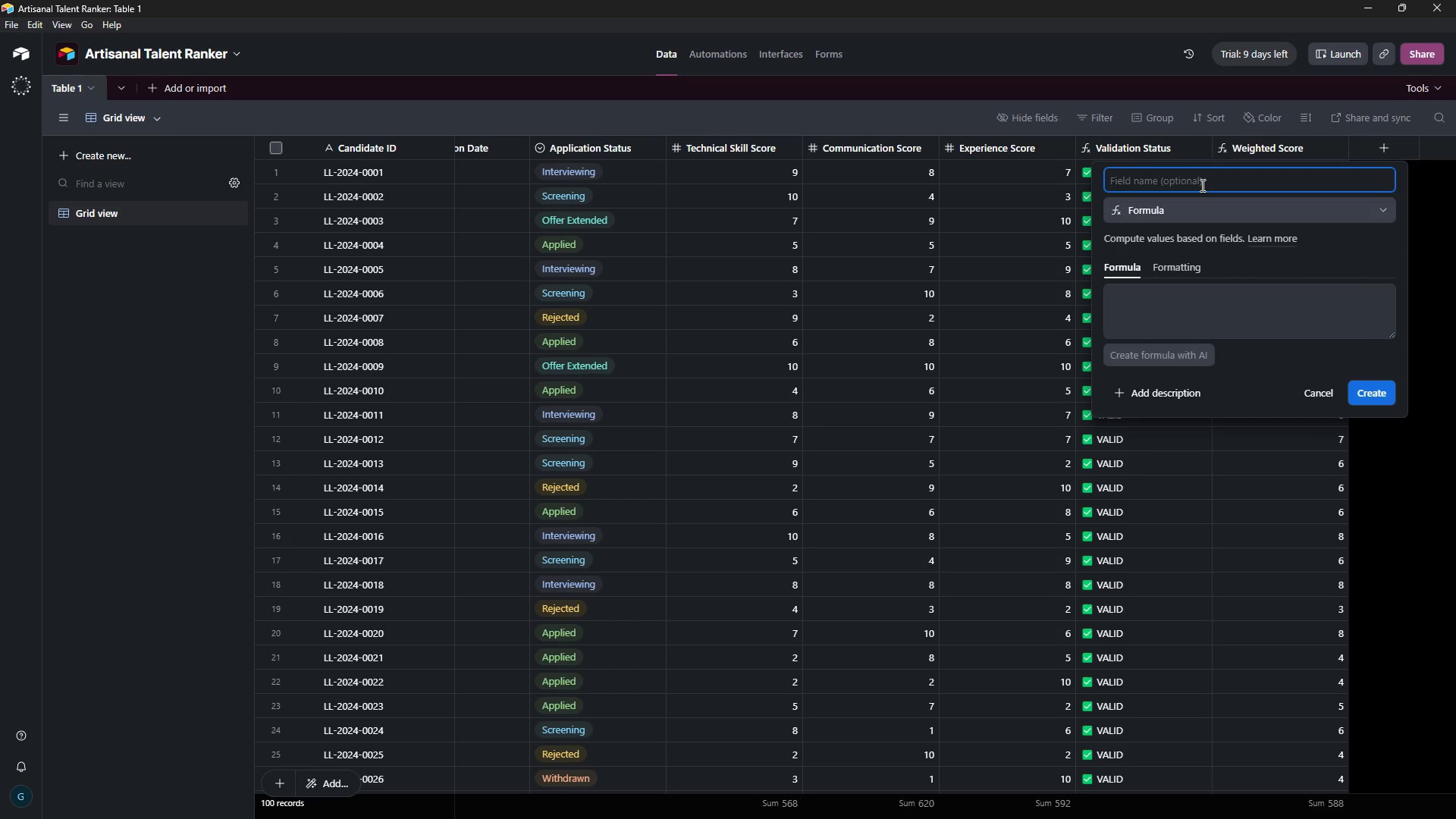 
type(W)
key(Backspace)
type(Rank Visual)
 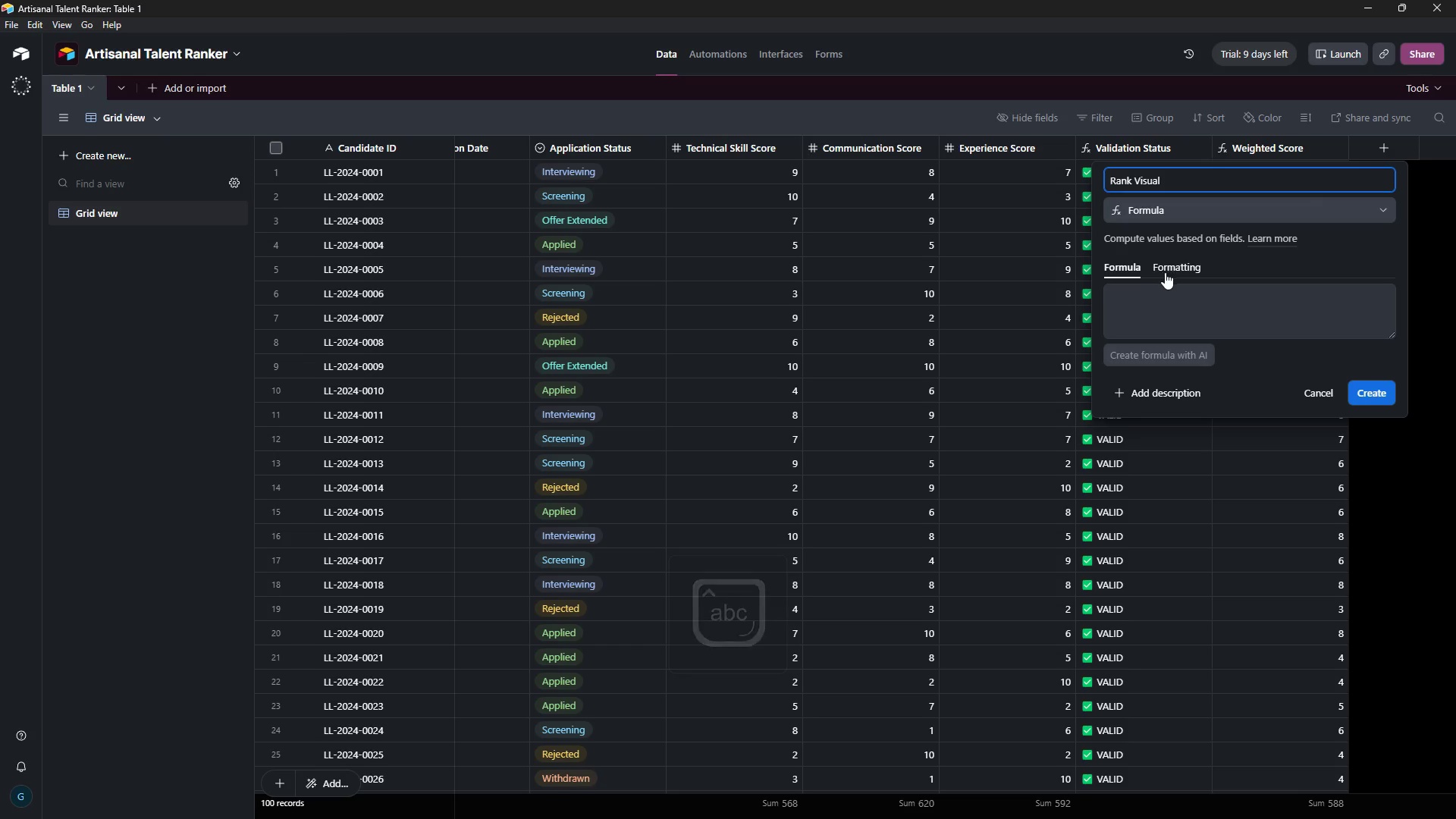 
left_click([1162, 288])
 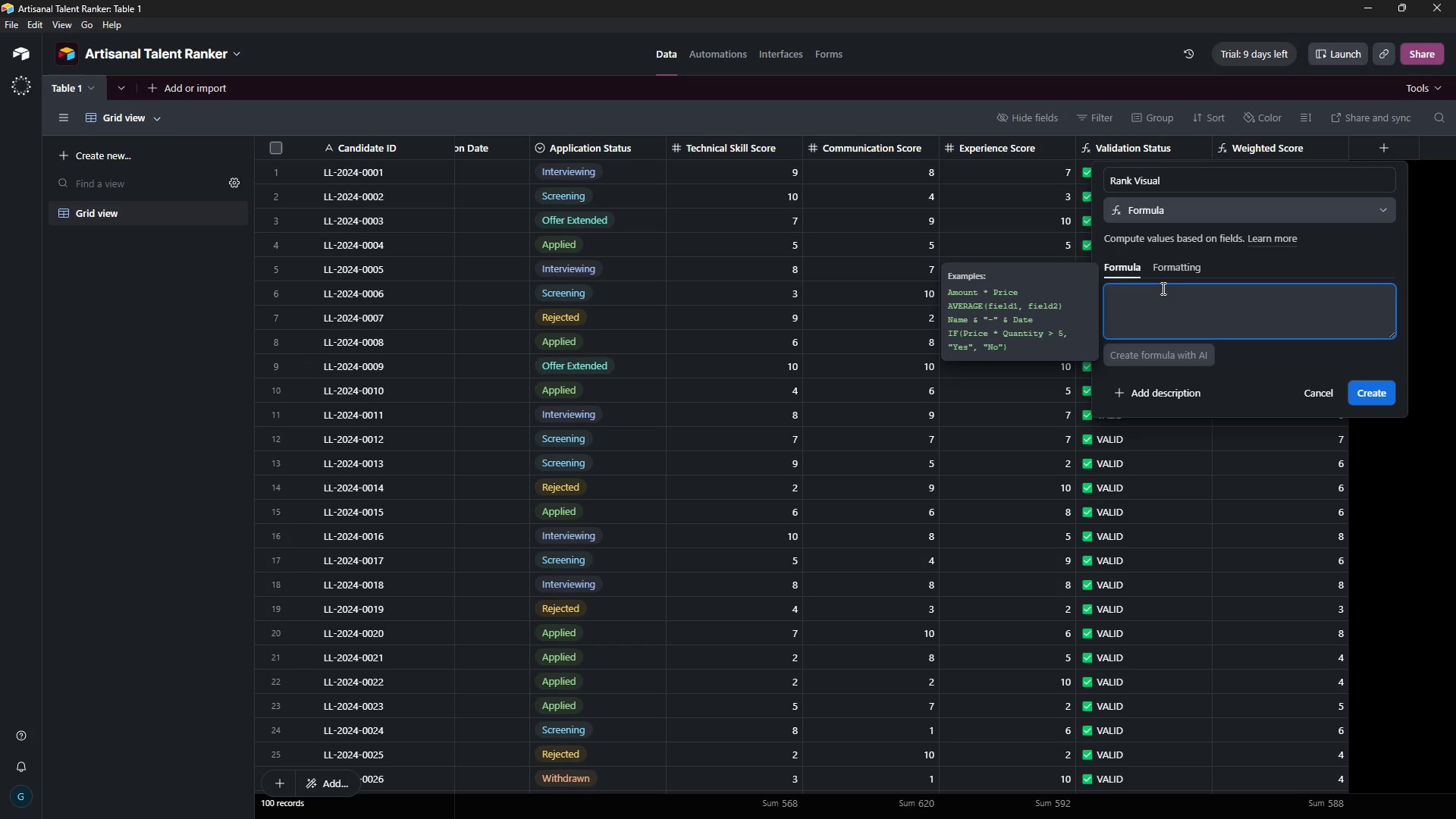 
wait(6.28)
 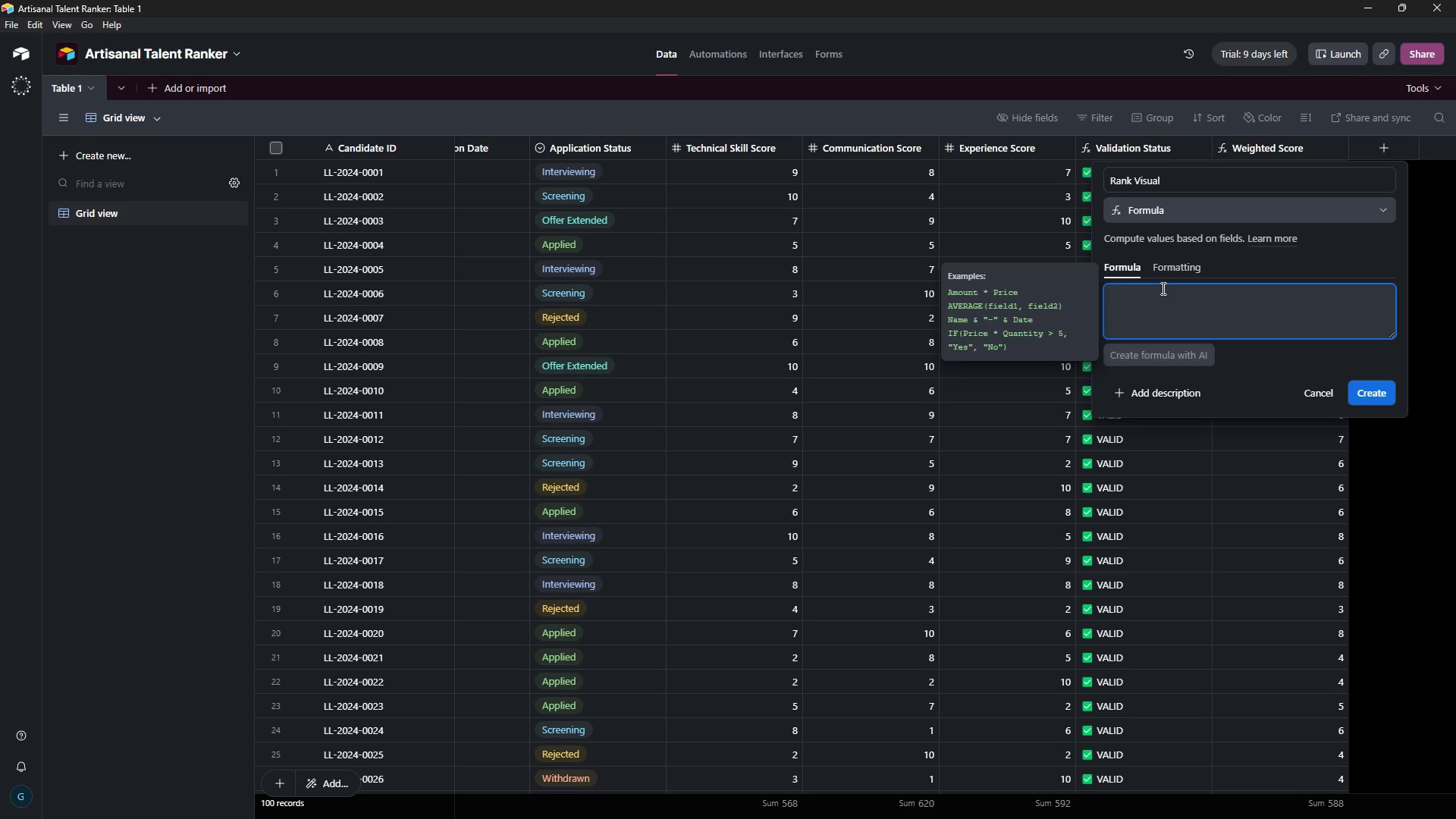 
key(Shift+BracketLeft)
 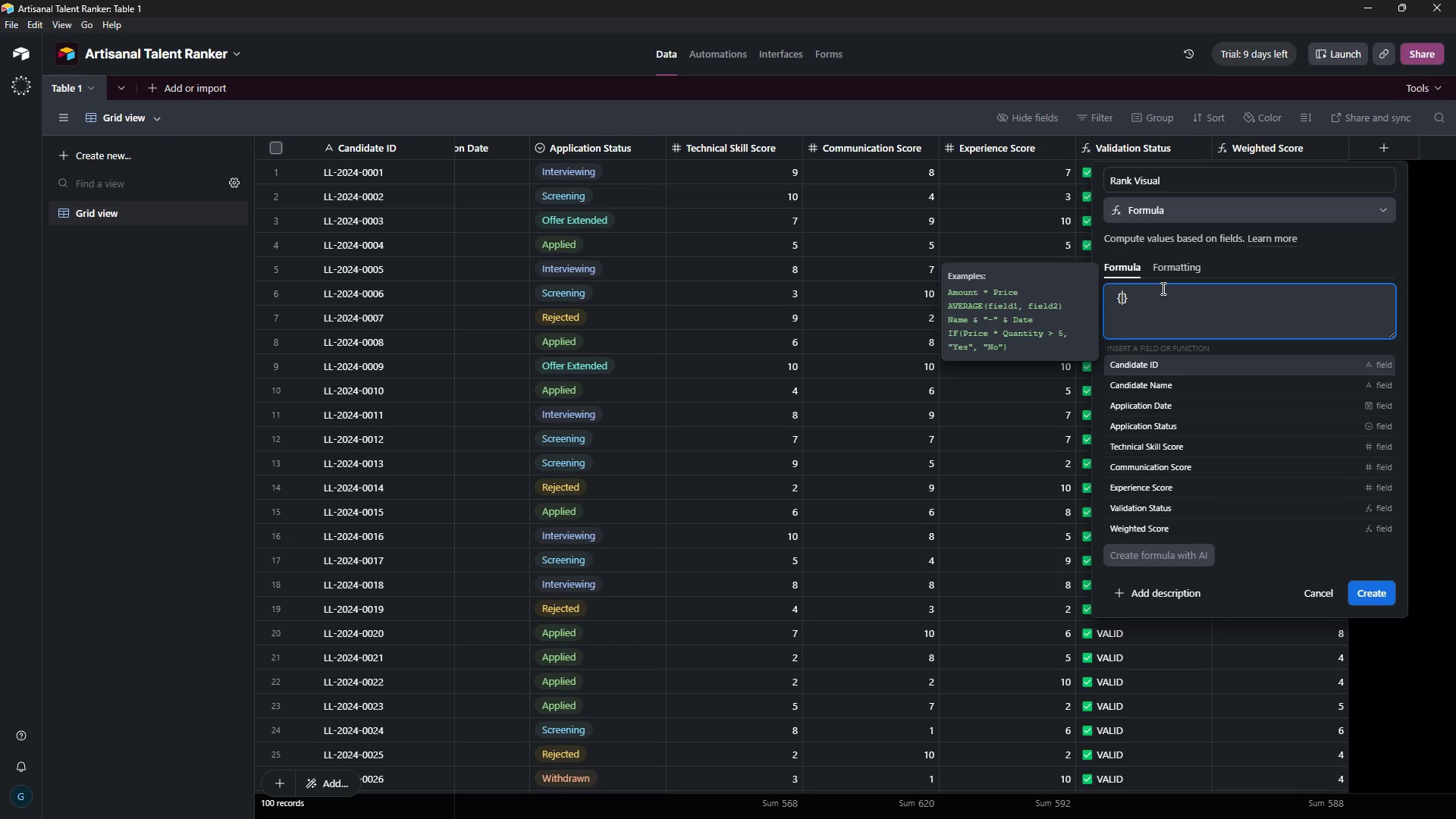 
key(ArrowLeft)
 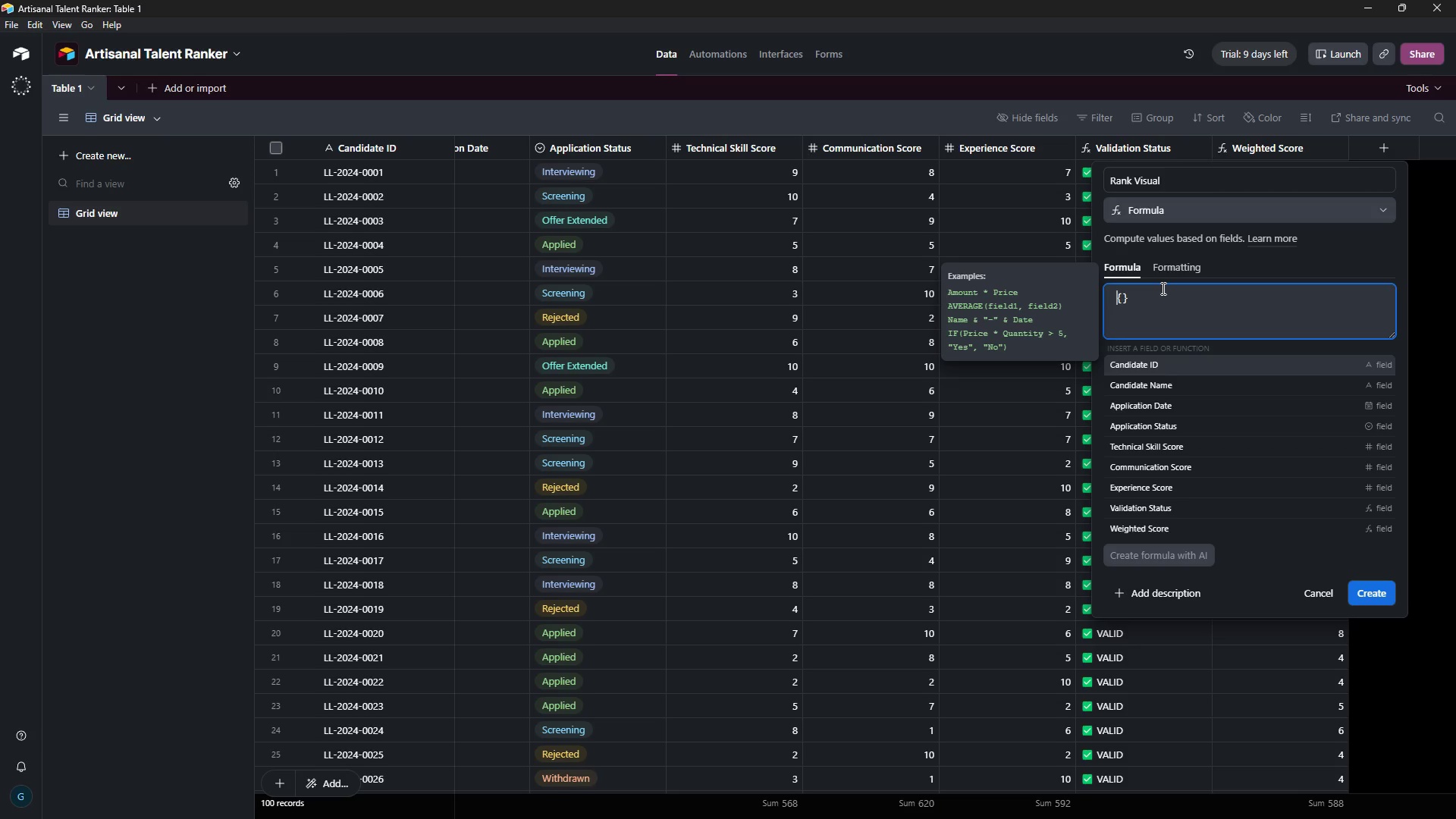 
type(REPT()
 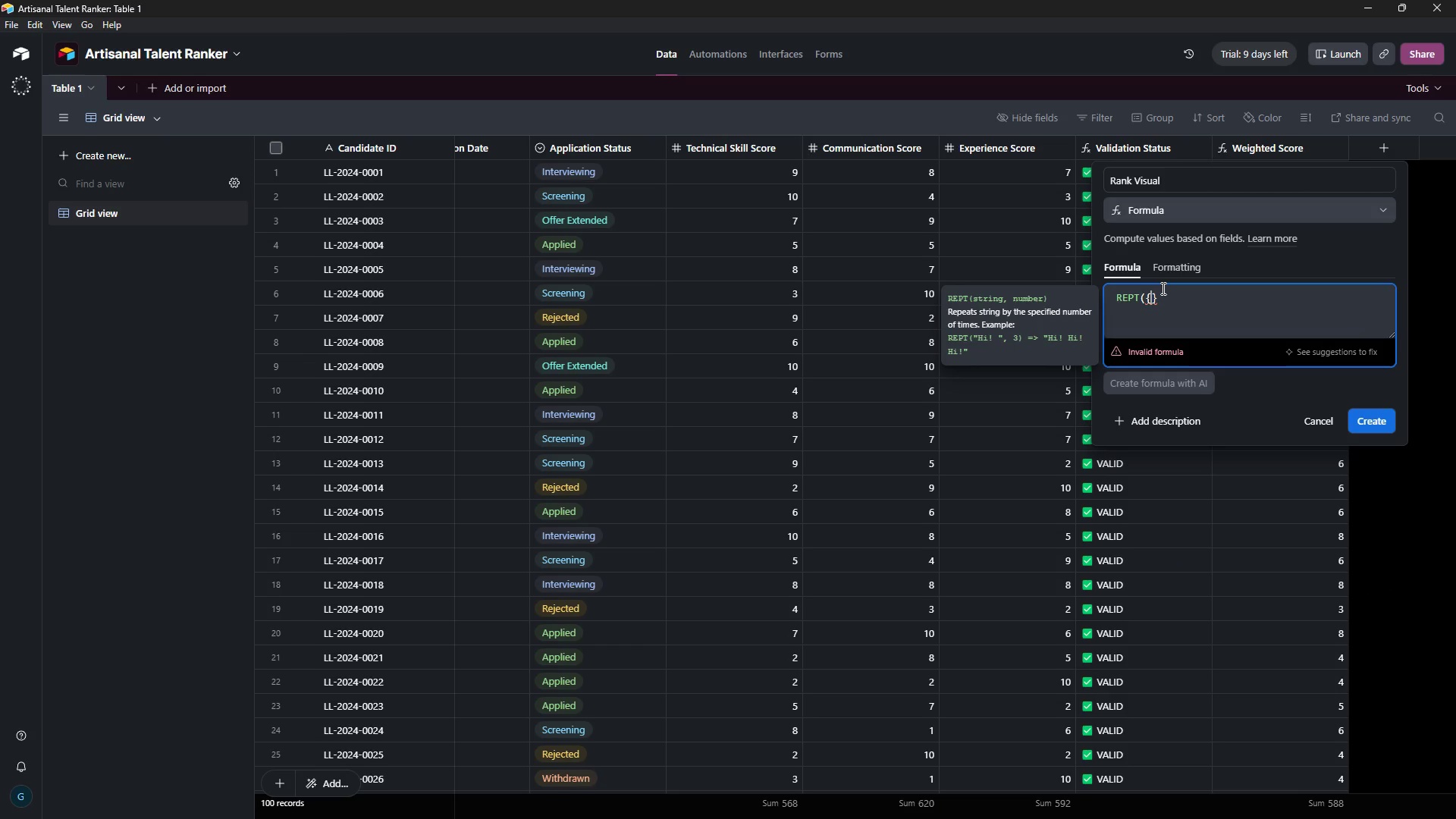 
 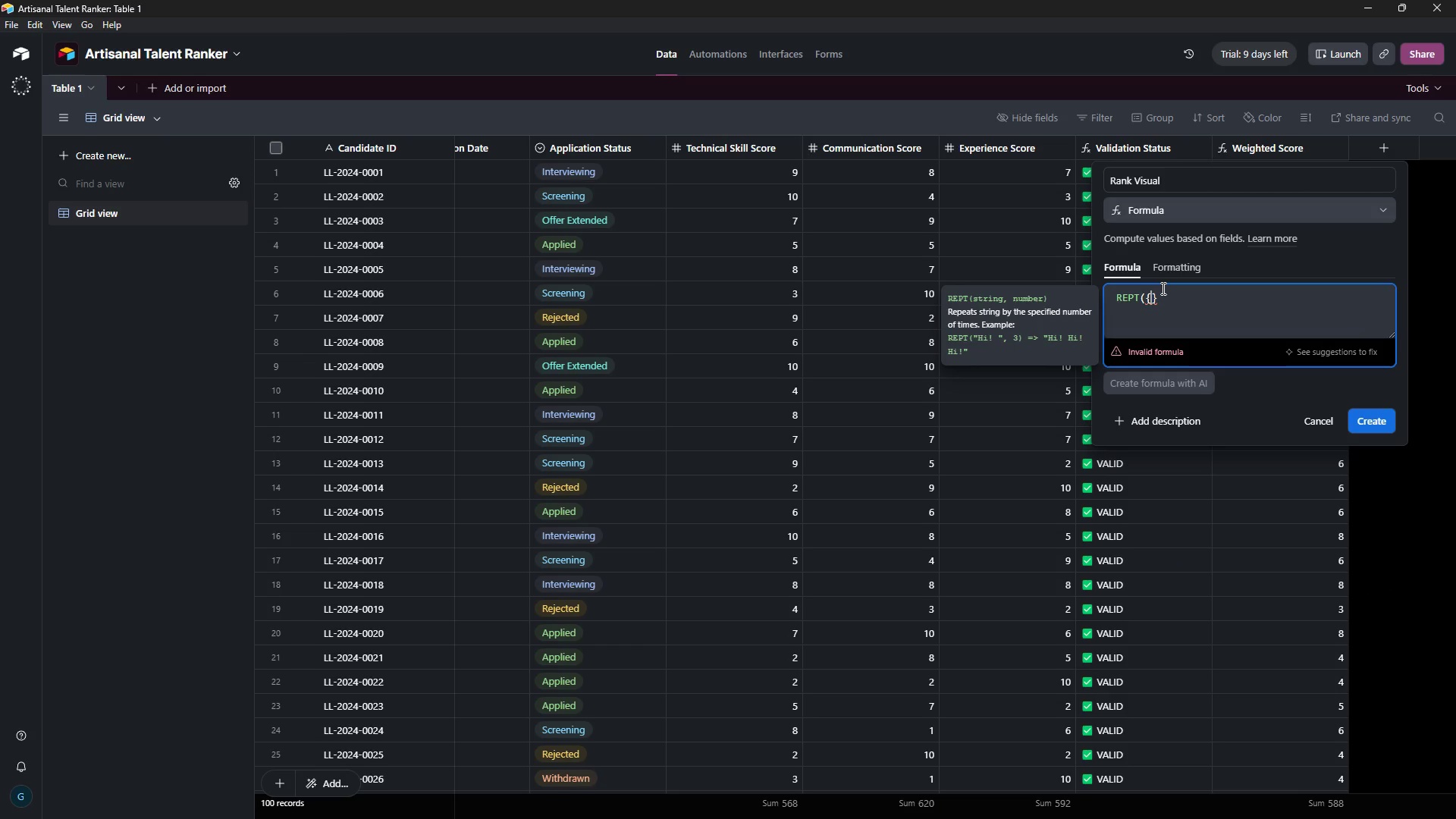 
key(ArrowRight)
 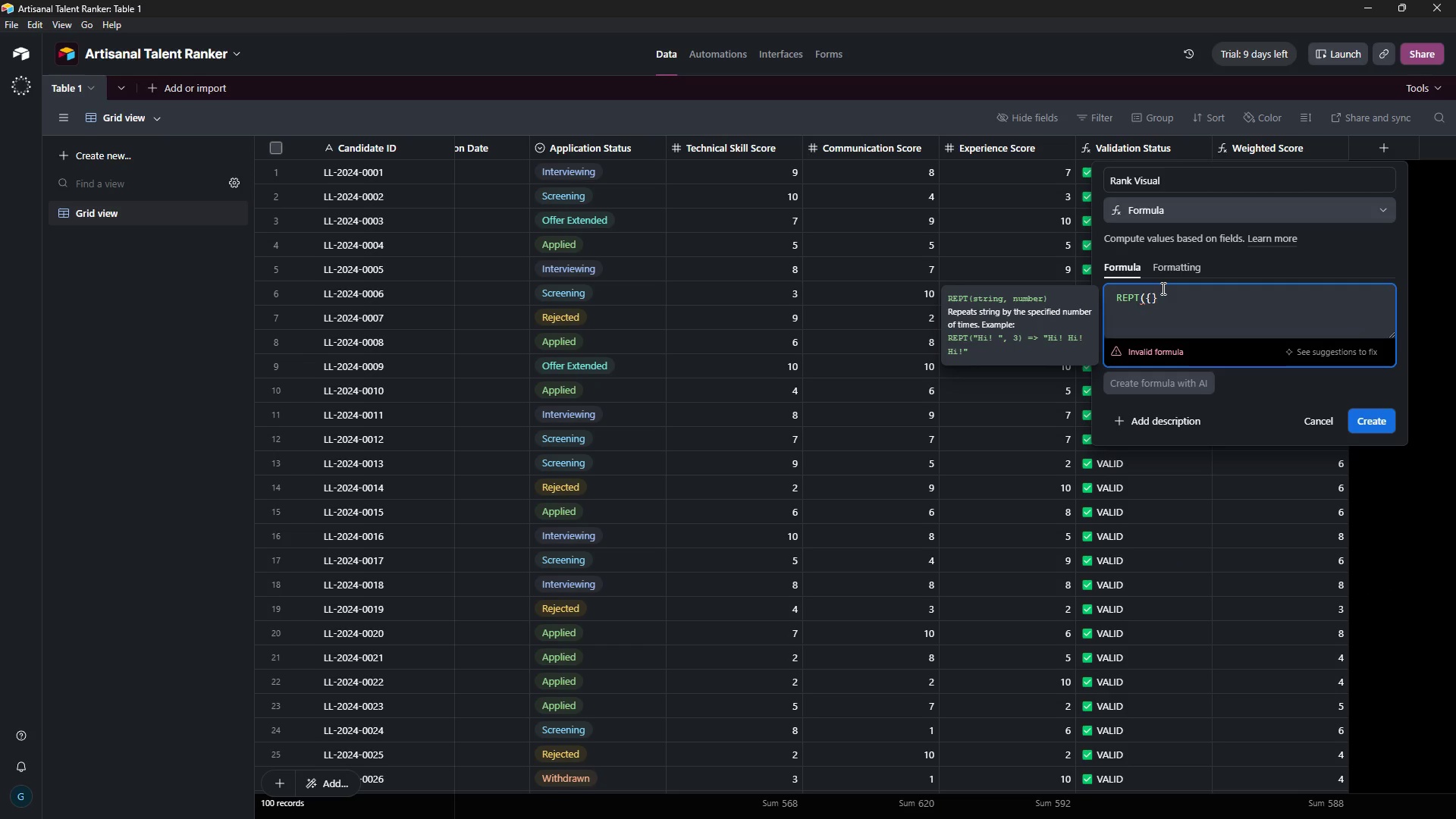 
key(ArrowRight)
 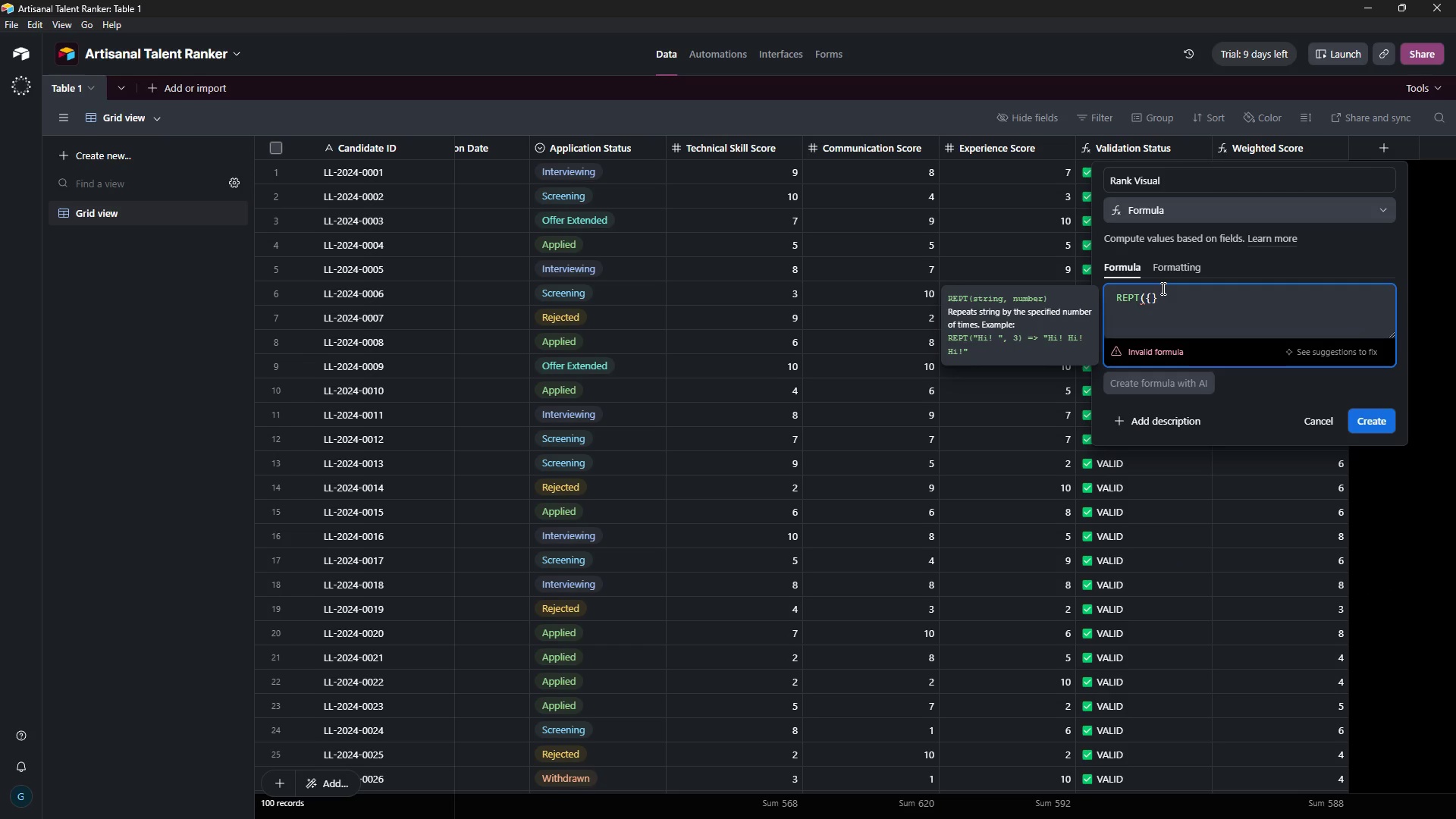 
key(Backspace)
 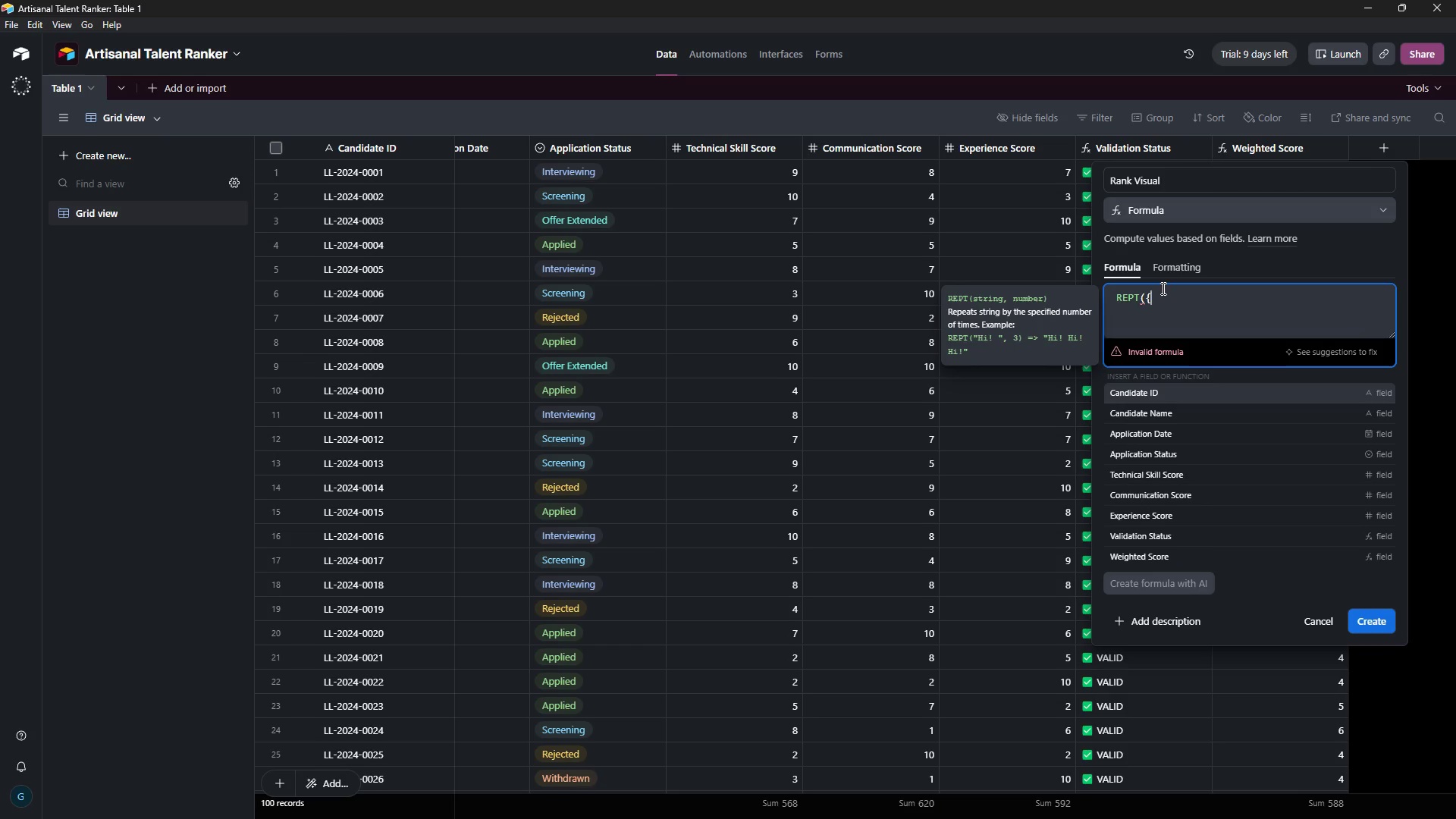 
key(Backspace)
 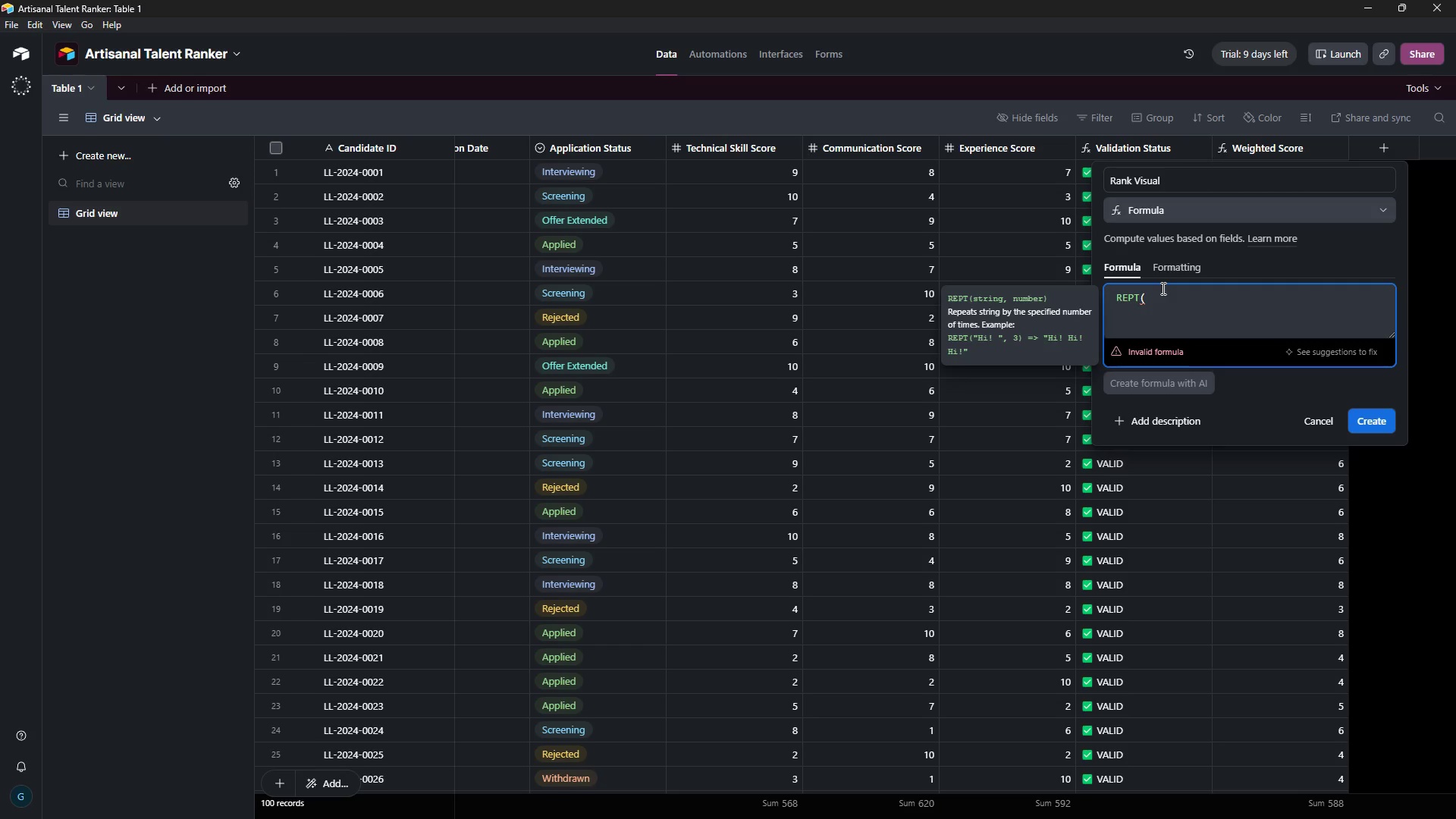 
key(Shift+Quote)
 